 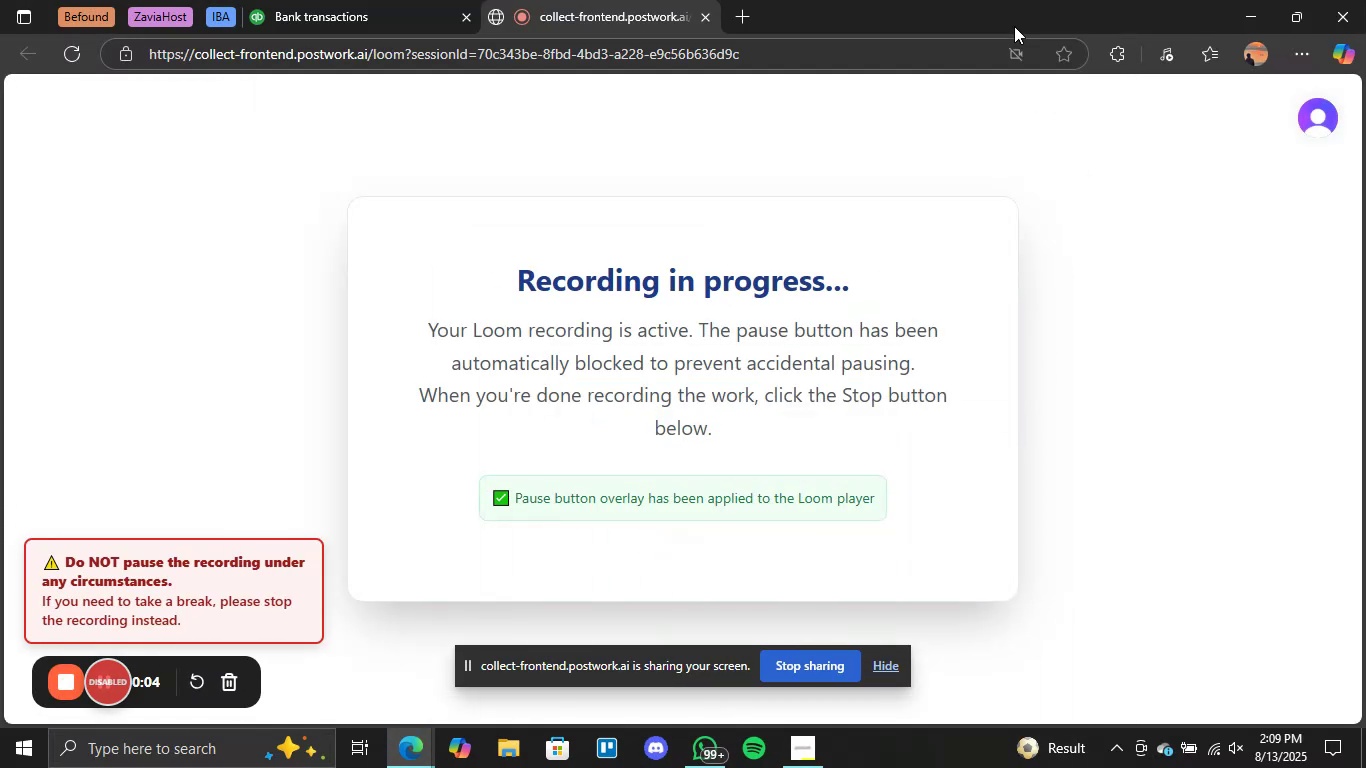 
left_click([414, 12])
 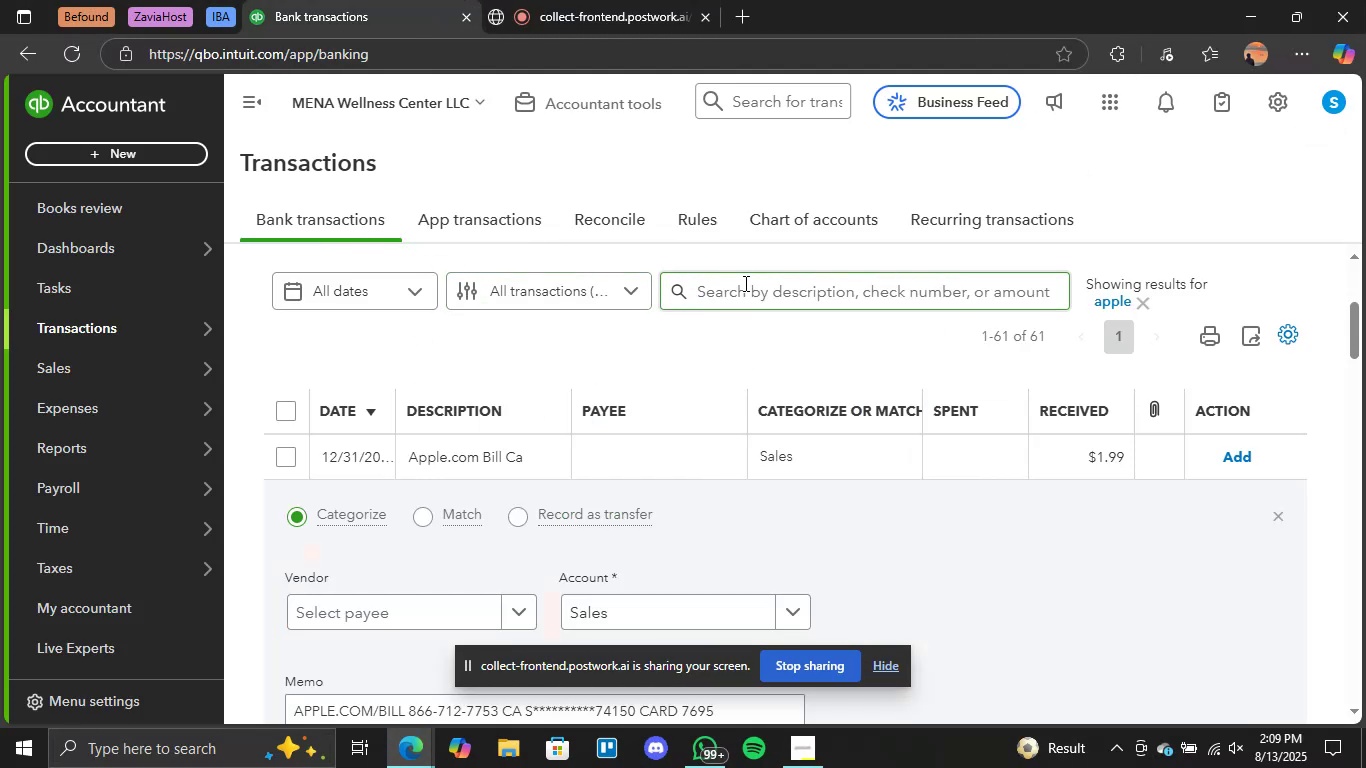 
wait(5.09)
 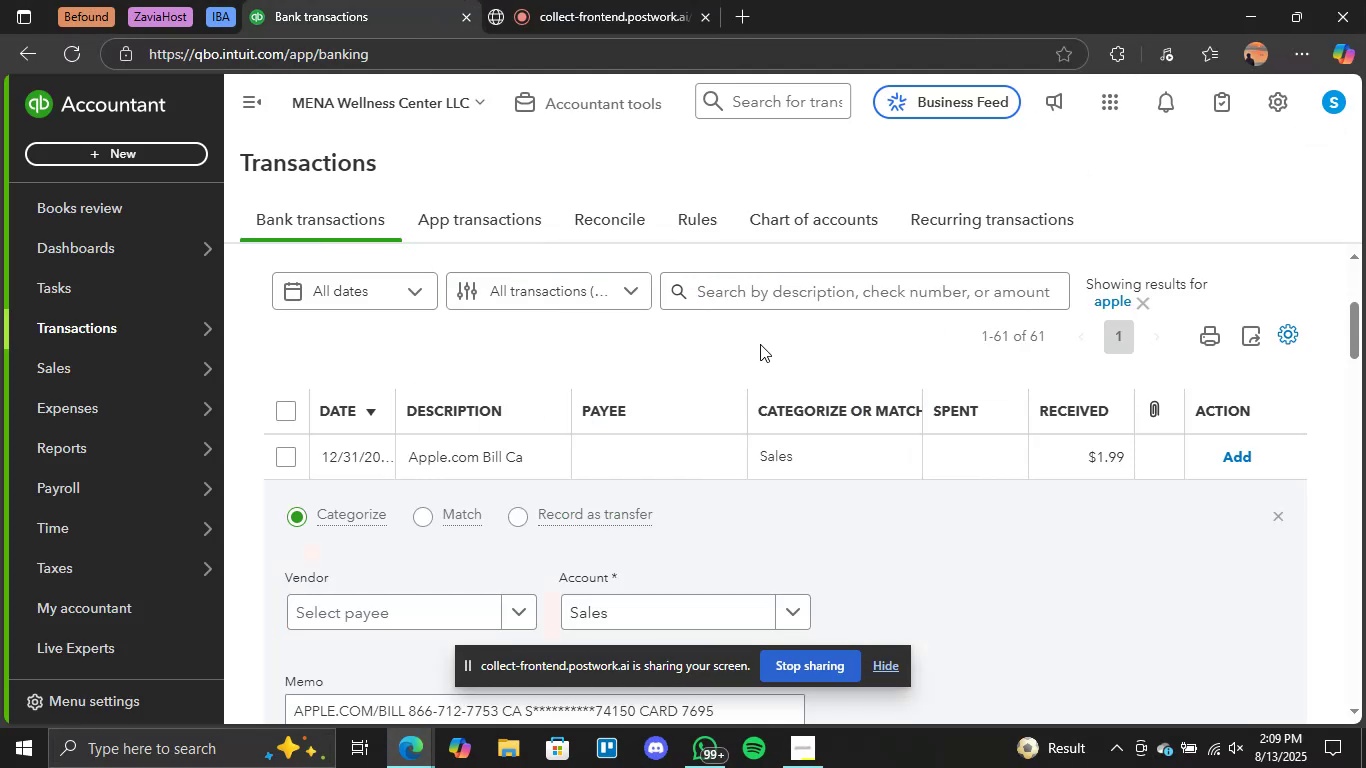 
left_click([708, 337])
 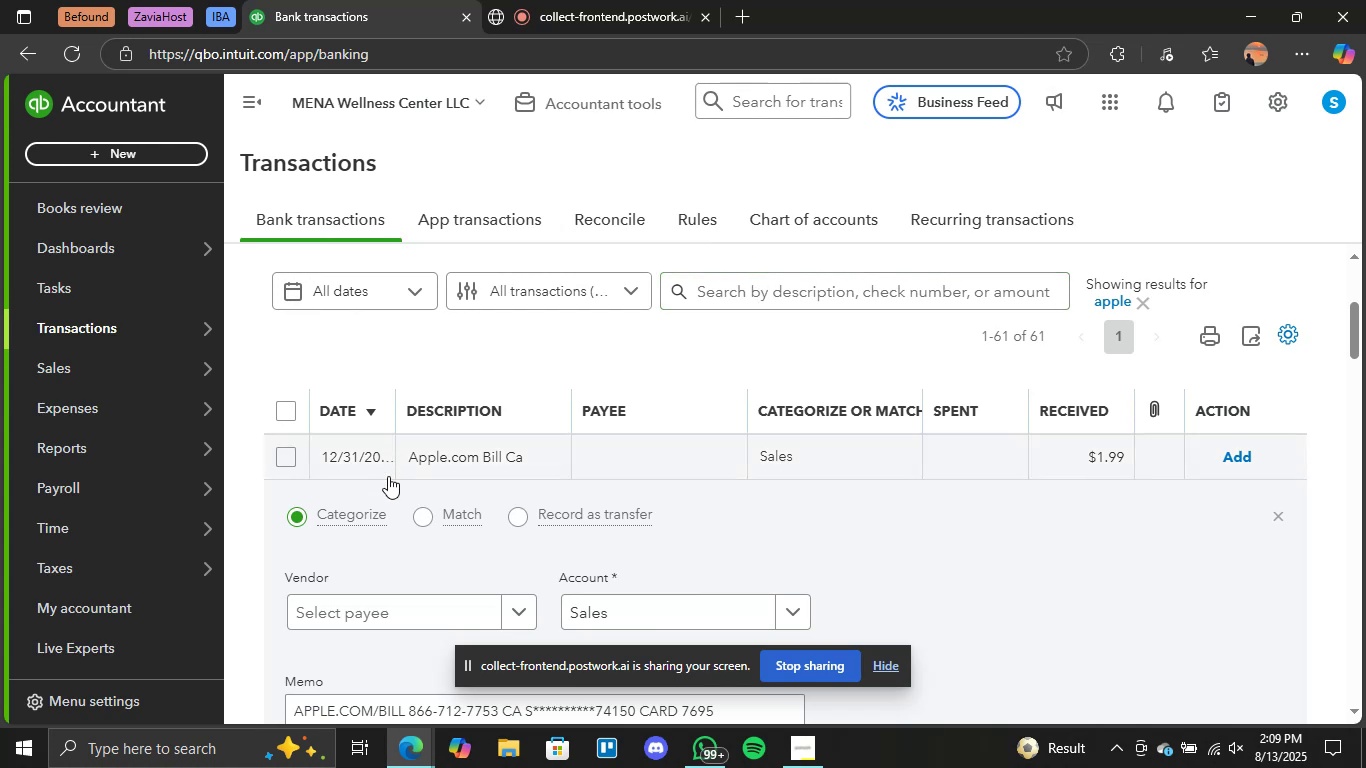 
scroll: coordinate [508, 538], scroll_direction: down, amount: 3.0
 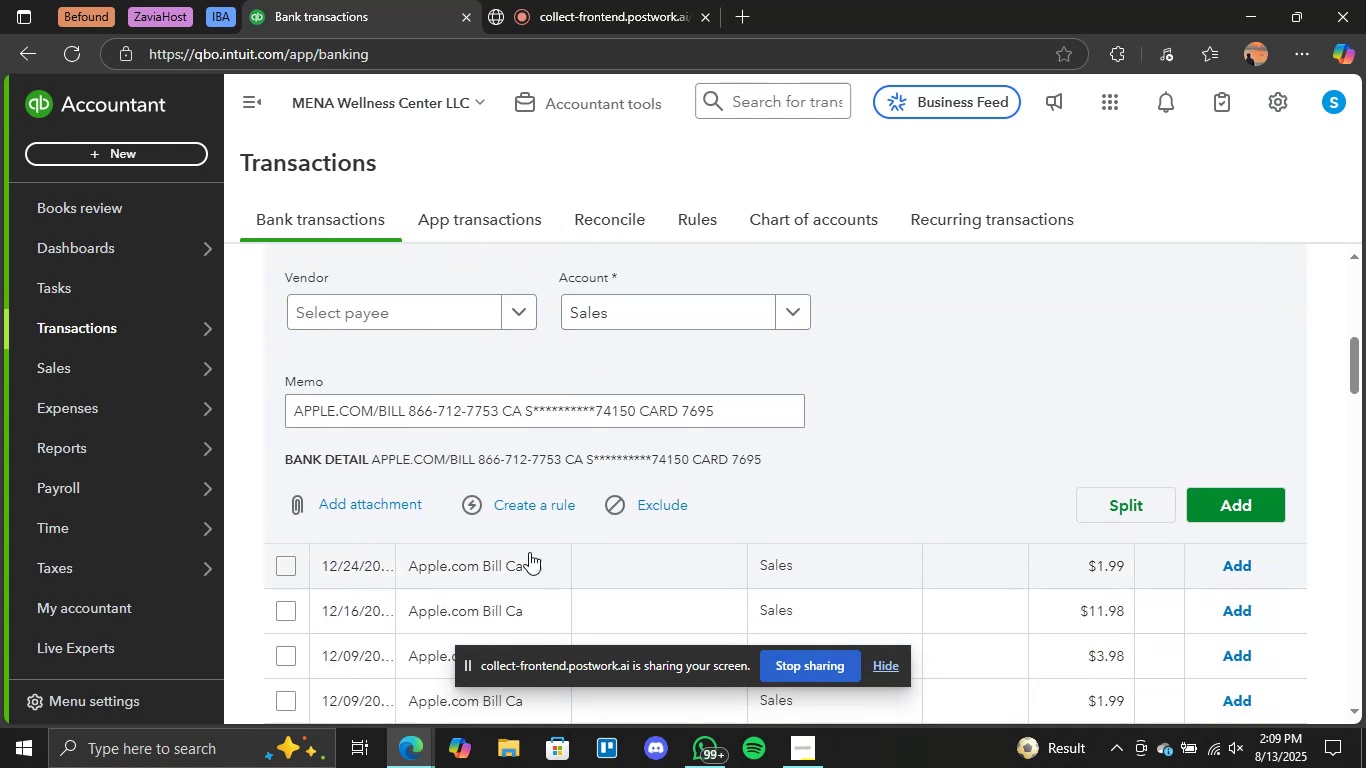 
left_click([460, 560])
 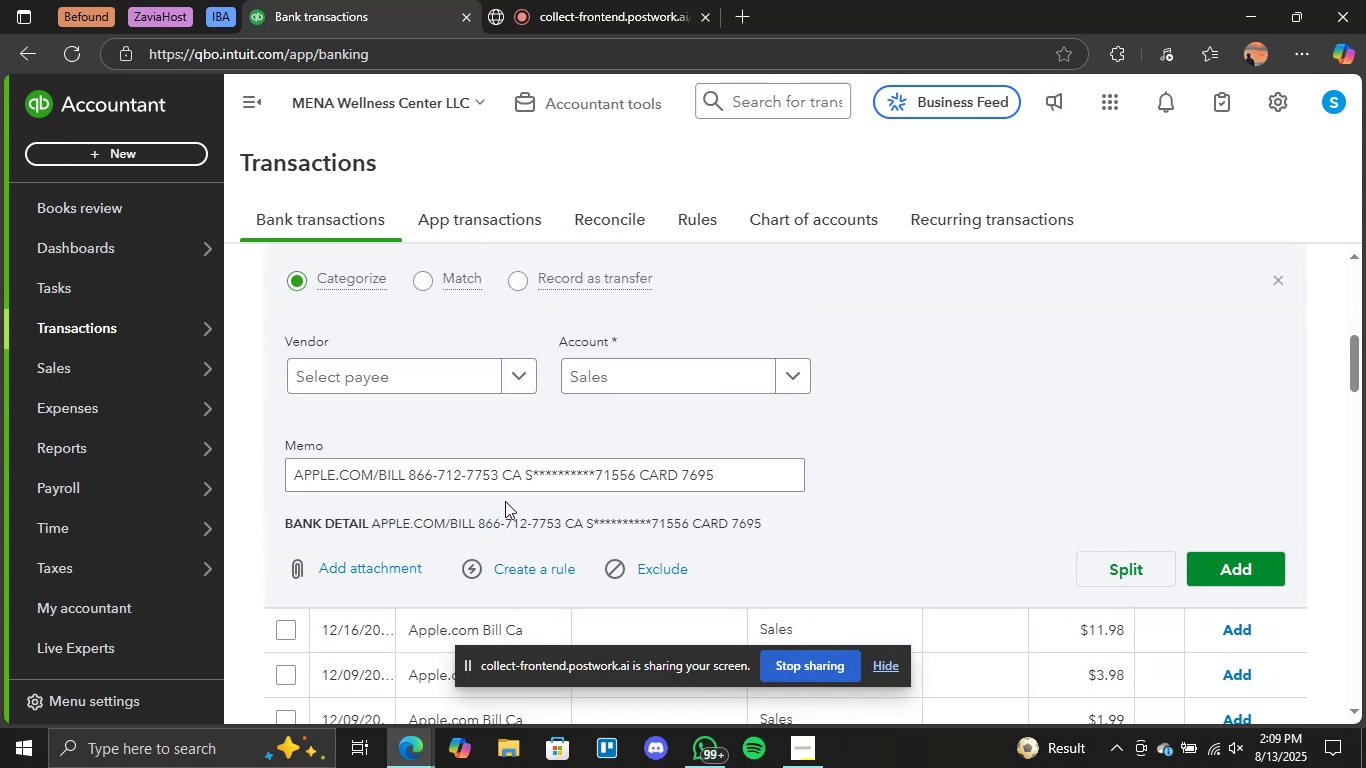 
scroll: coordinate [560, 472], scroll_direction: down, amount: 1.0
 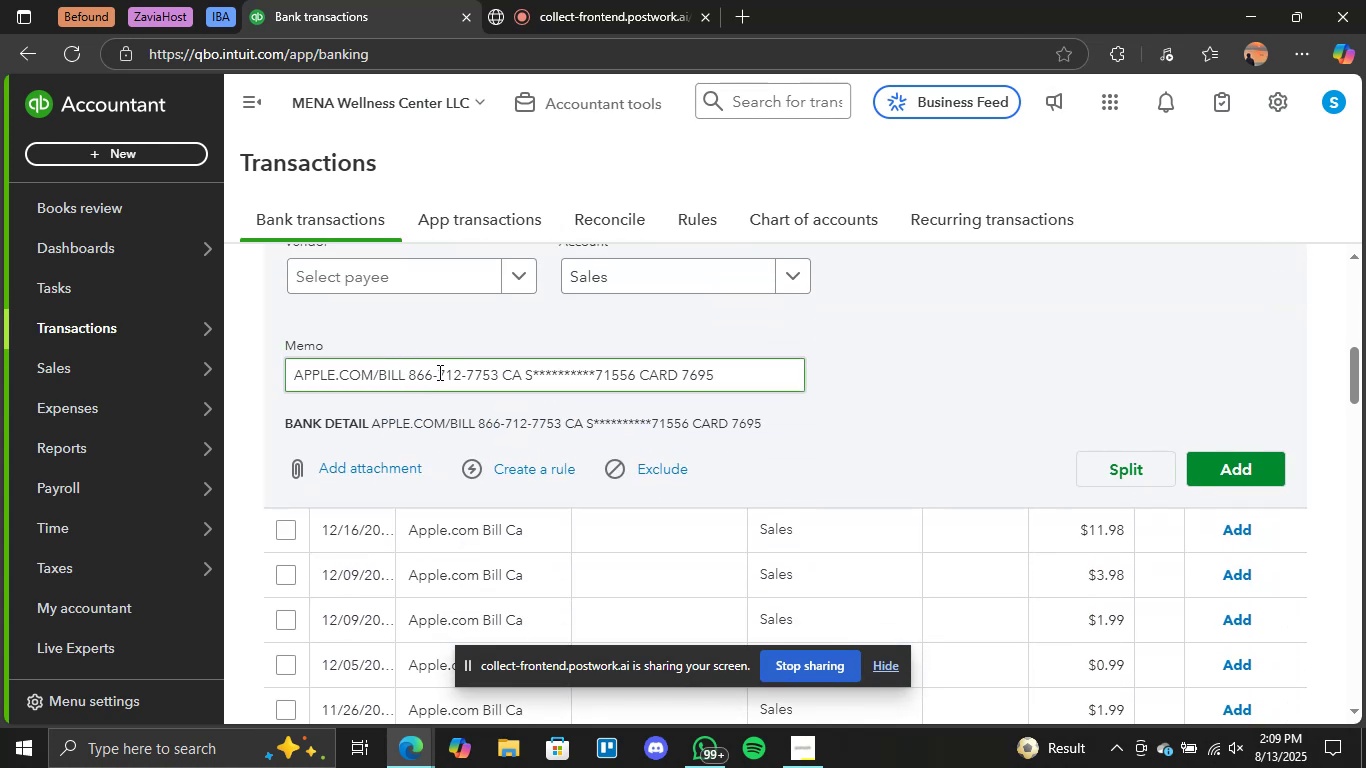 
scroll: coordinate [877, 298], scroll_direction: up, amount: 5.0
 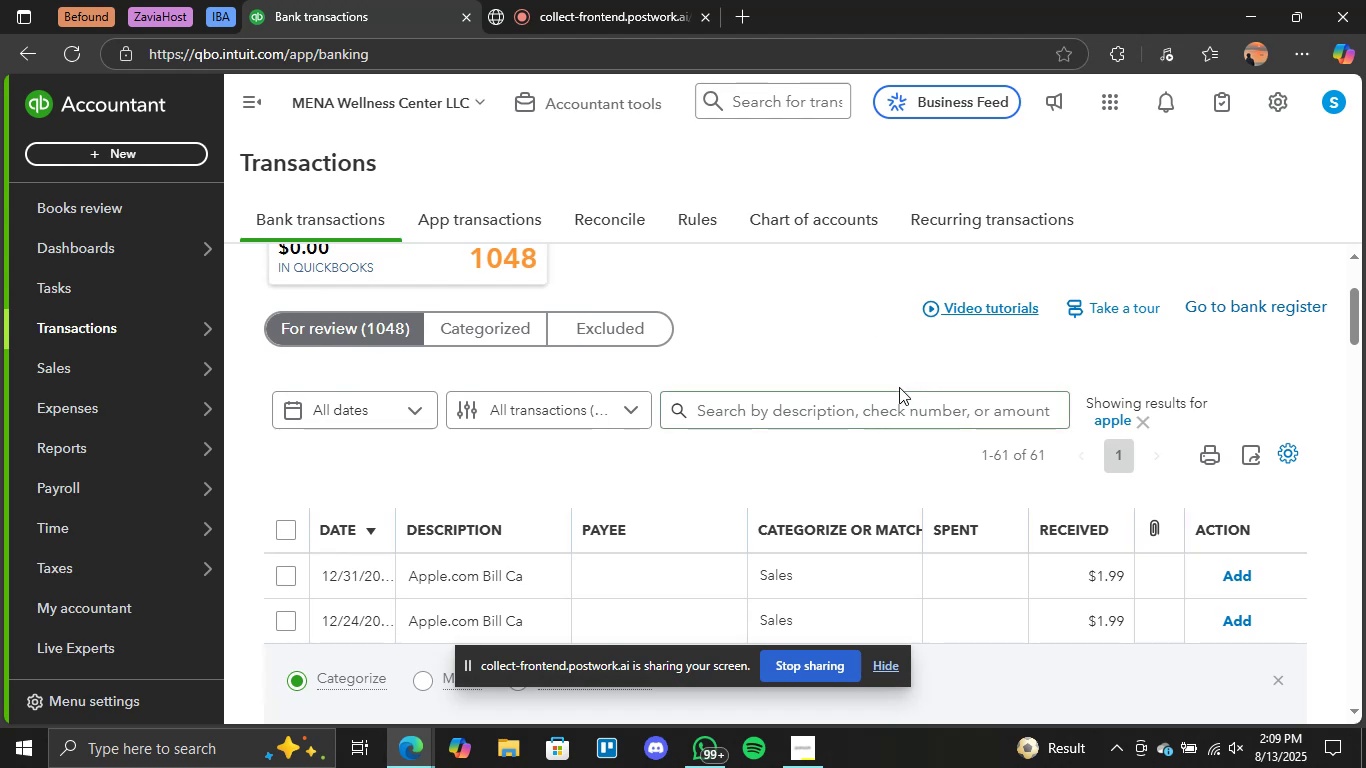 
left_click([881, 402])
 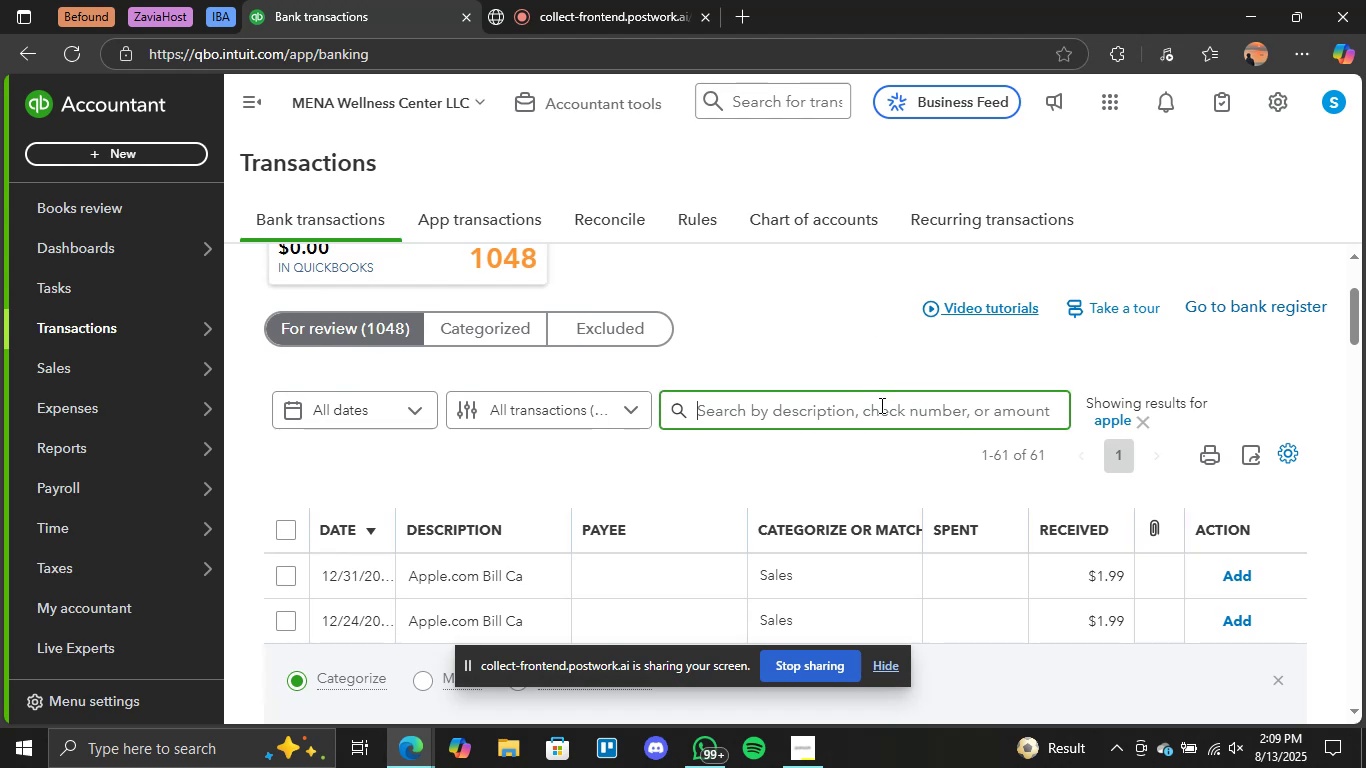 
key(Enter)
 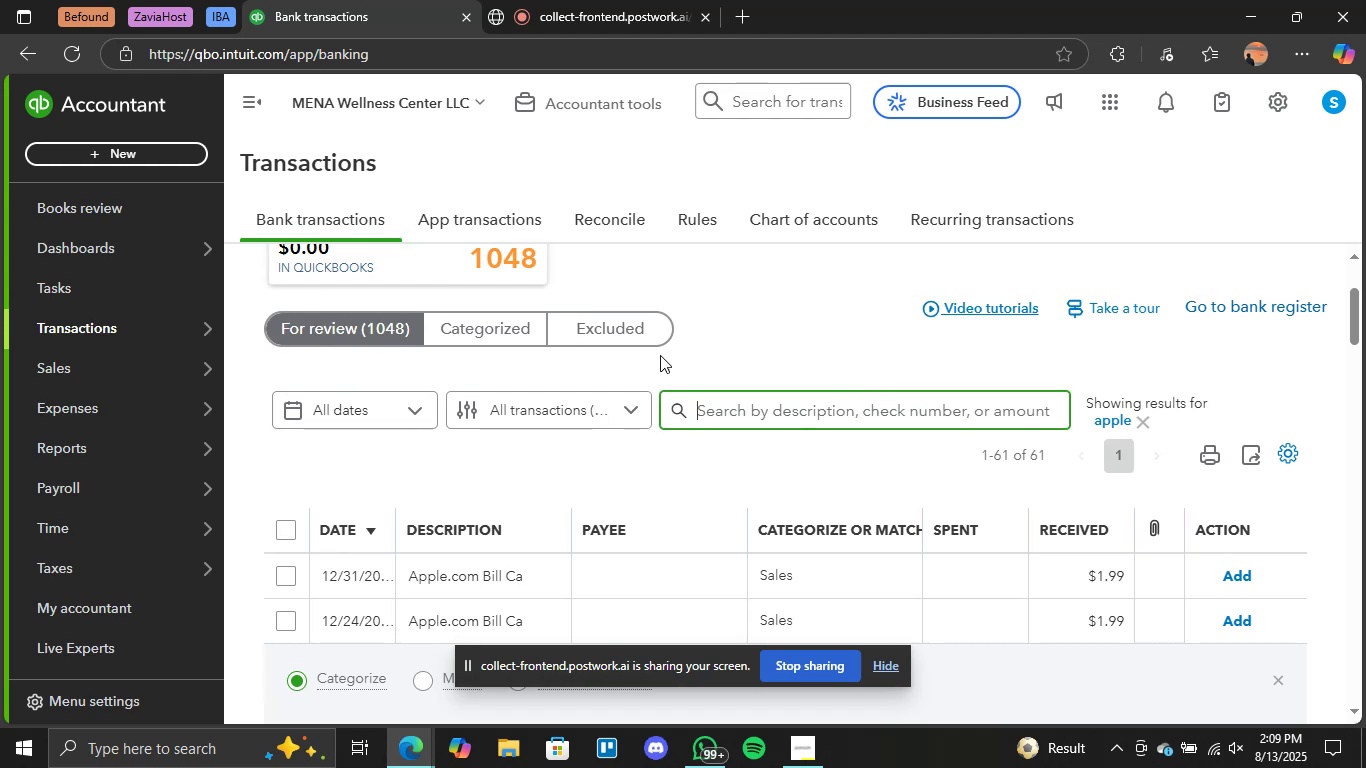 
left_click([399, 328])
 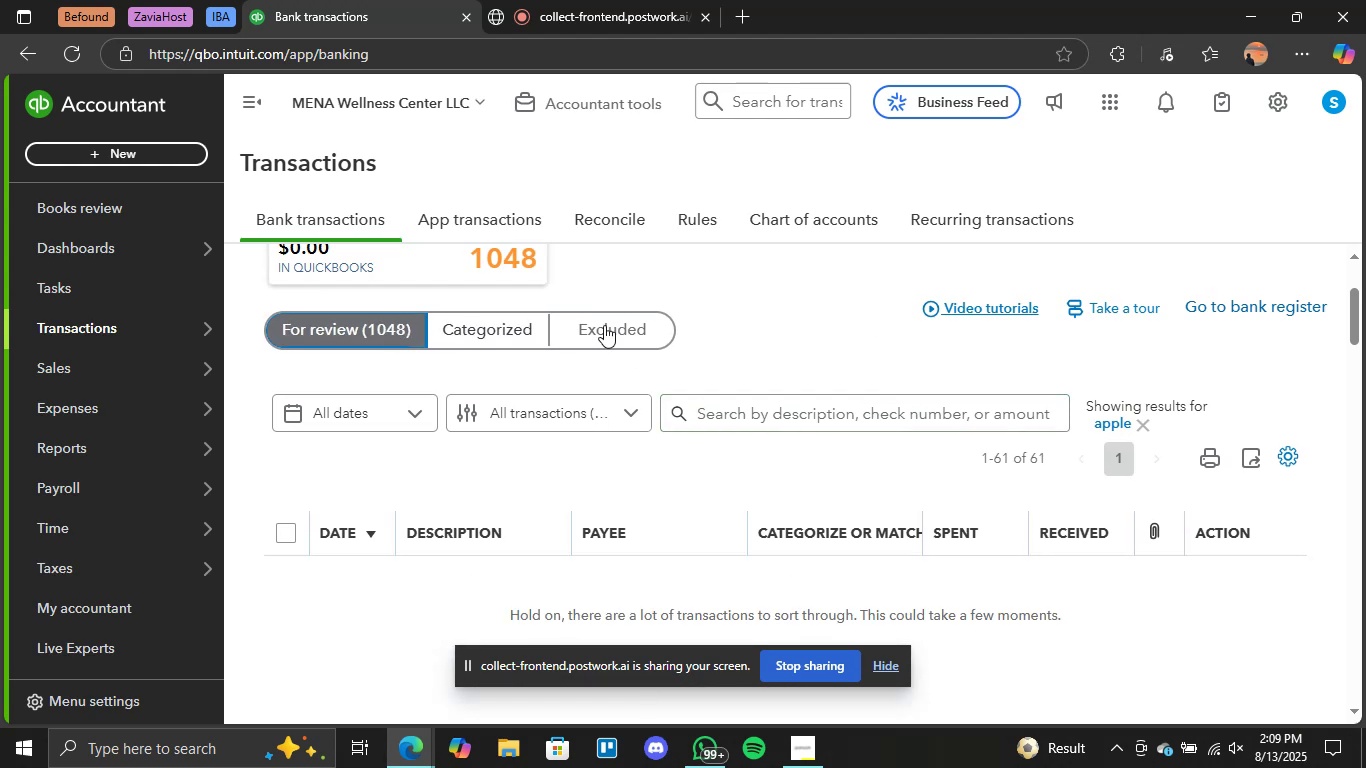 
left_click([608, 325])
 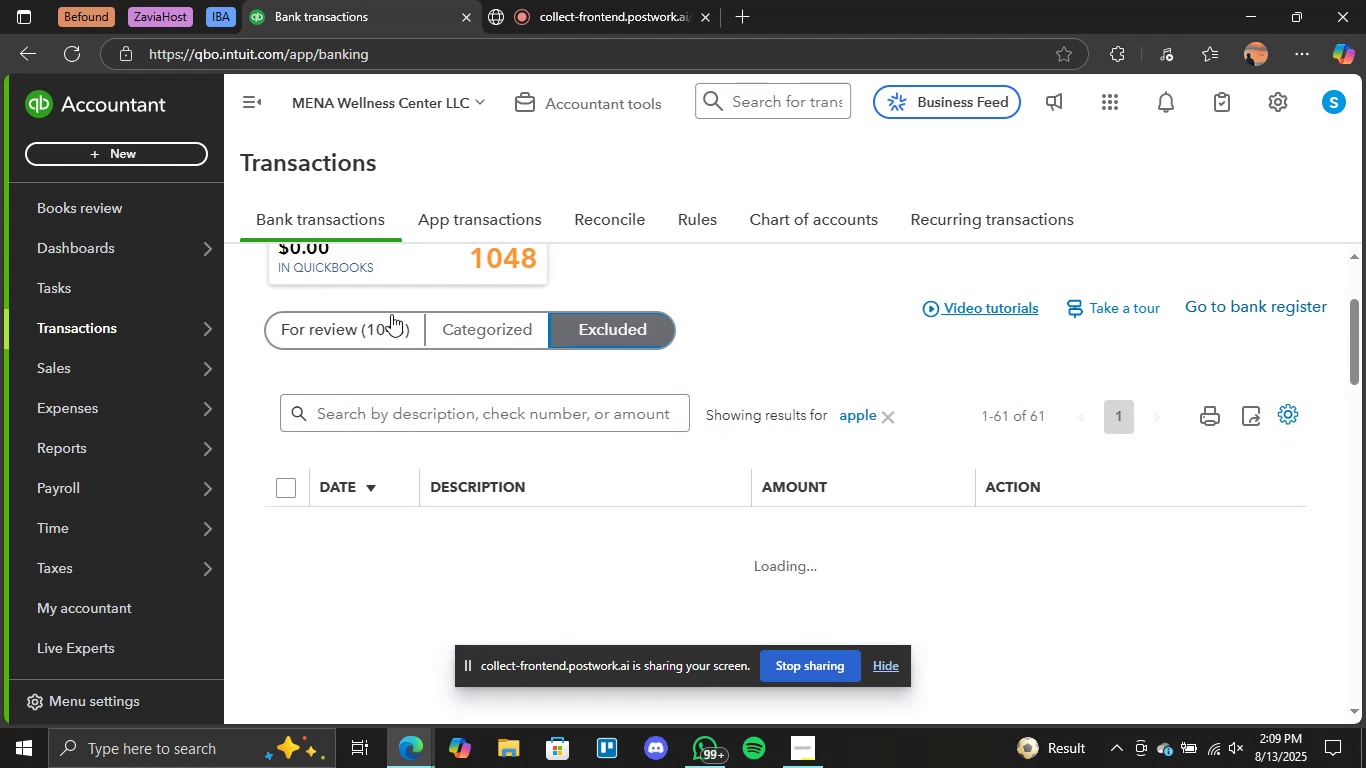 
left_click([374, 328])
 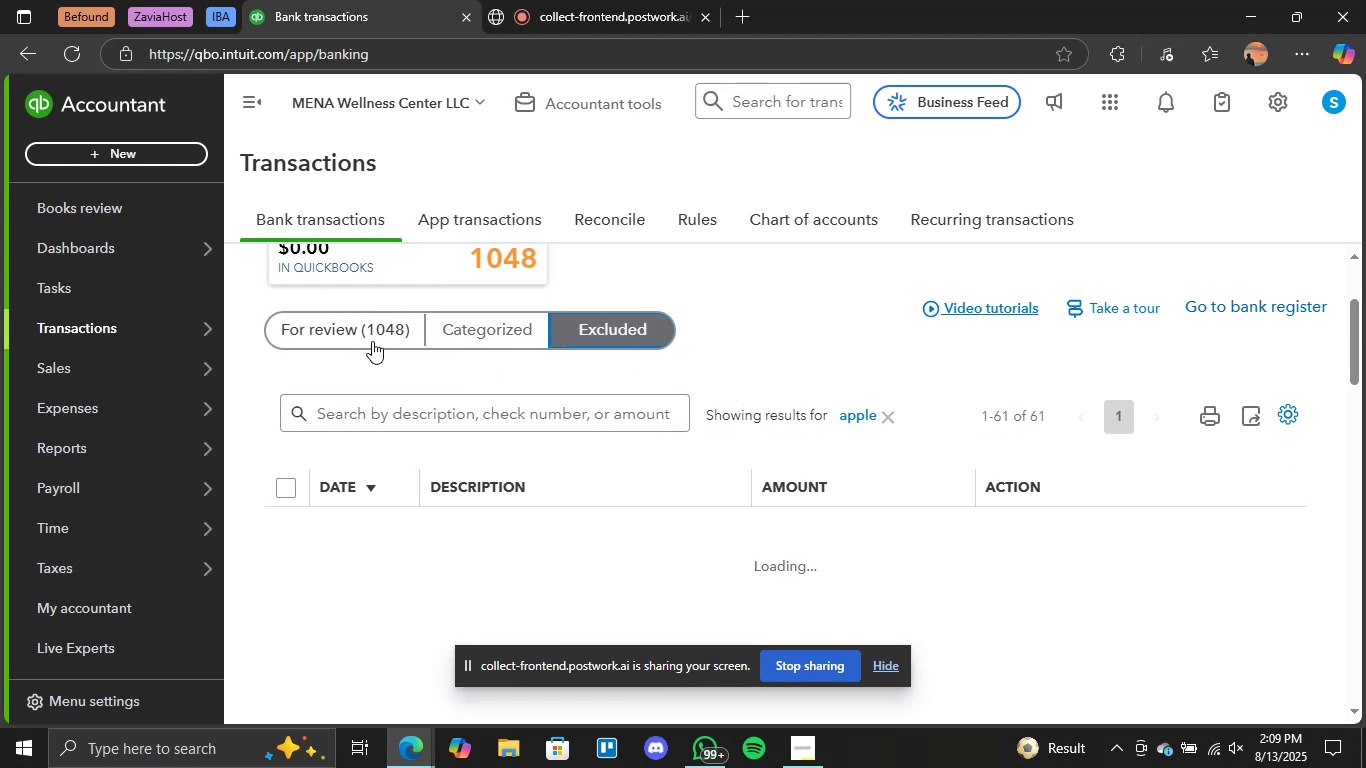 
scroll: coordinate [785, 497], scroll_direction: down, amount: 1.0
 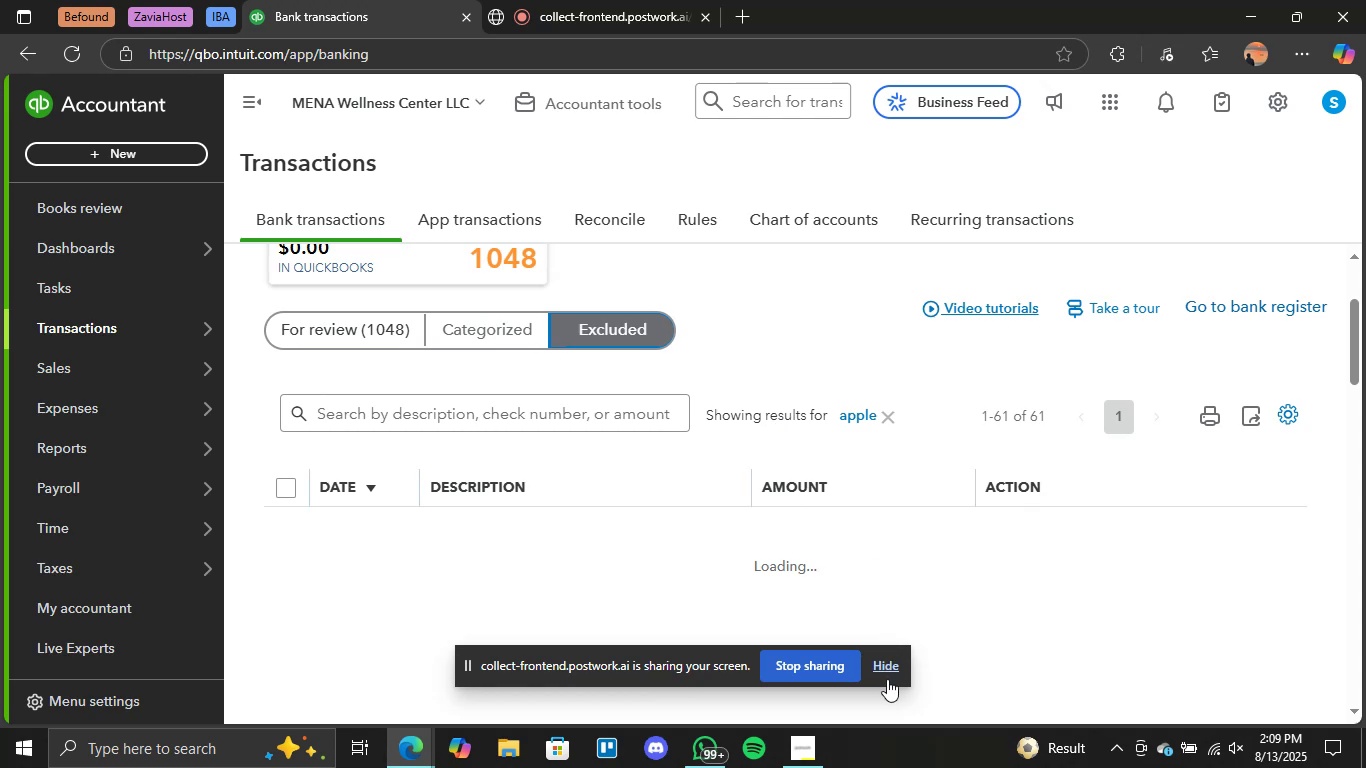 
wait(10.18)
 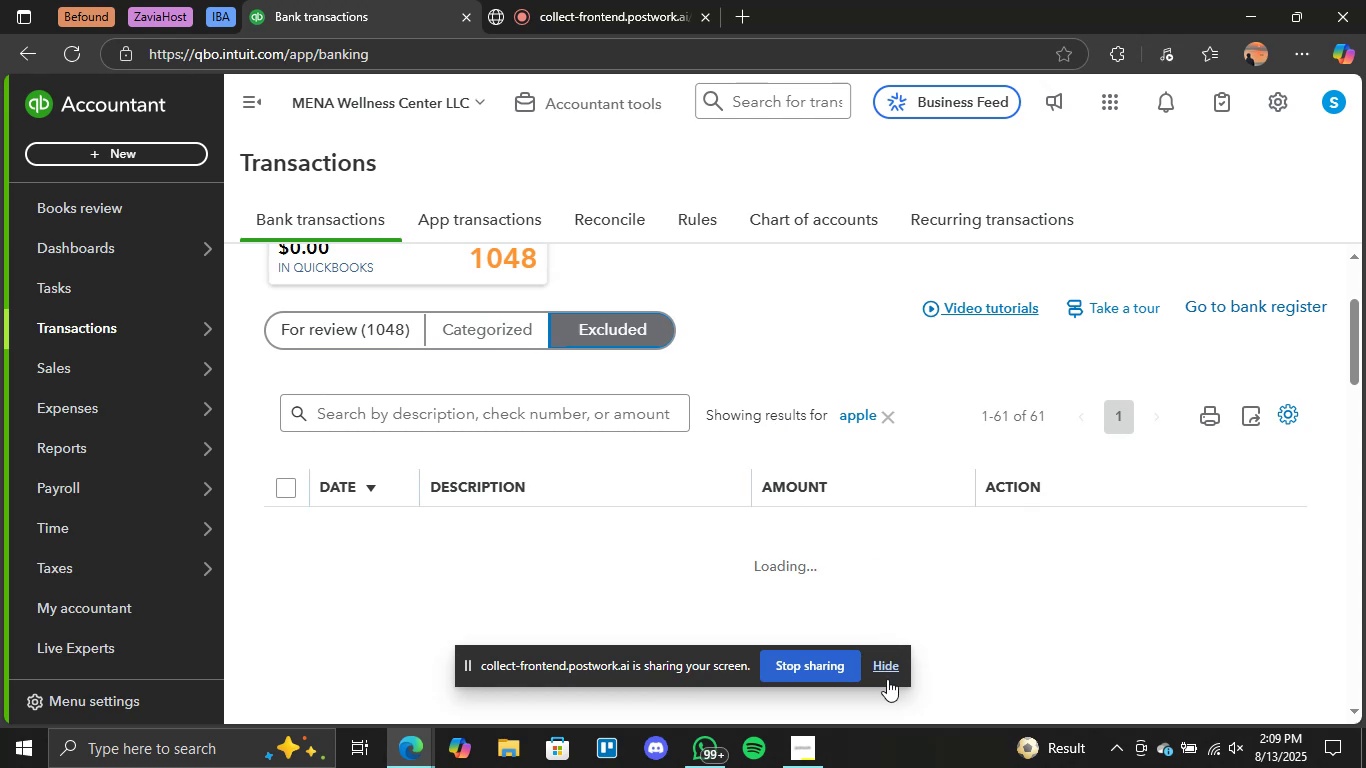 
left_click([884, 666])
 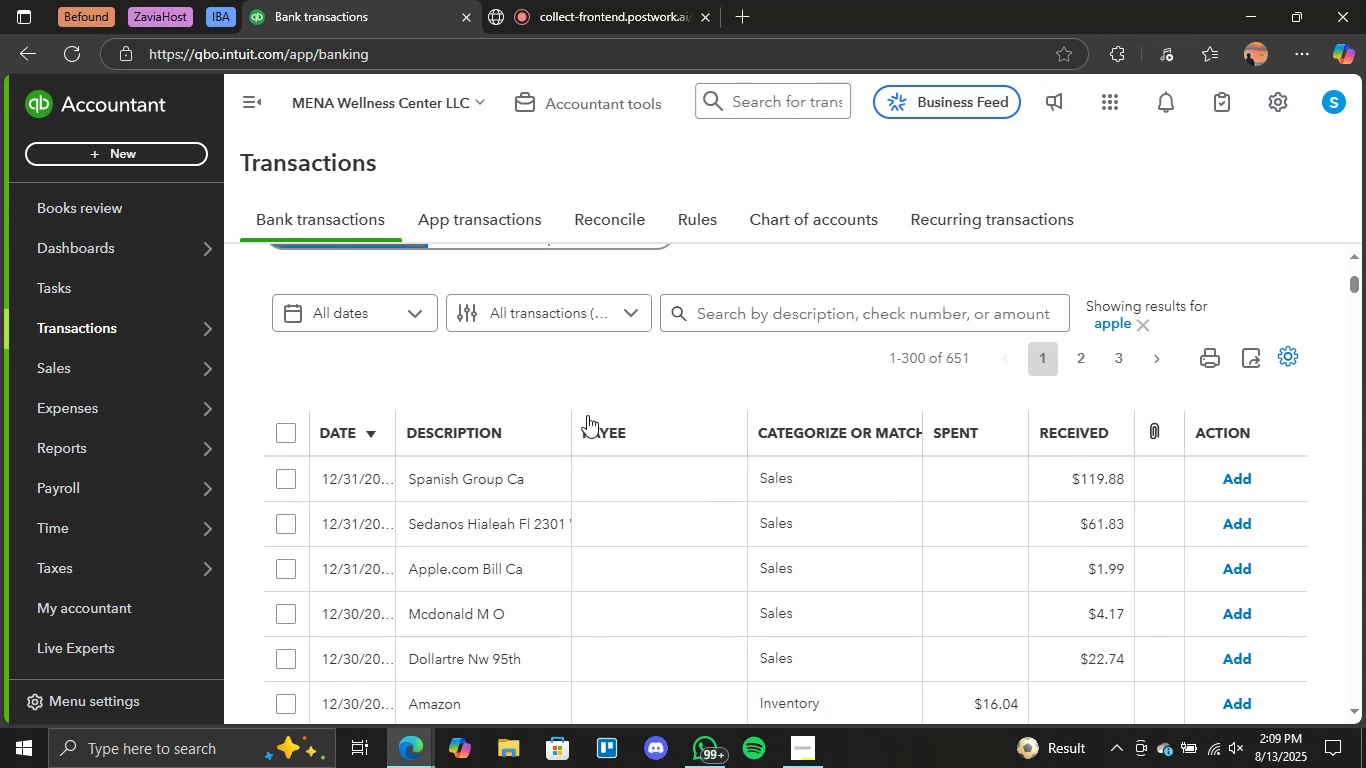 
scroll: coordinate [637, 482], scroll_direction: down, amount: 4.0
 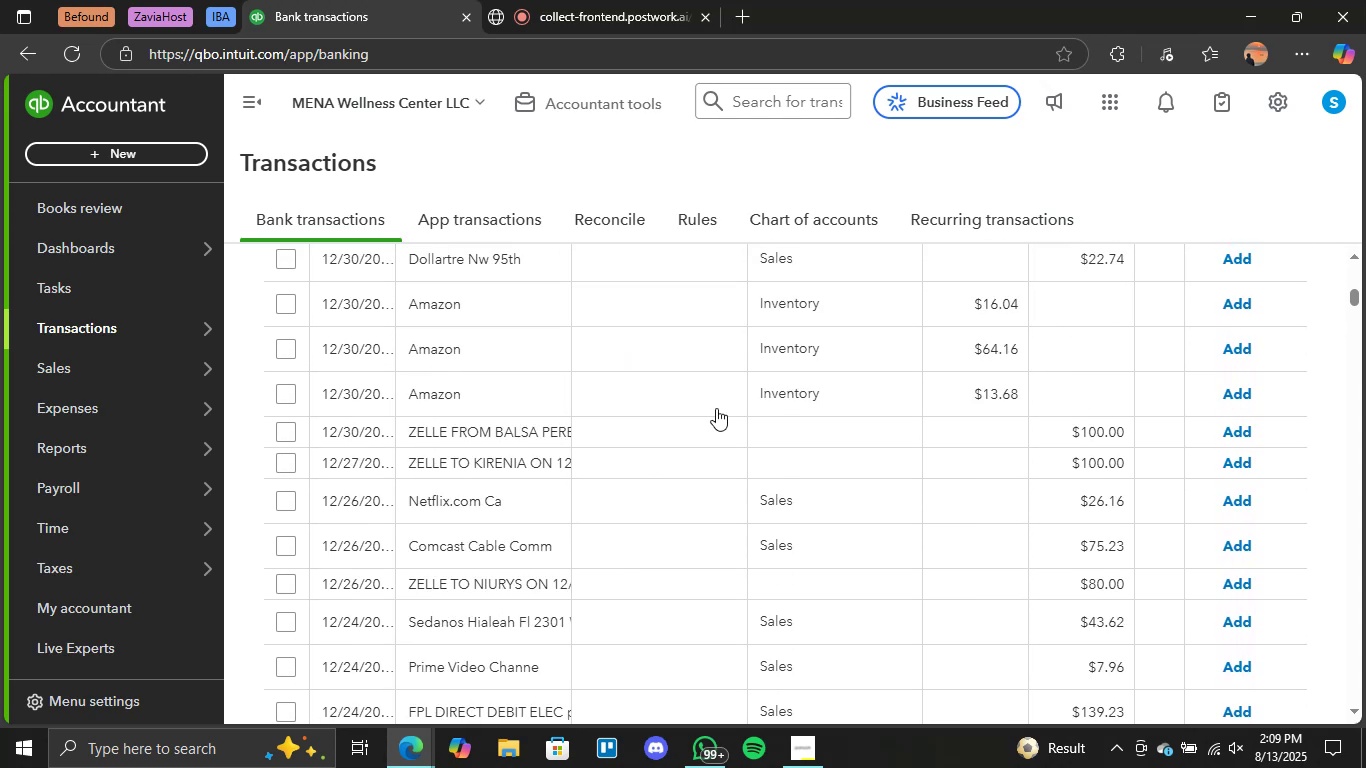 
scroll: coordinate [628, 325], scroll_direction: up, amount: 6.0
 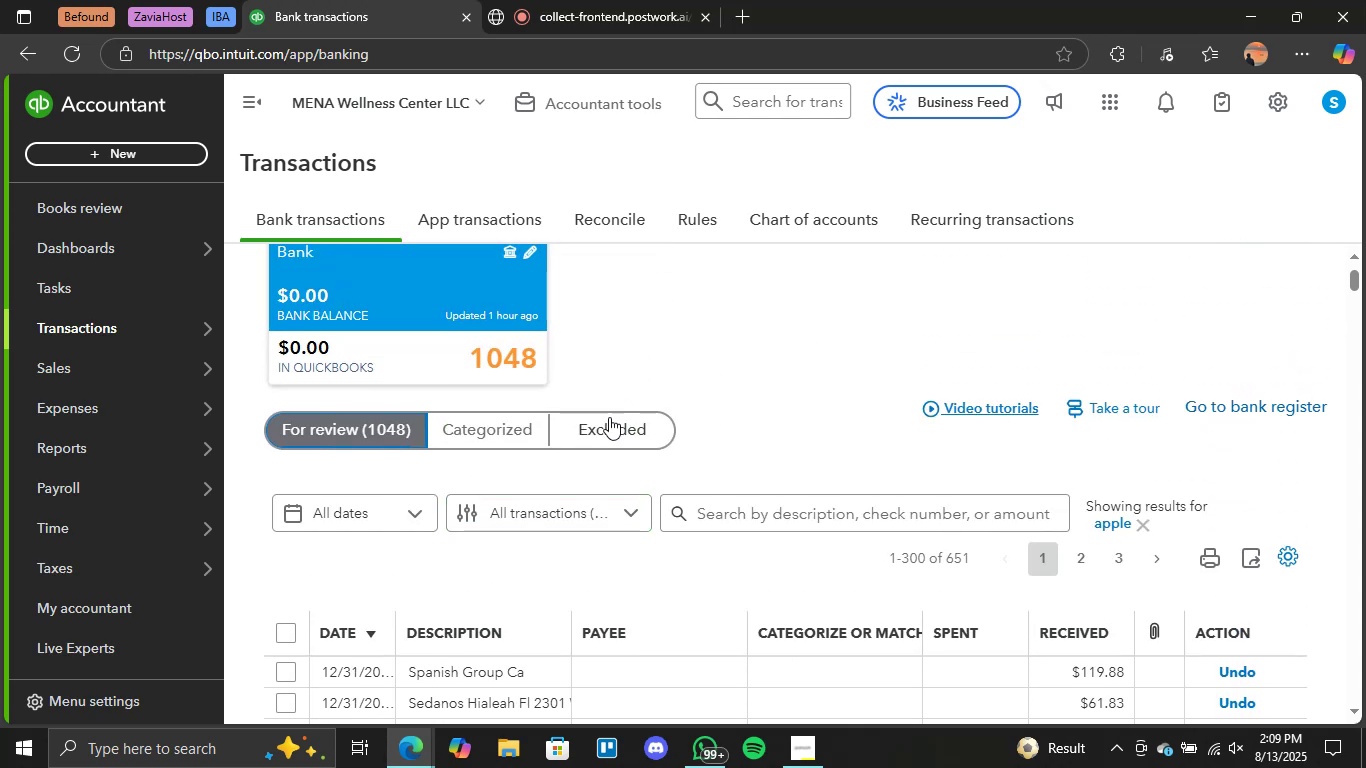 
left_click([609, 417])
 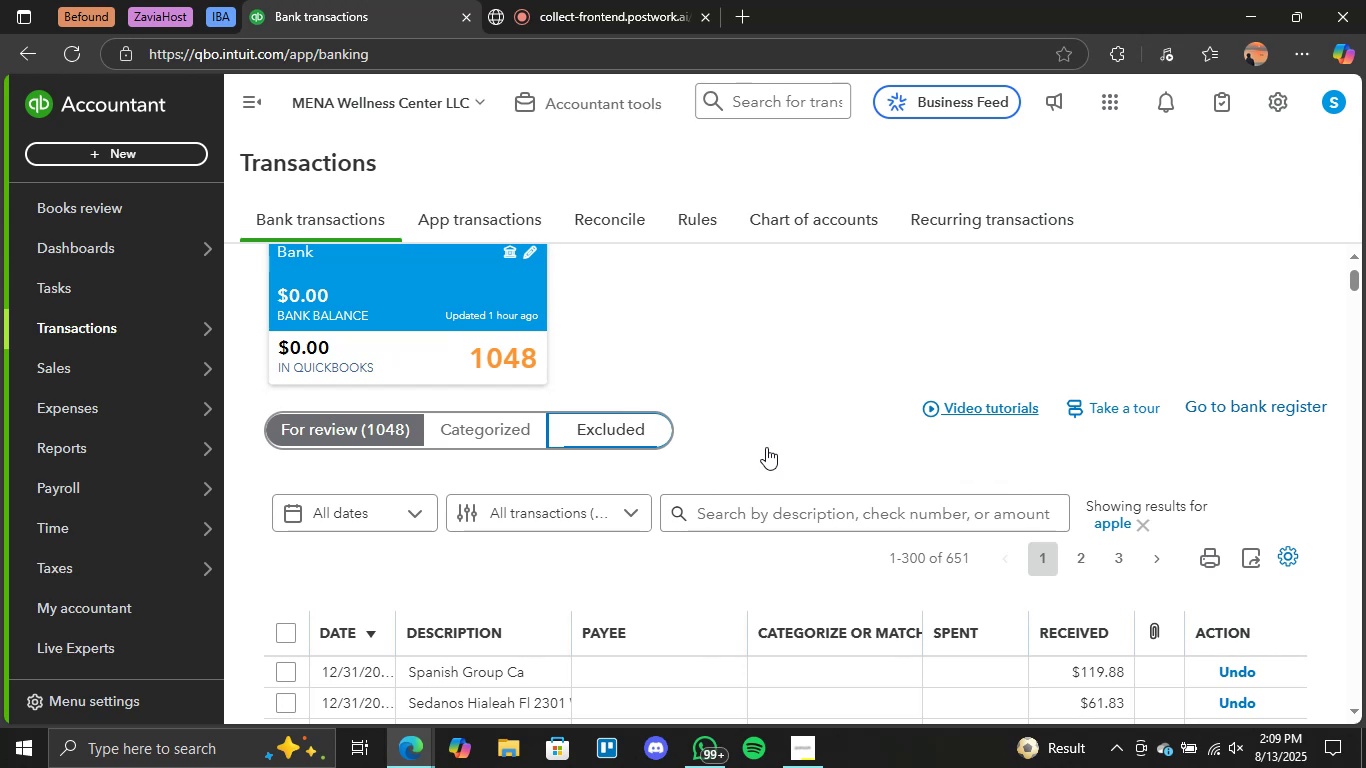 
wait(9.64)
 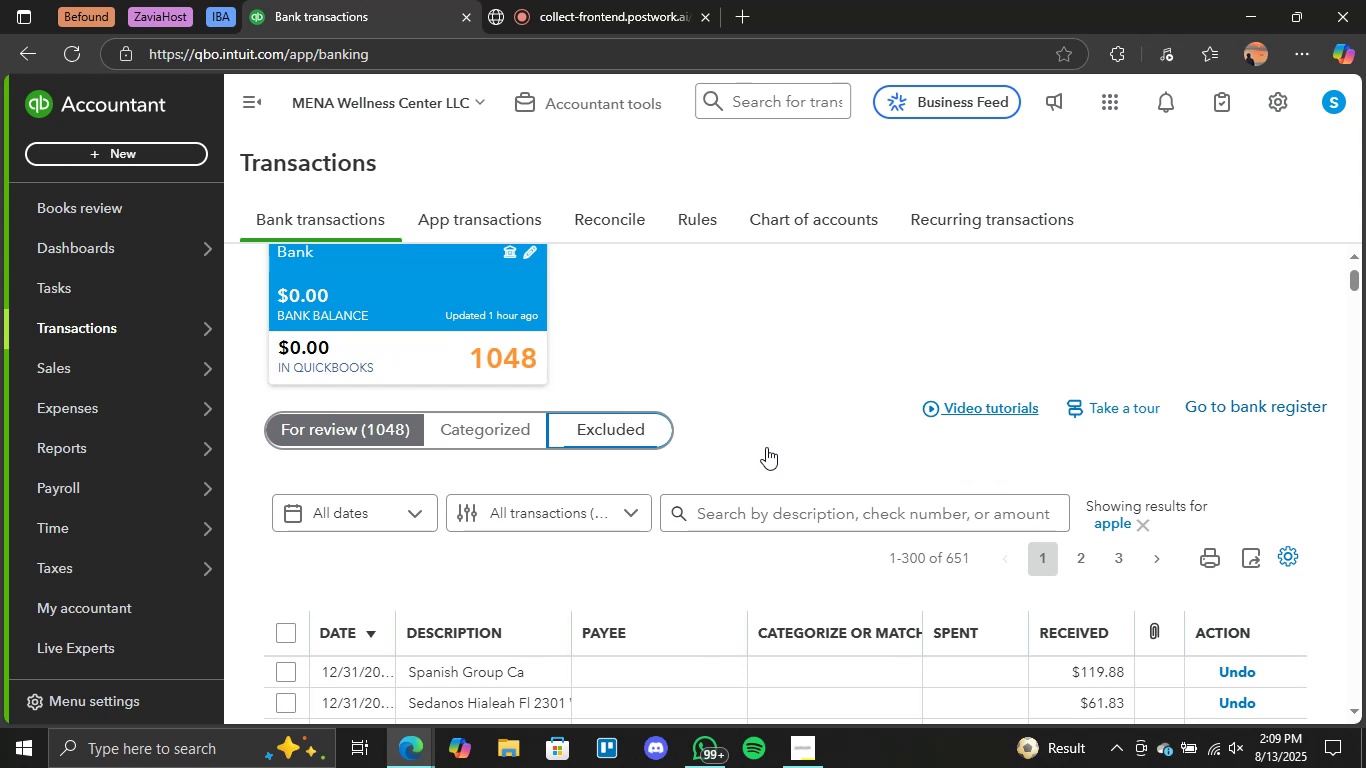 
scroll: coordinate [833, 447], scroll_direction: down, amount: 3.0
 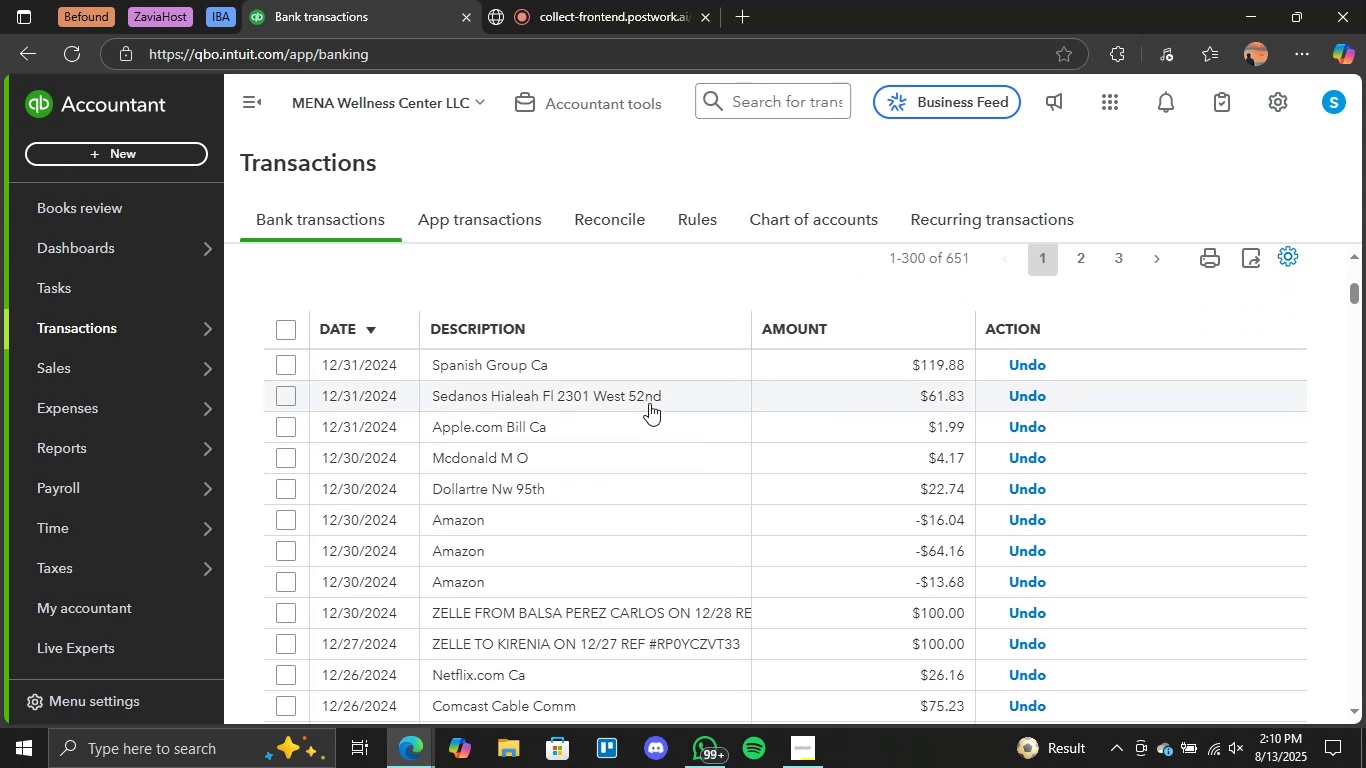 
scroll: coordinate [683, 398], scroll_direction: up, amount: 2.0
 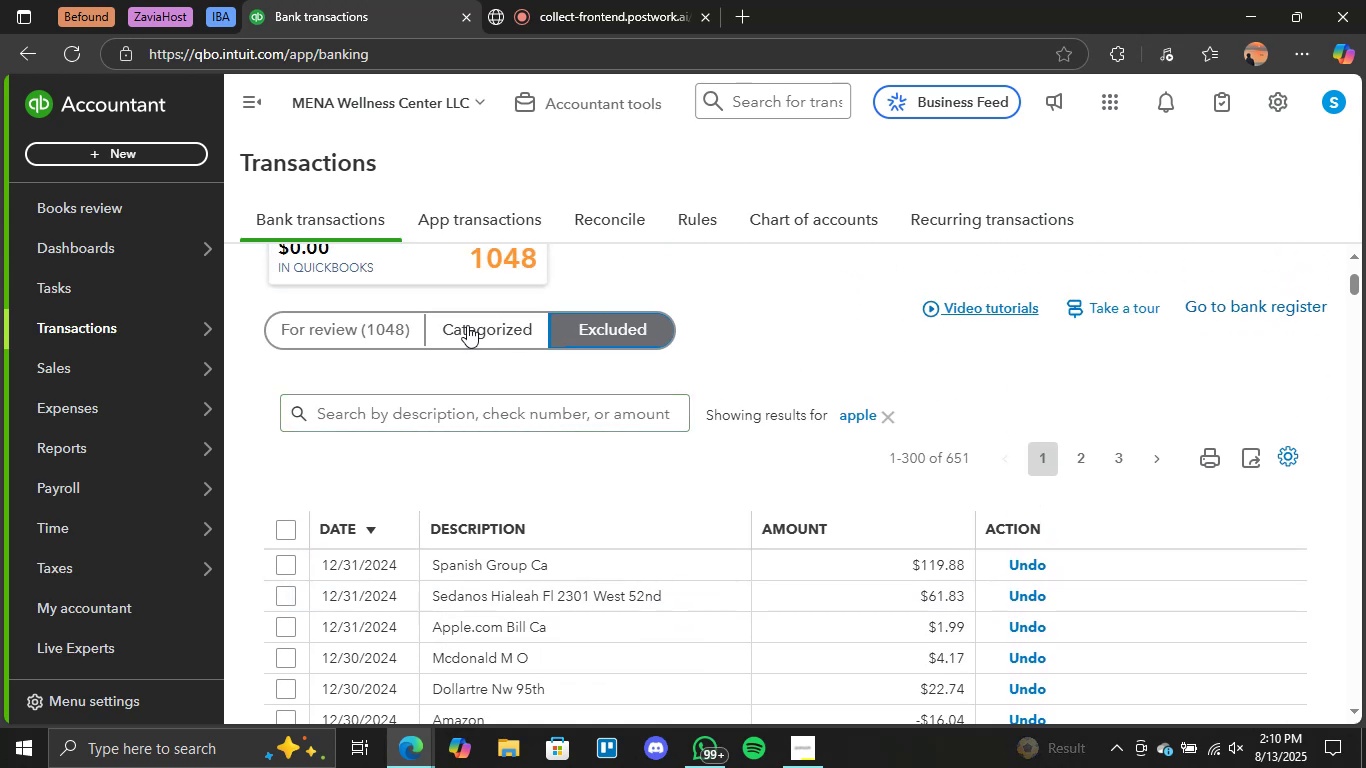 
left_click([332, 330])
 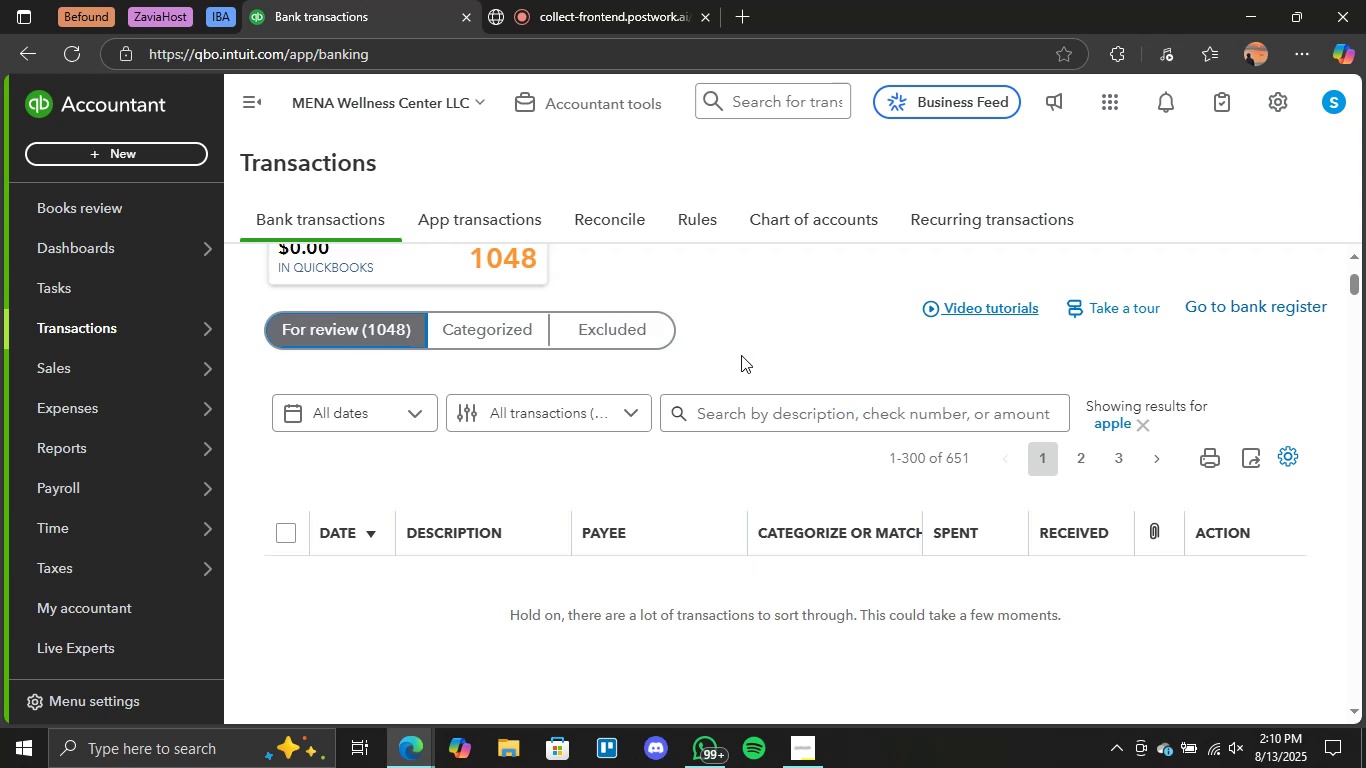 
wait(8.43)
 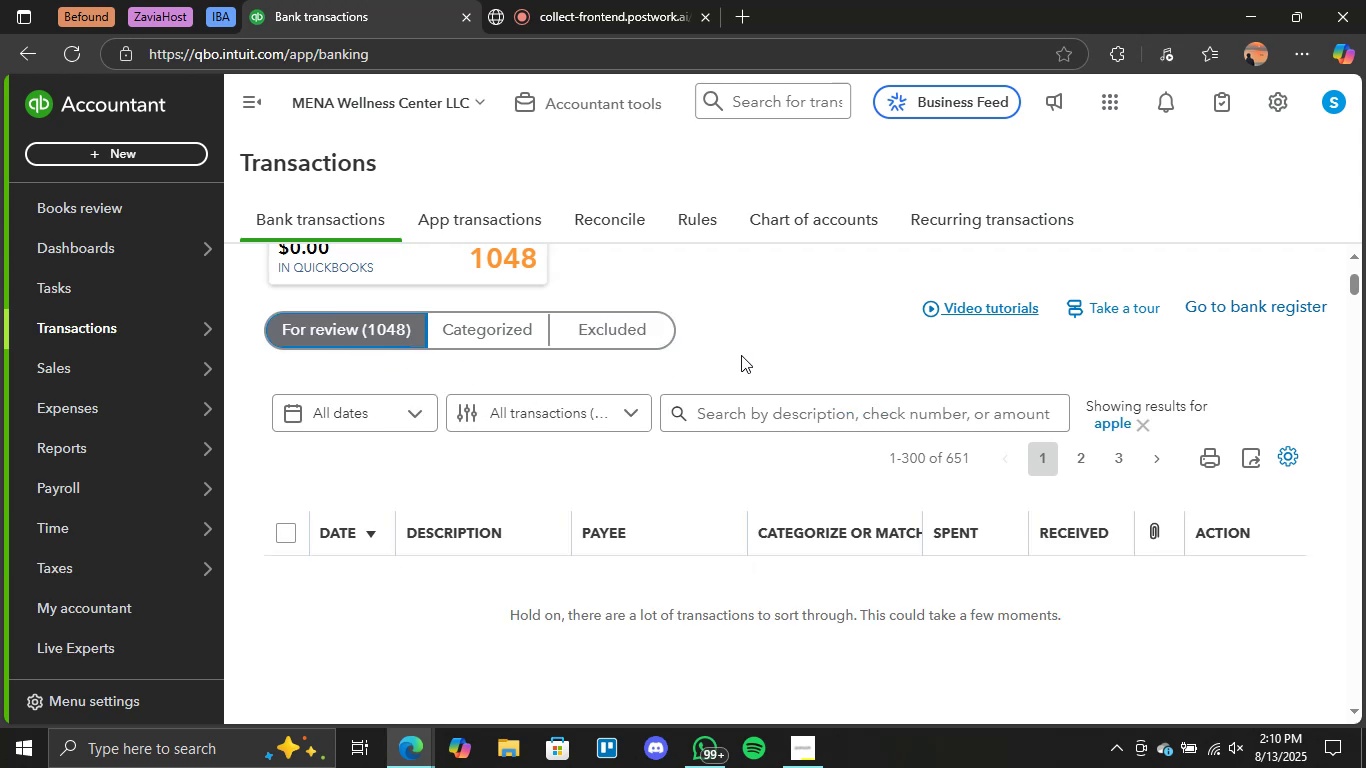 
scroll: coordinate [761, 355], scroll_direction: down, amount: 1.0
 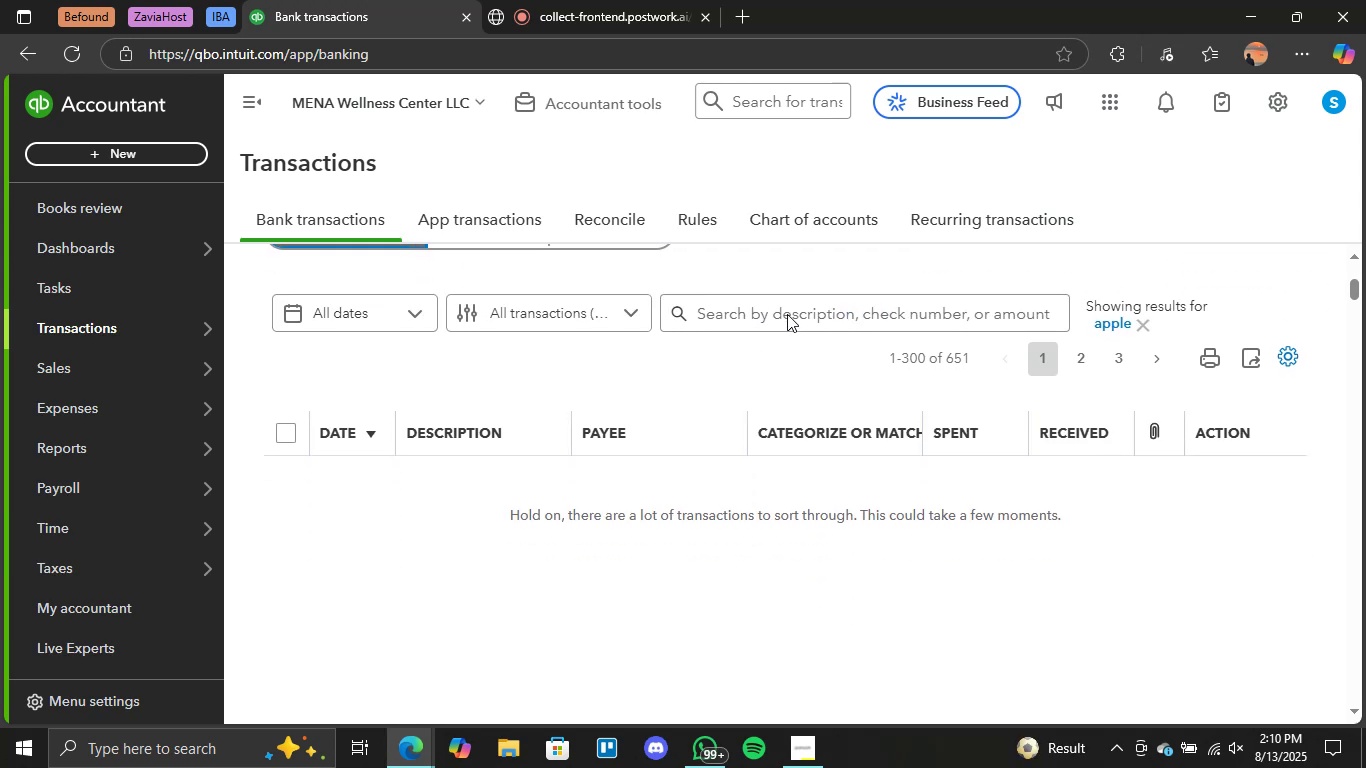 
scroll: coordinate [831, 284], scroll_direction: up, amount: 2.0
 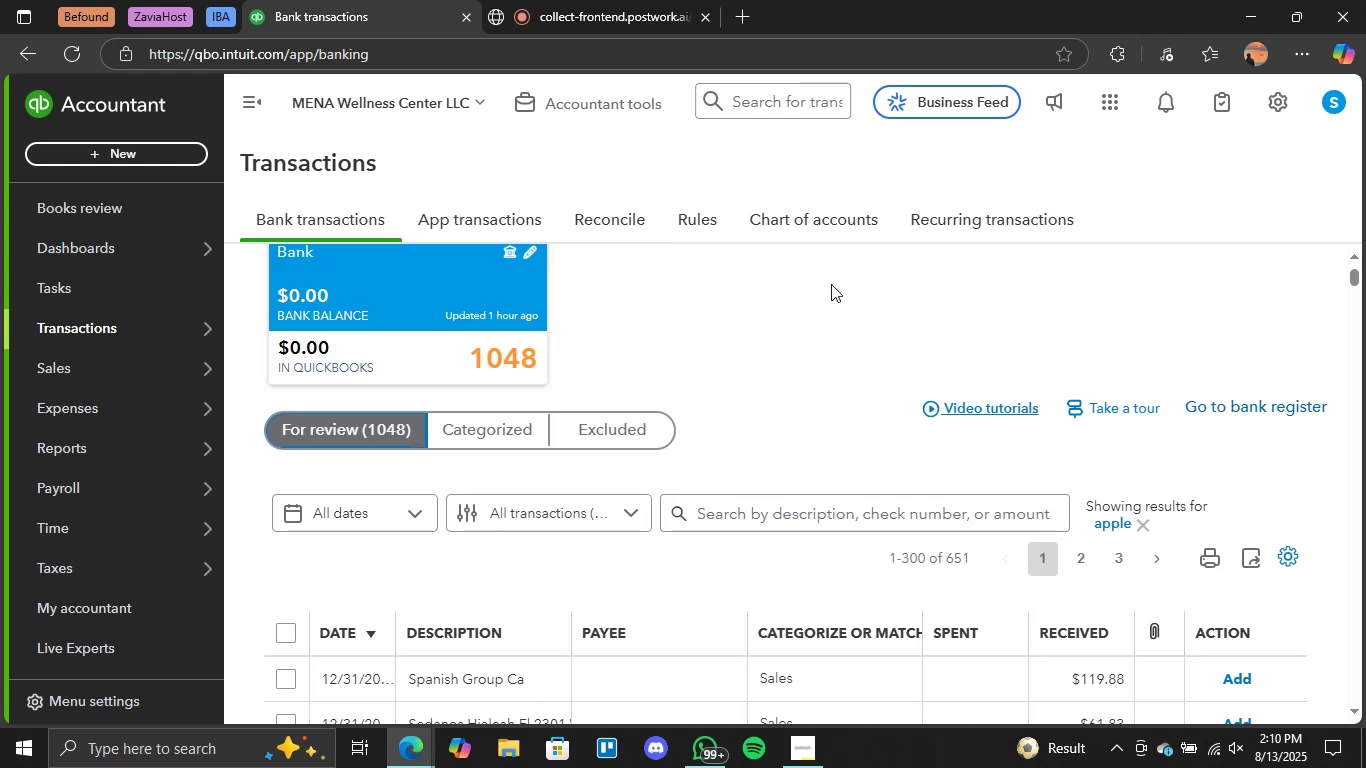 
scroll: coordinate [763, 394], scroll_direction: down, amount: 2.0
 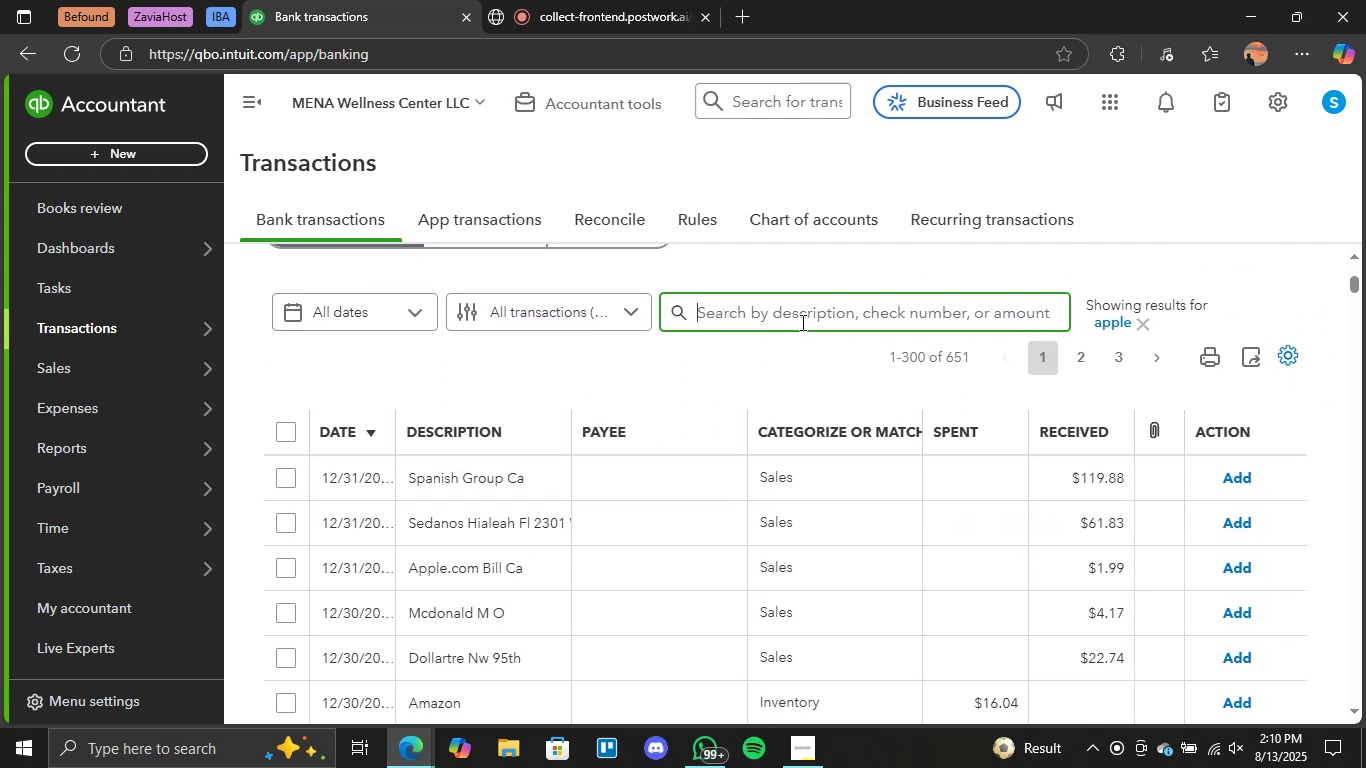 
type(apple)
 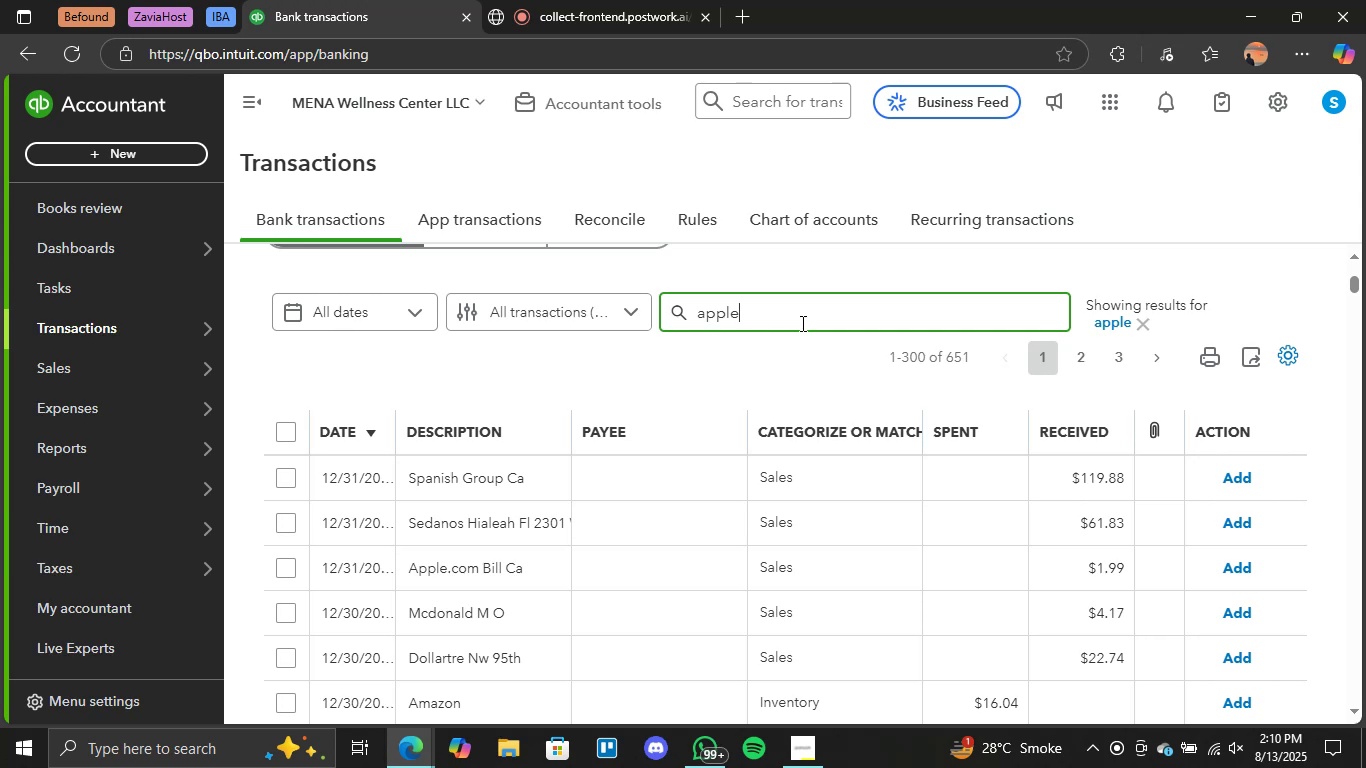 
wait(26.79)
 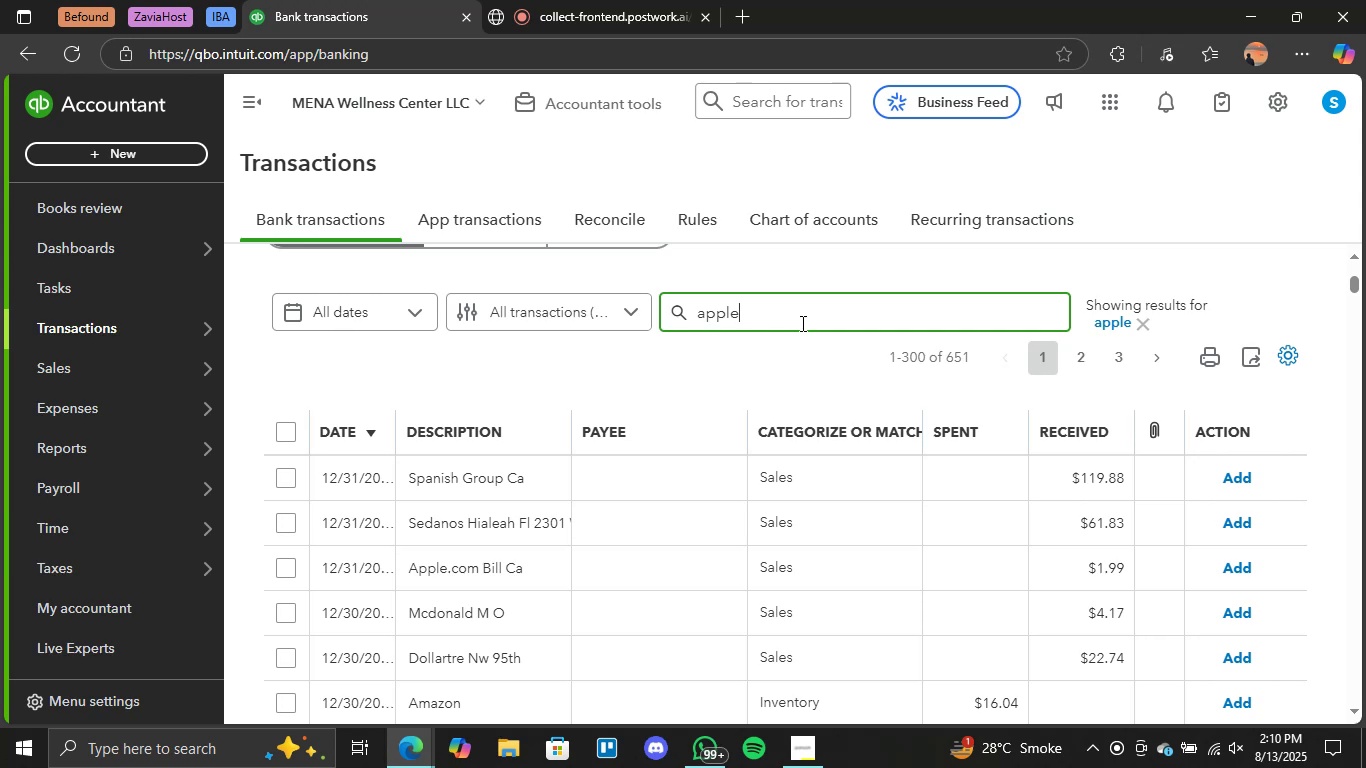 
key(Enter)
 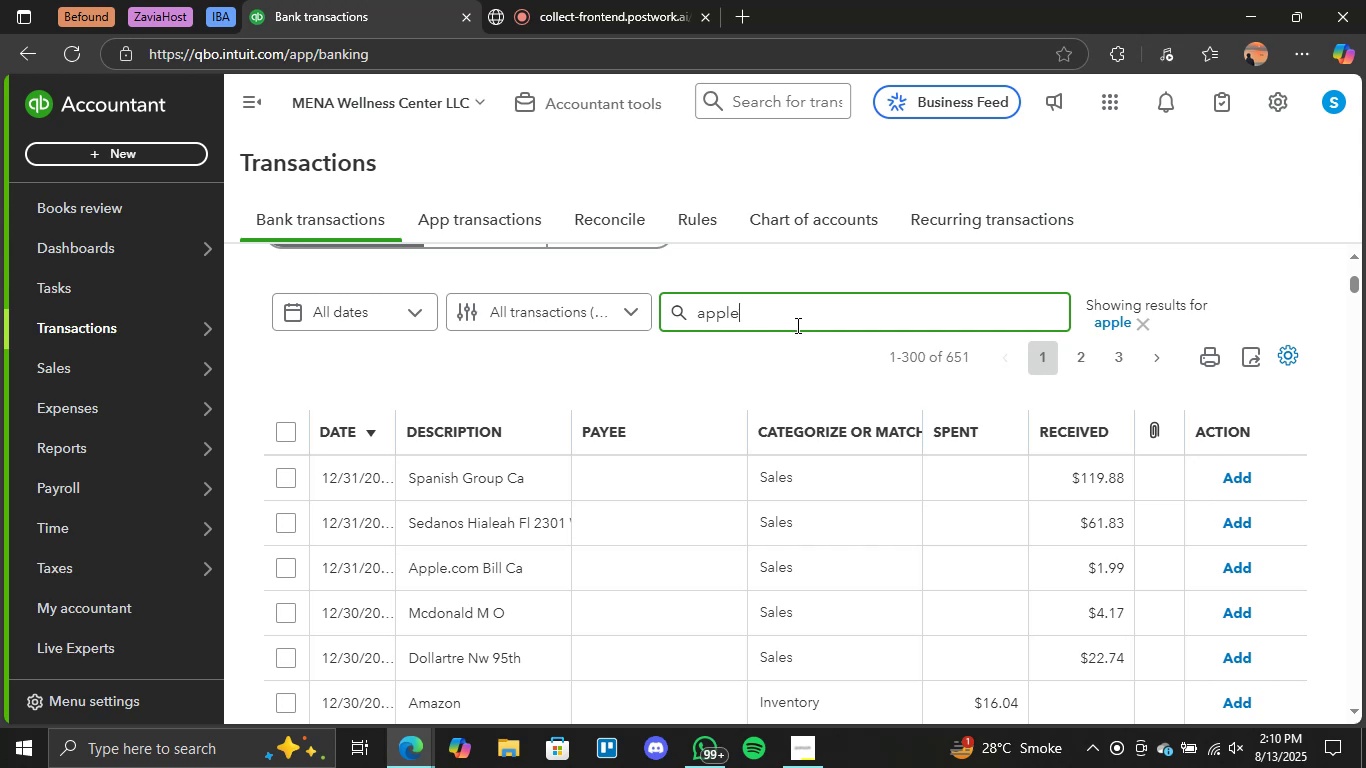 
scroll: coordinate [547, 430], scroll_direction: down, amount: 5.0
 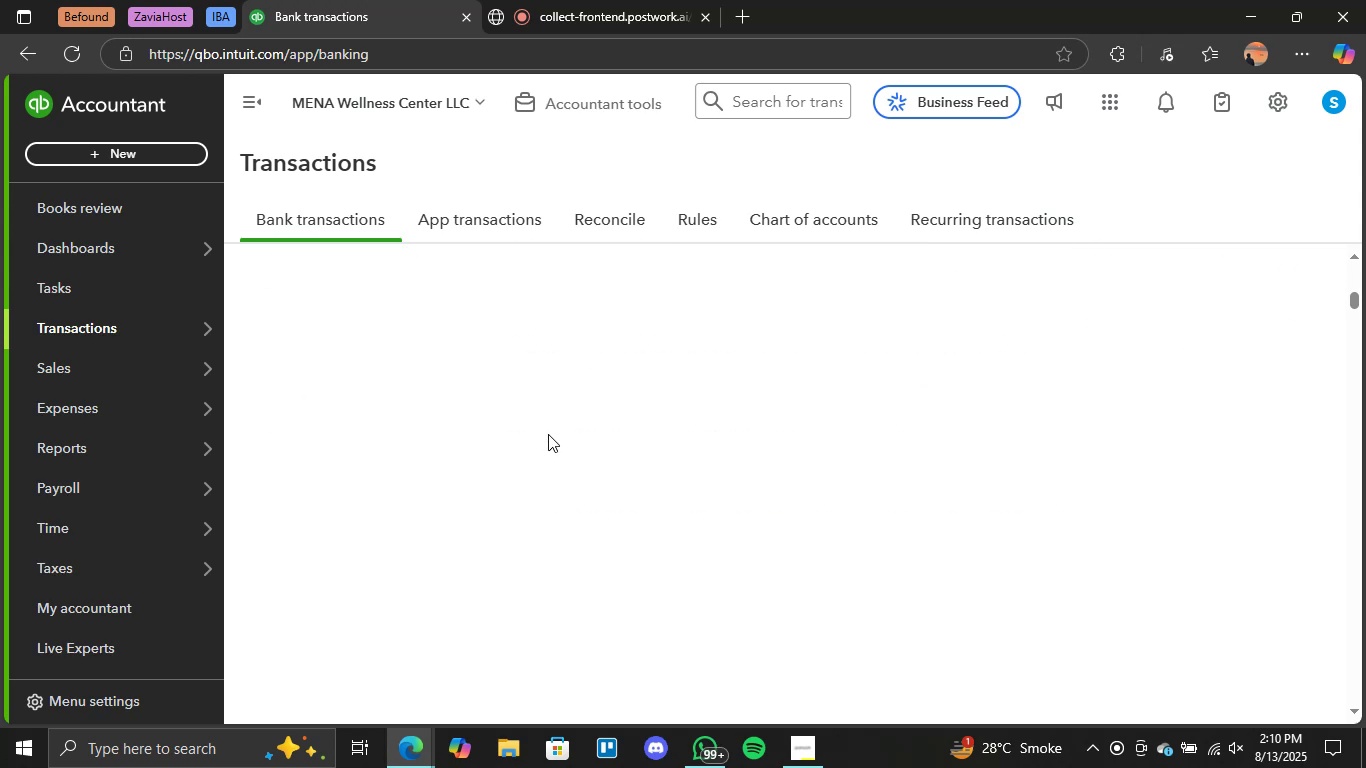 
scroll: coordinate [578, 439], scroll_direction: up, amount: 5.0
 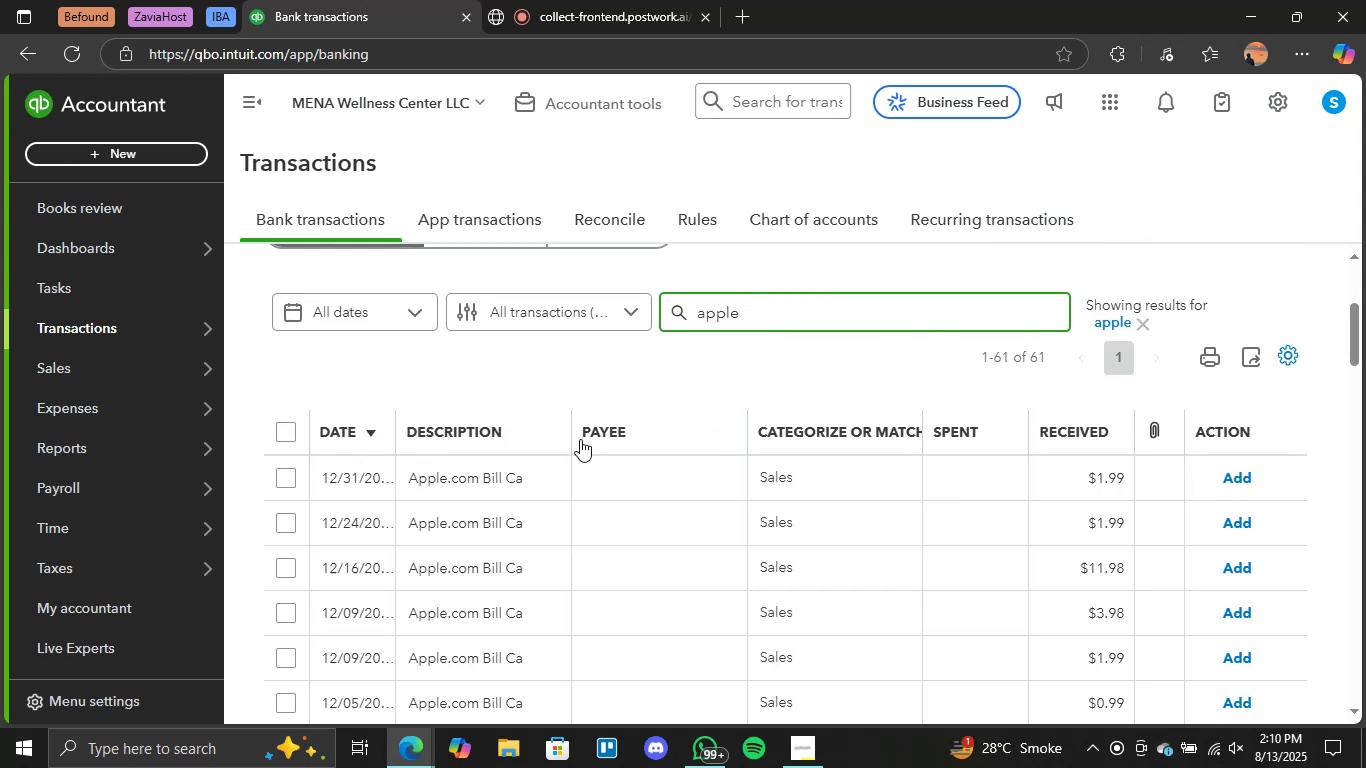 
scroll: coordinate [775, 540], scroll_direction: down, amount: 19.0
 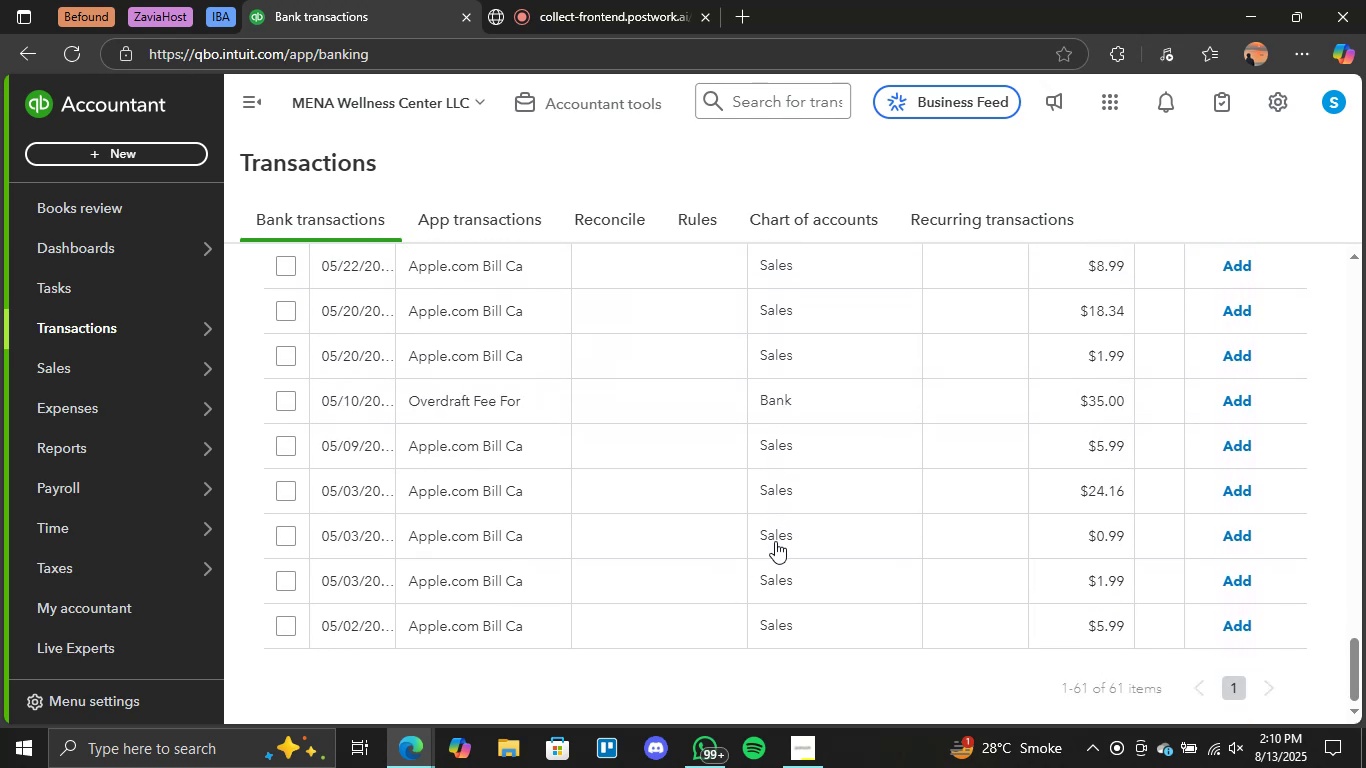 
scroll: coordinate [751, 514], scroll_direction: up, amount: 34.0
 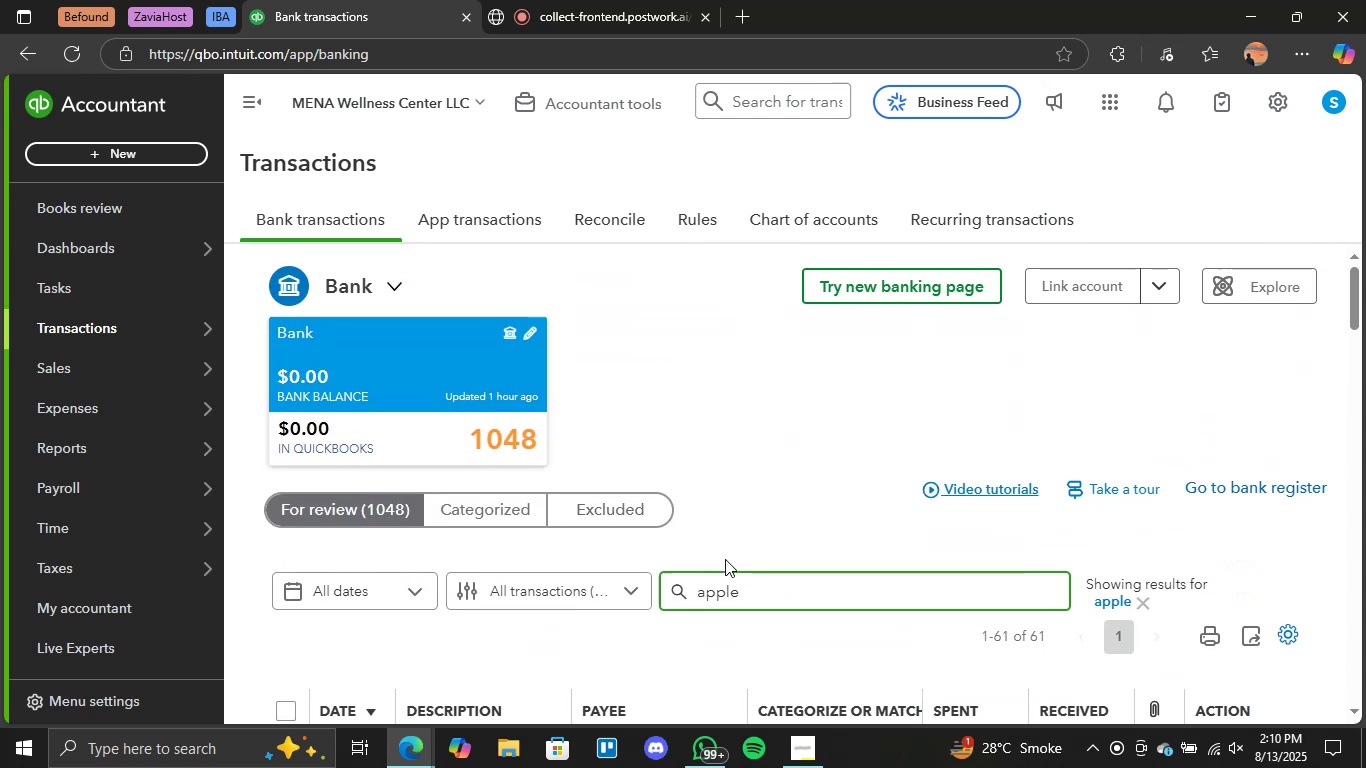 
double_click([746, 584])
 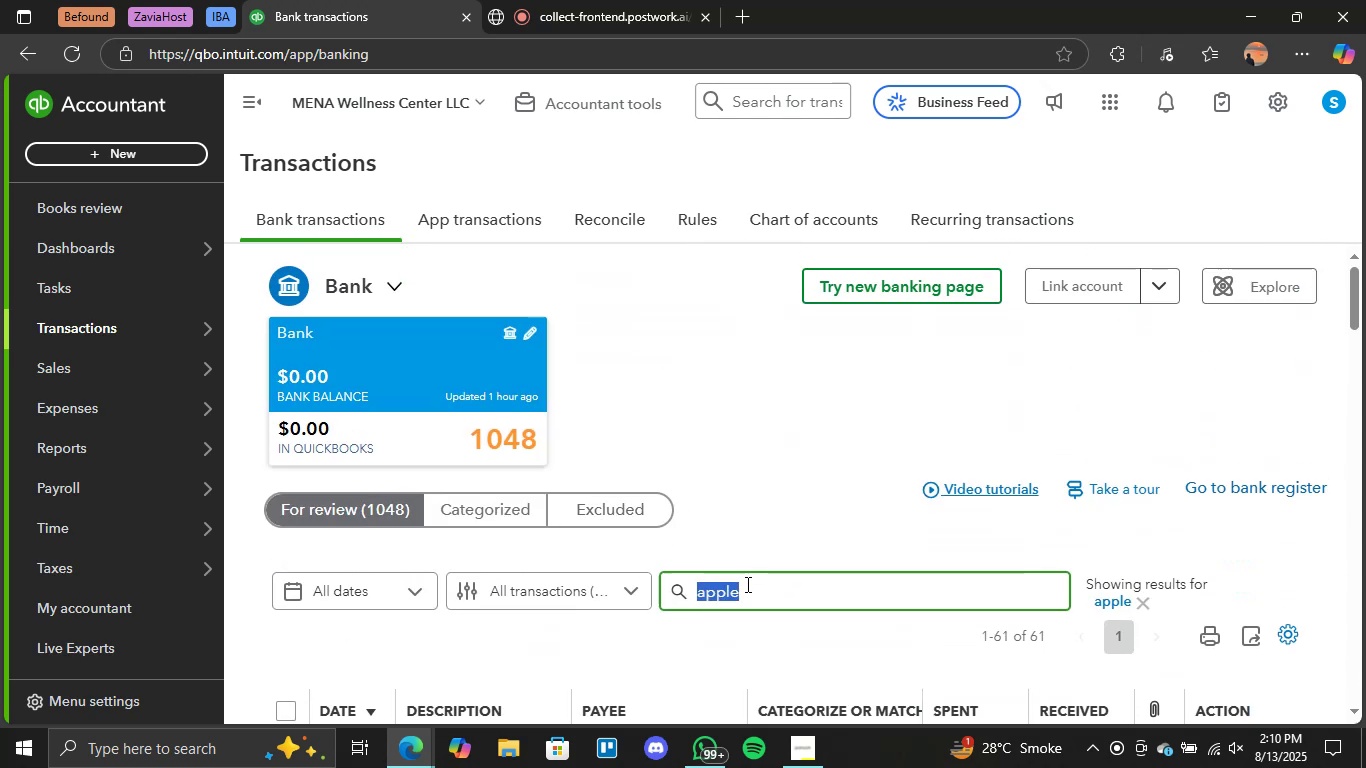 
key(Backspace)
 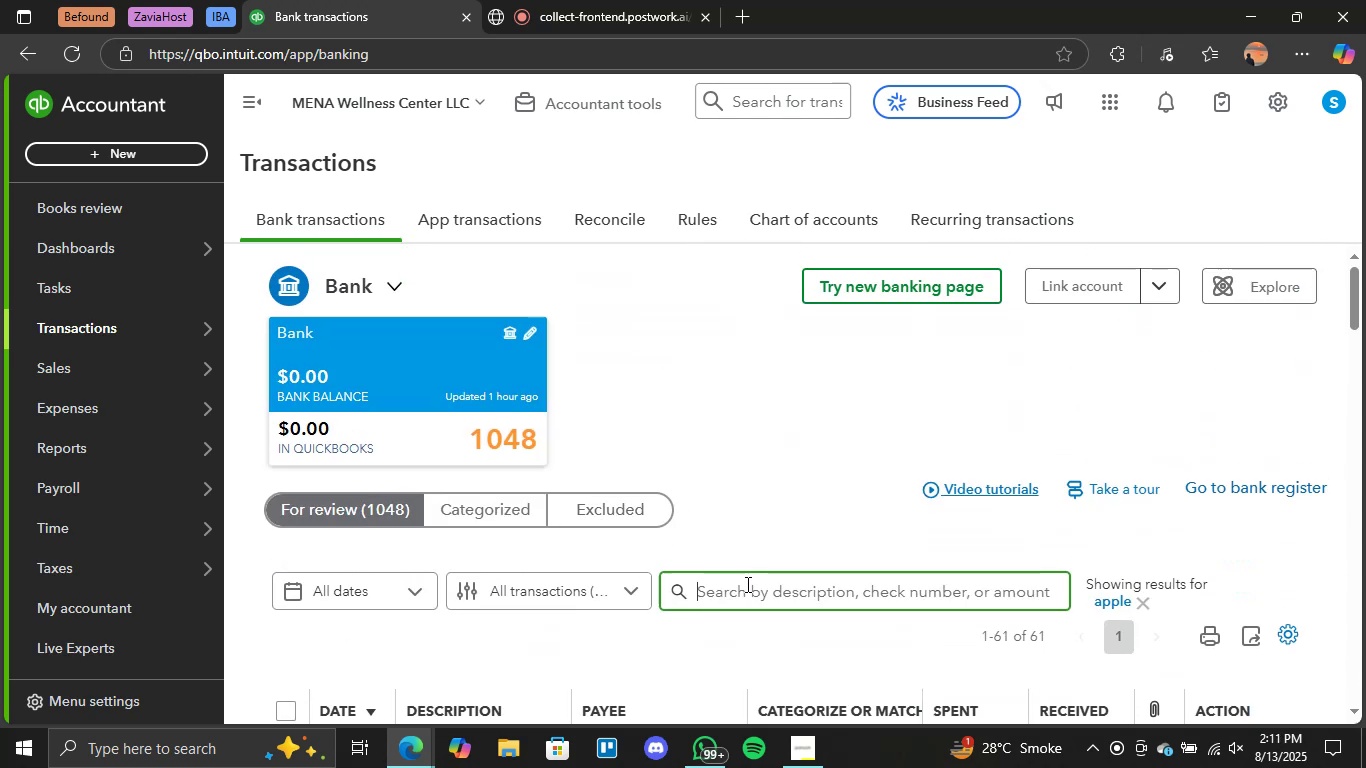 
scroll: coordinate [744, 584], scroll_direction: up, amount: 1.0
 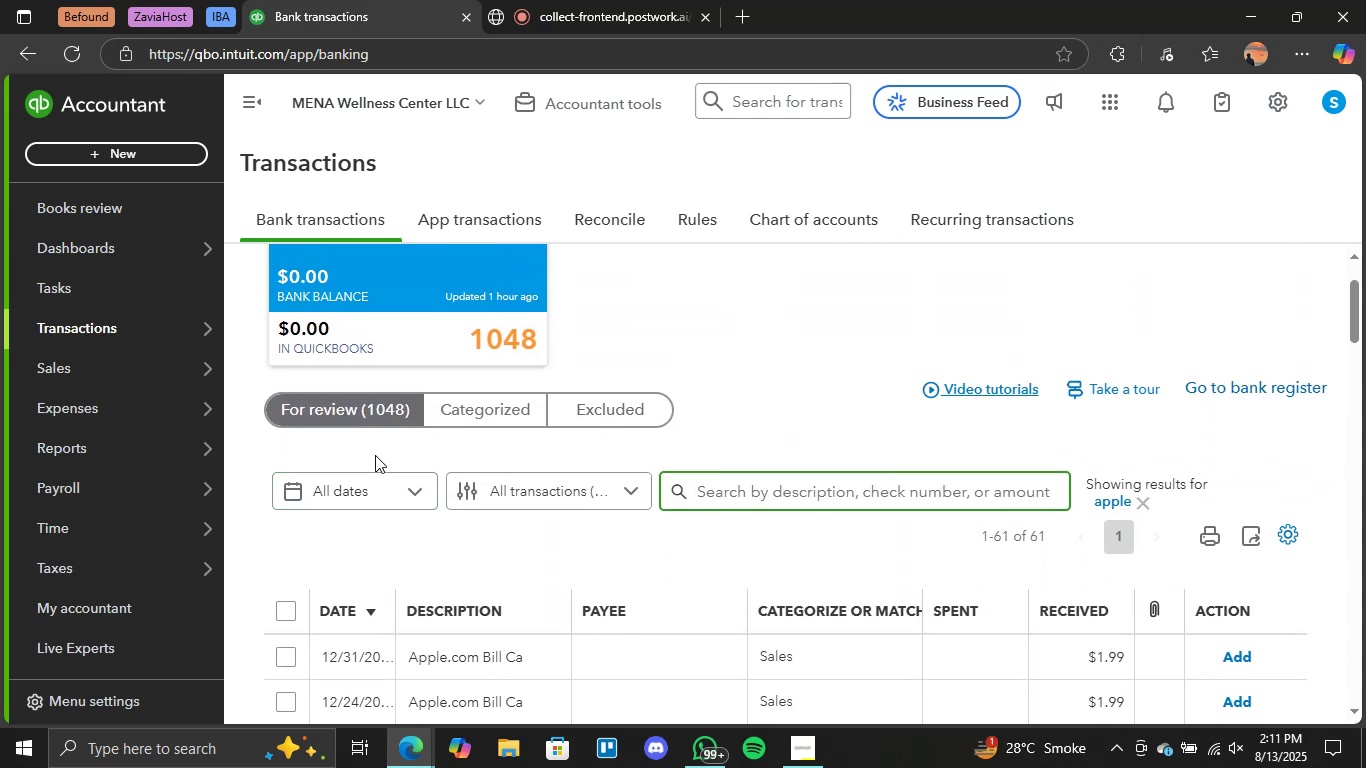 
left_click([365, 422])
 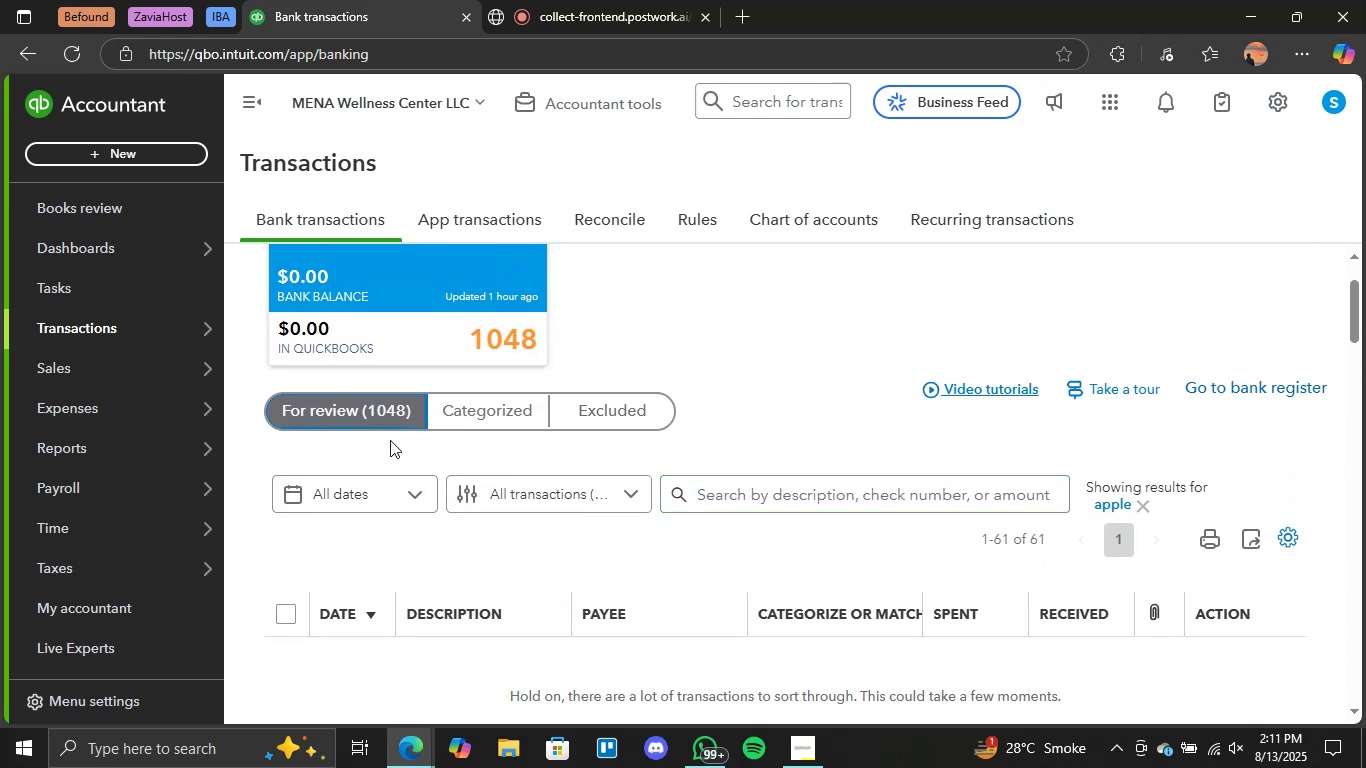 
scroll: coordinate [694, 463], scroll_direction: down, amount: 2.0
 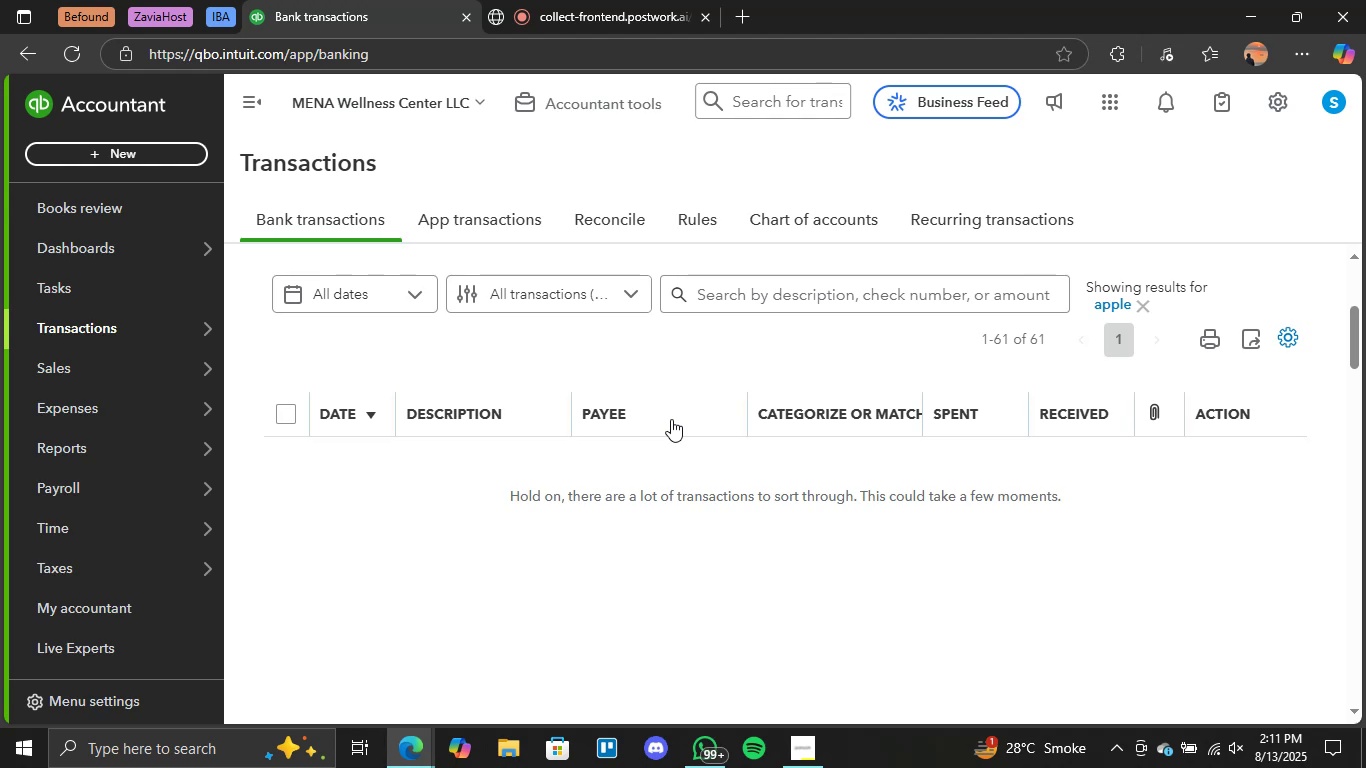 
wait(5.62)
 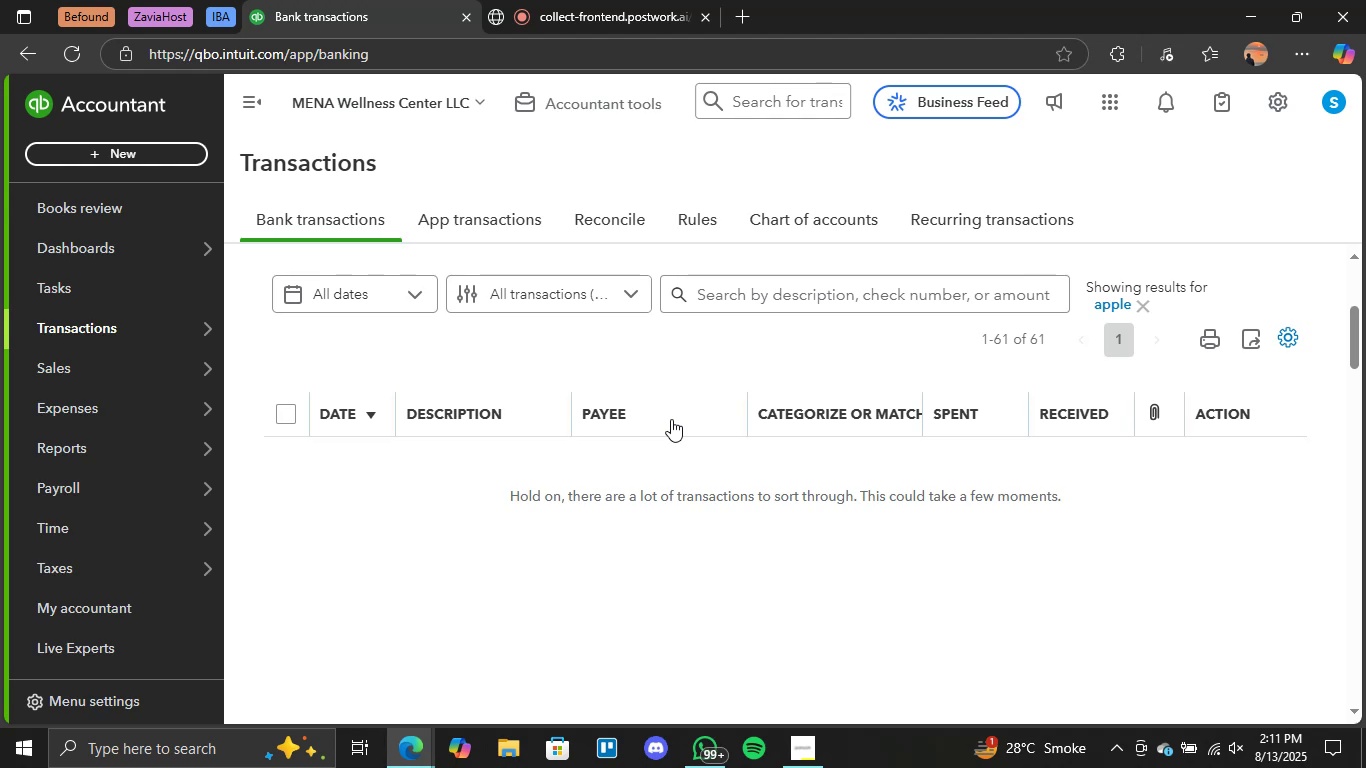 
scroll: coordinate [778, 500], scroll_direction: down, amount: 5.0
 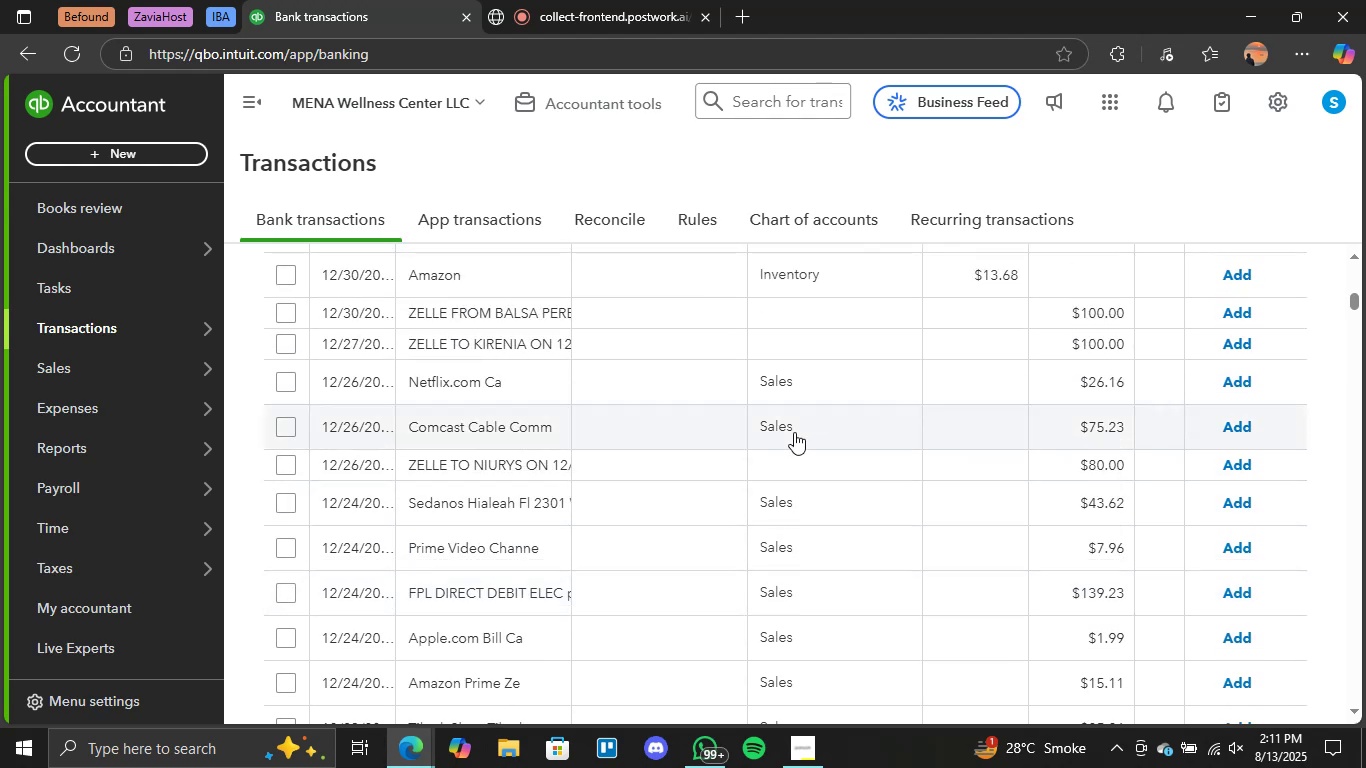 
scroll: coordinate [778, 431], scroll_direction: up, amount: 1.0
 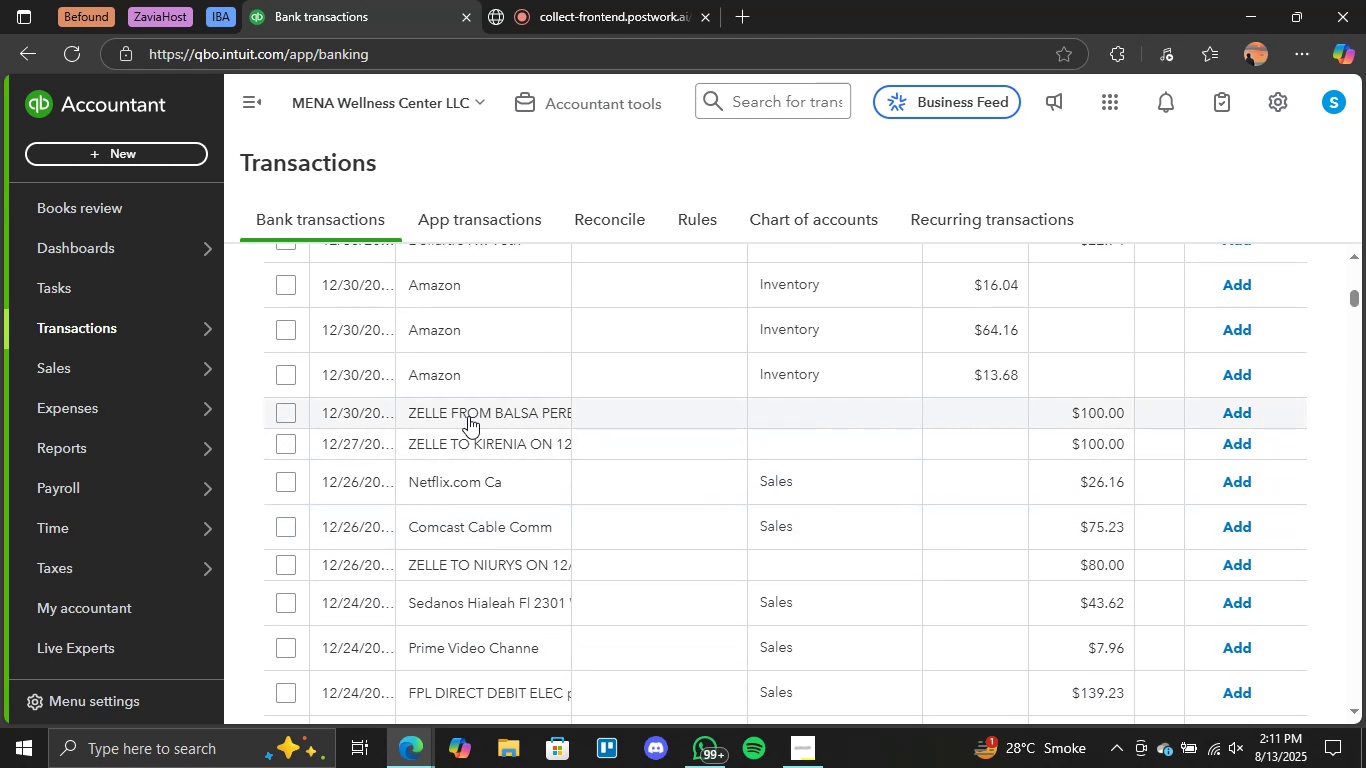 
left_click([468, 416])
 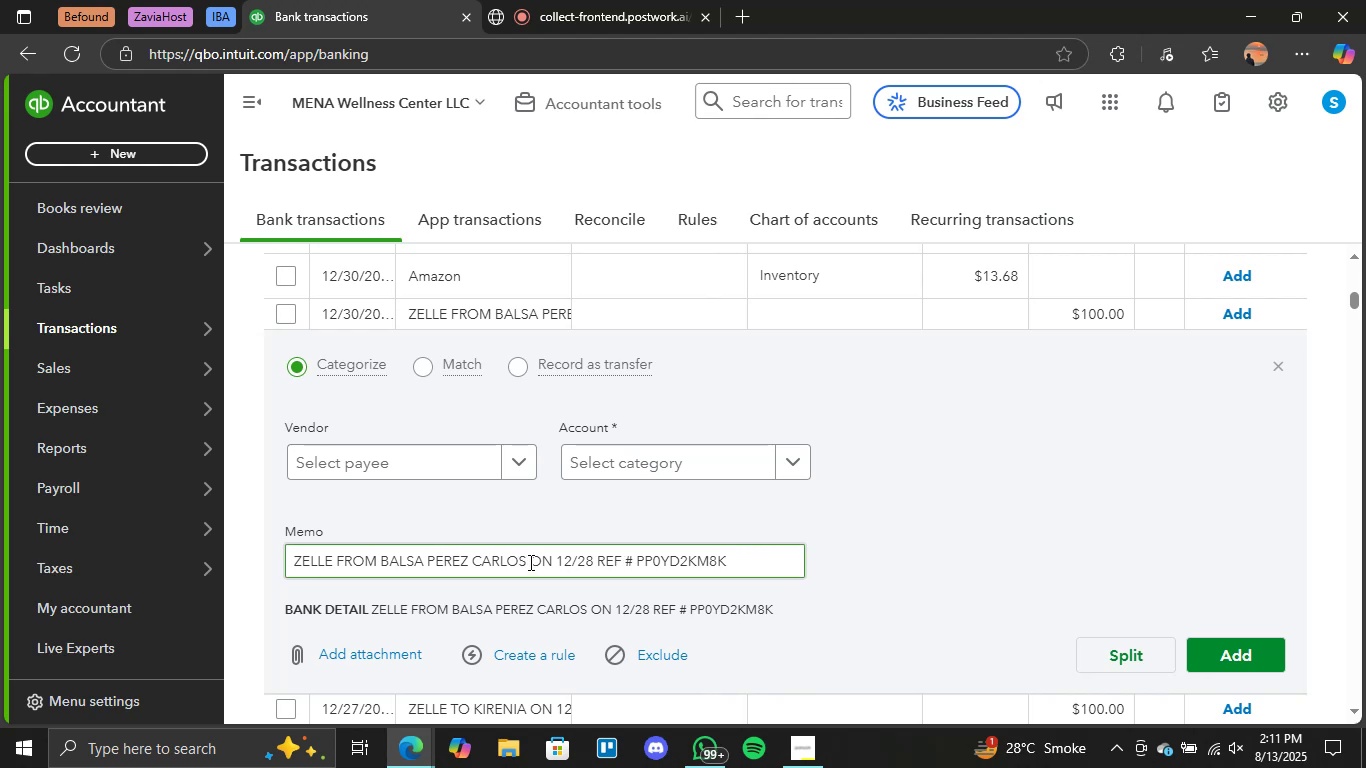 
wait(5.9)
 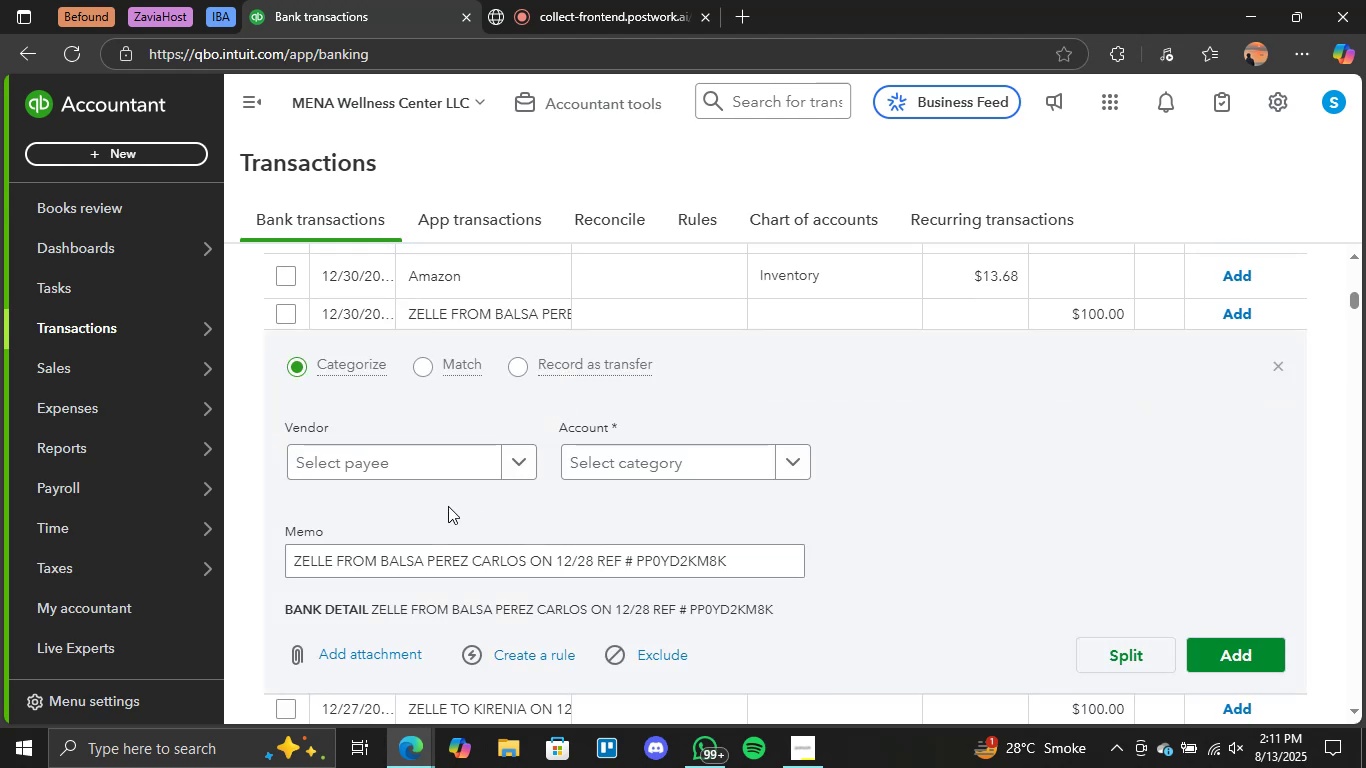 
left_click_drag(start_coordinate=[525, 561], to_coordinate=[294, 568])
 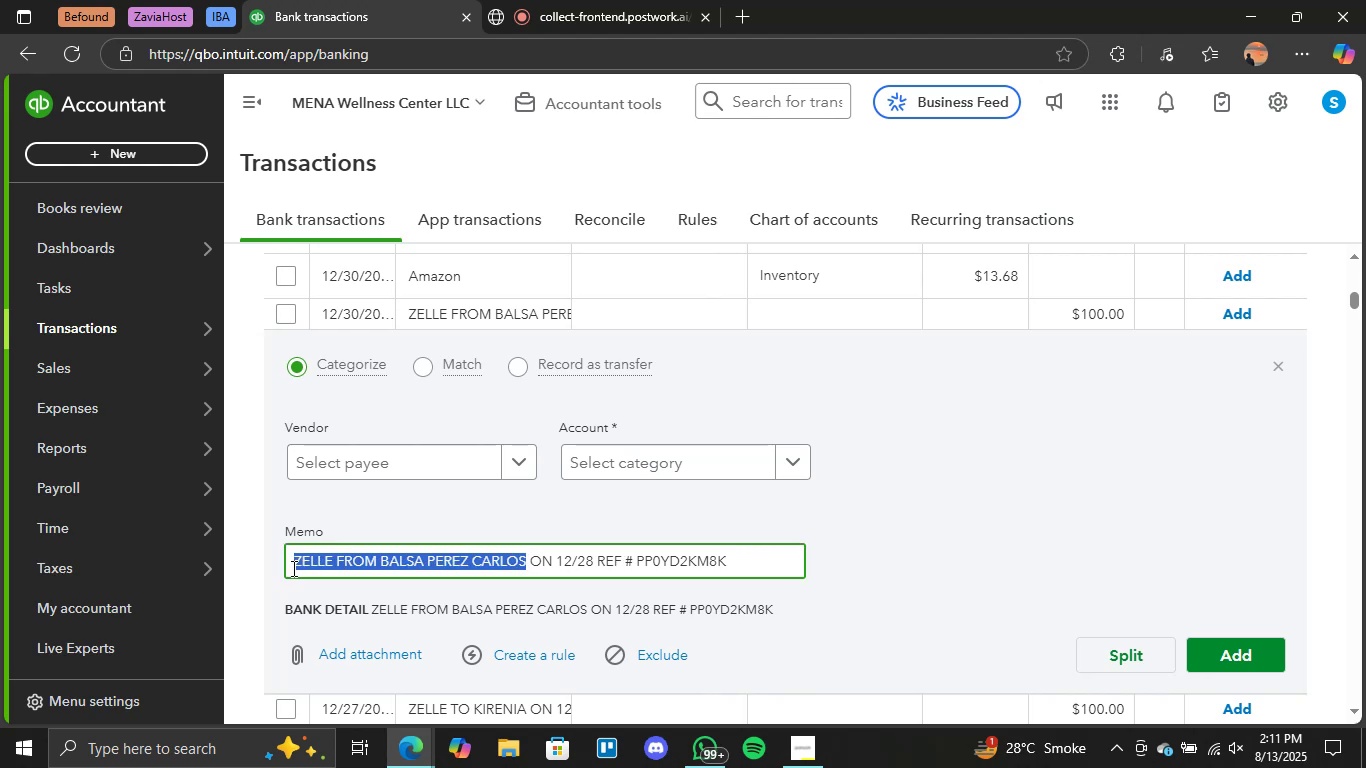 
key(Control+C)
 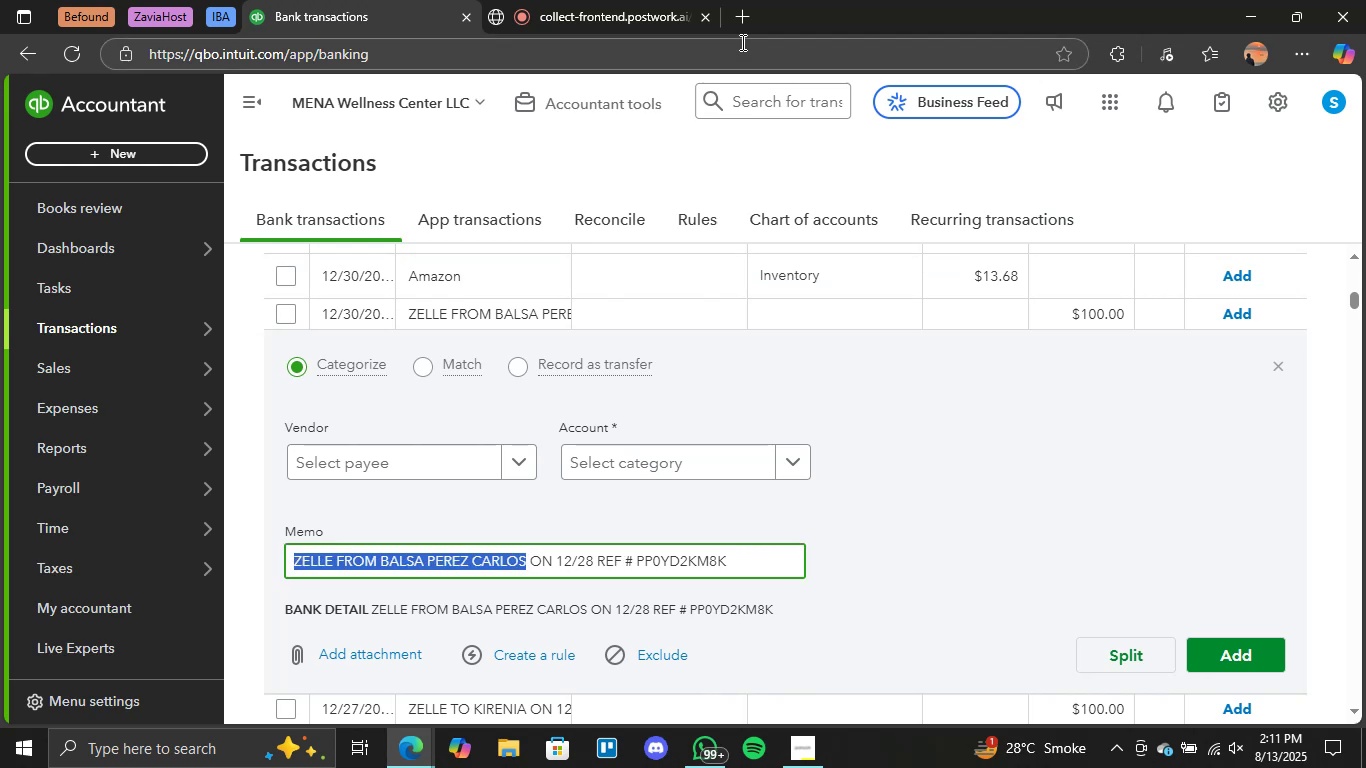 
left_click([745, 21])
 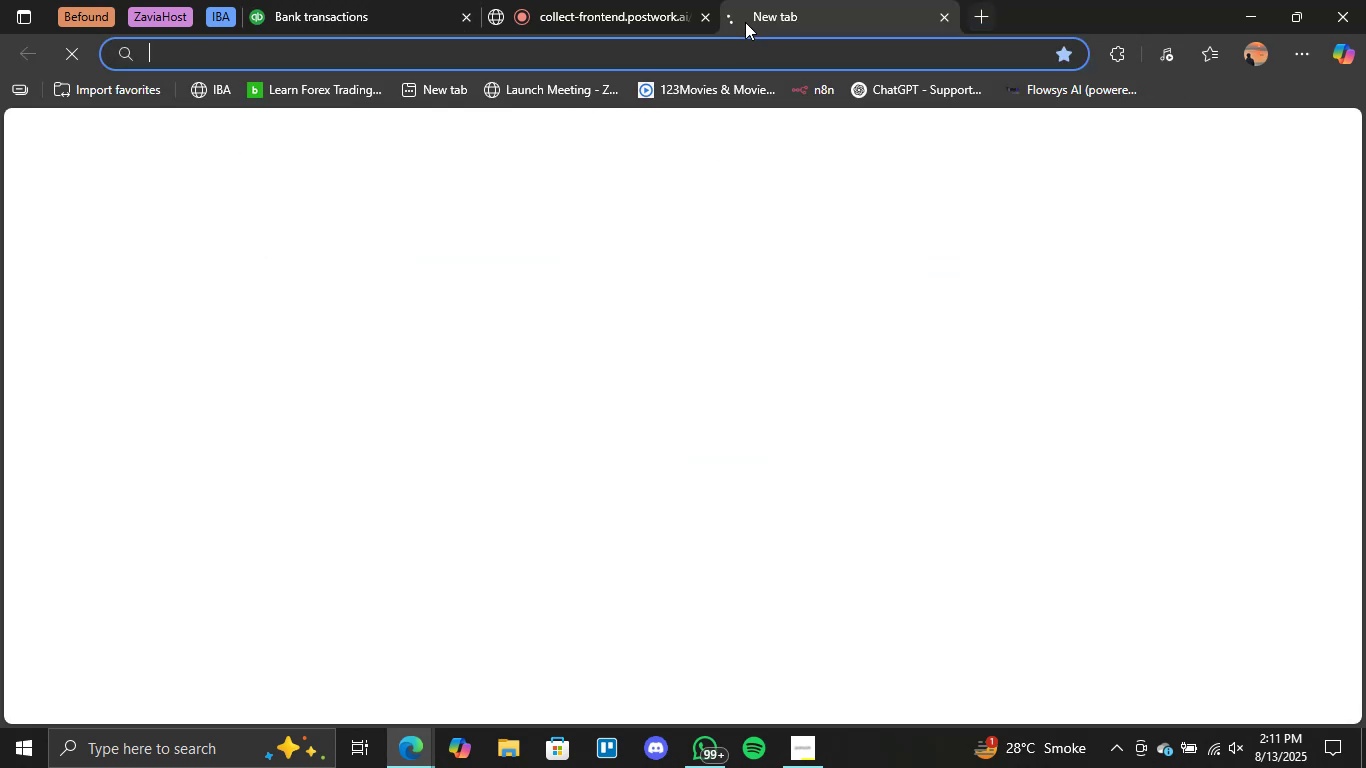 
key(Control+V)
 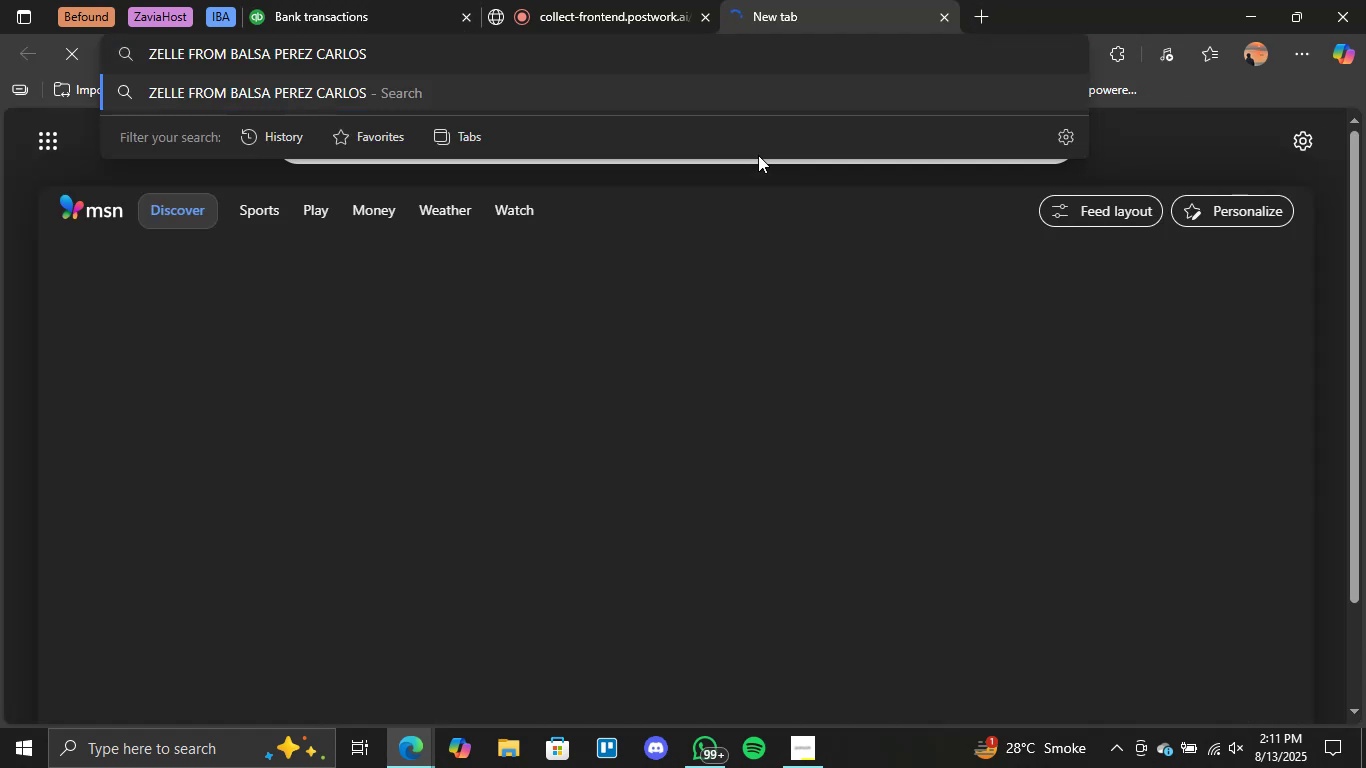 
key(Enter)
 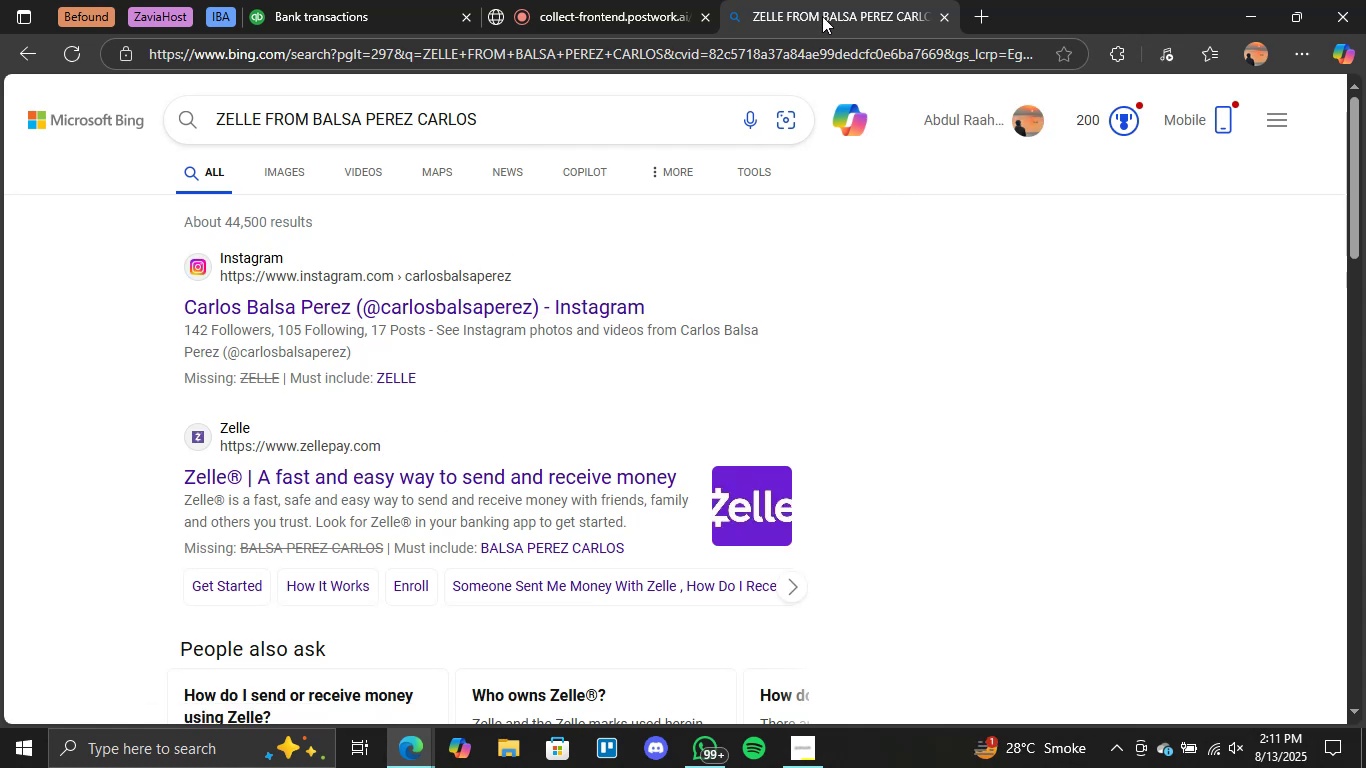 
wait(10.34)
 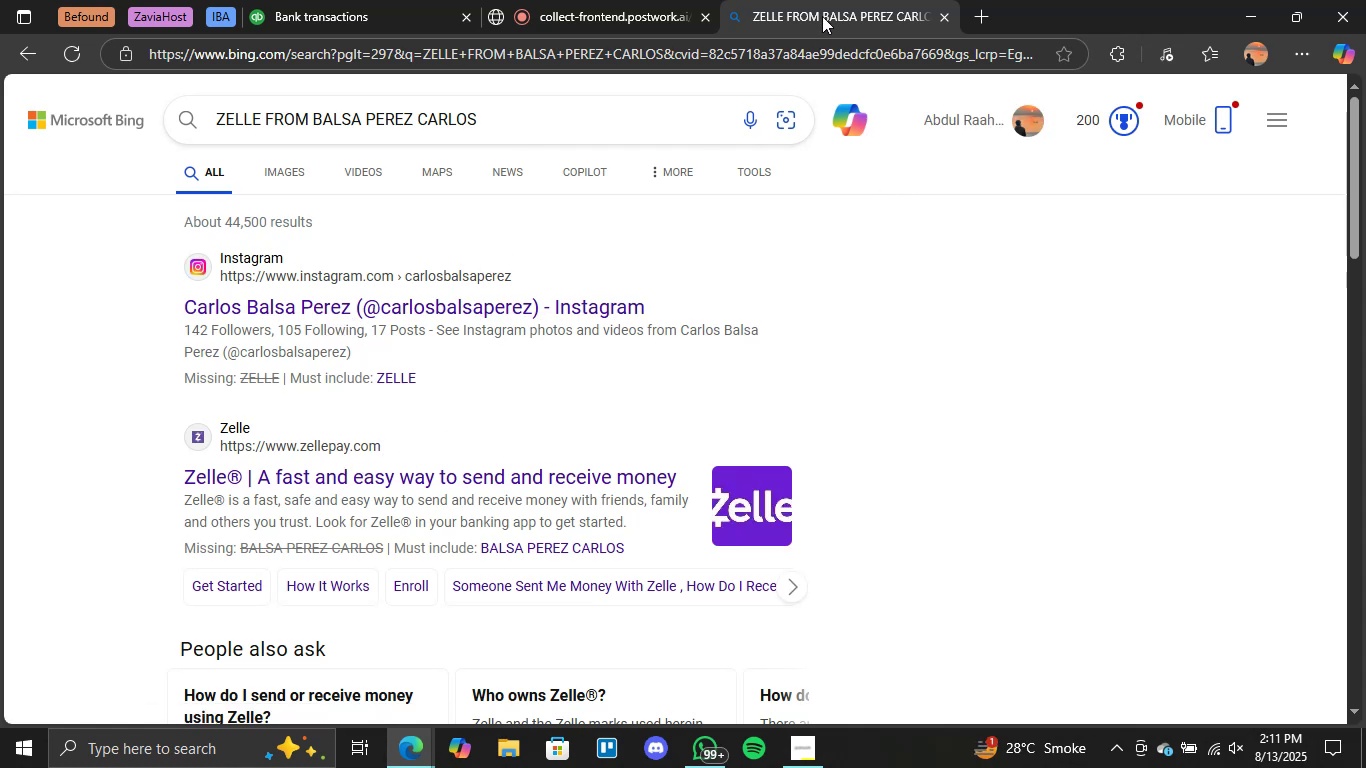 
scroll: coordinate [570, 523], scroll_direction: down, amount: 2.0
 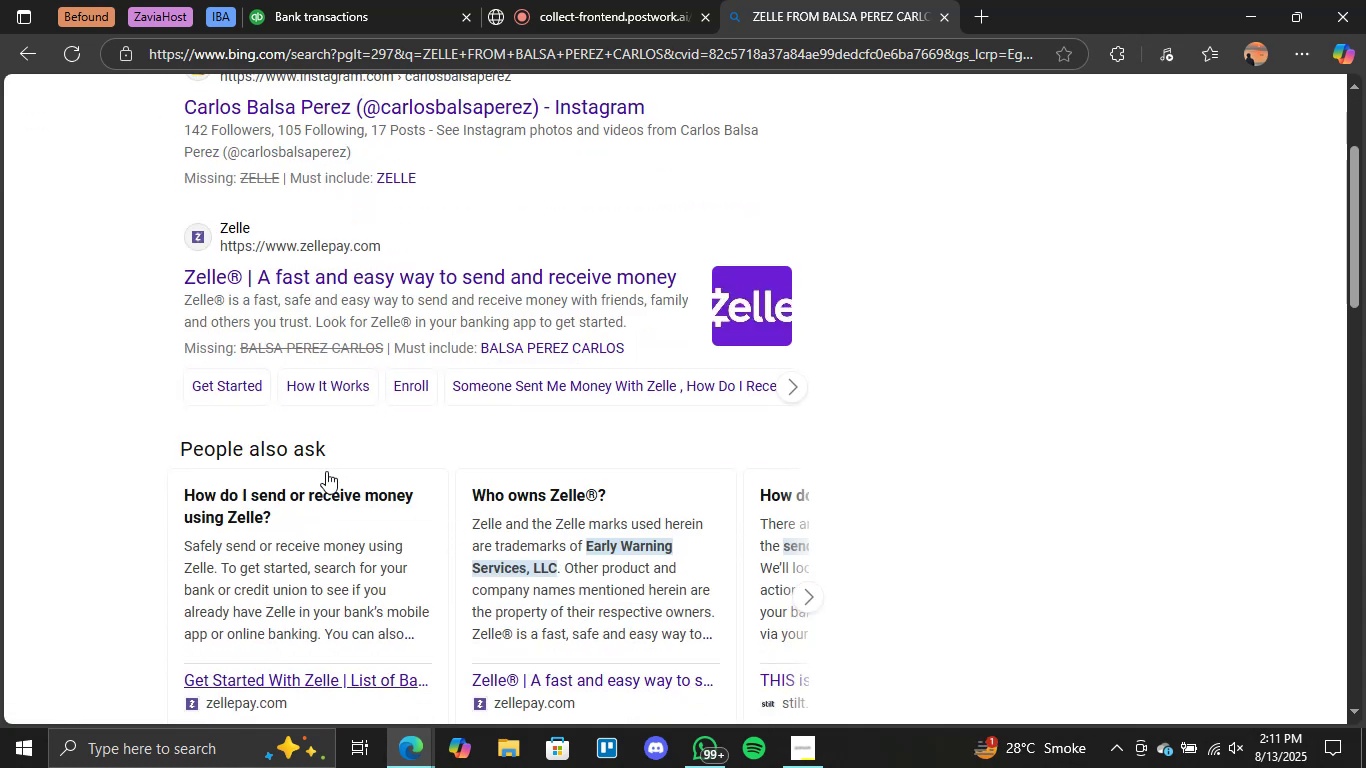 
scroll: coordinate [846, 336], scroll_direction: up, amount: 2.0
 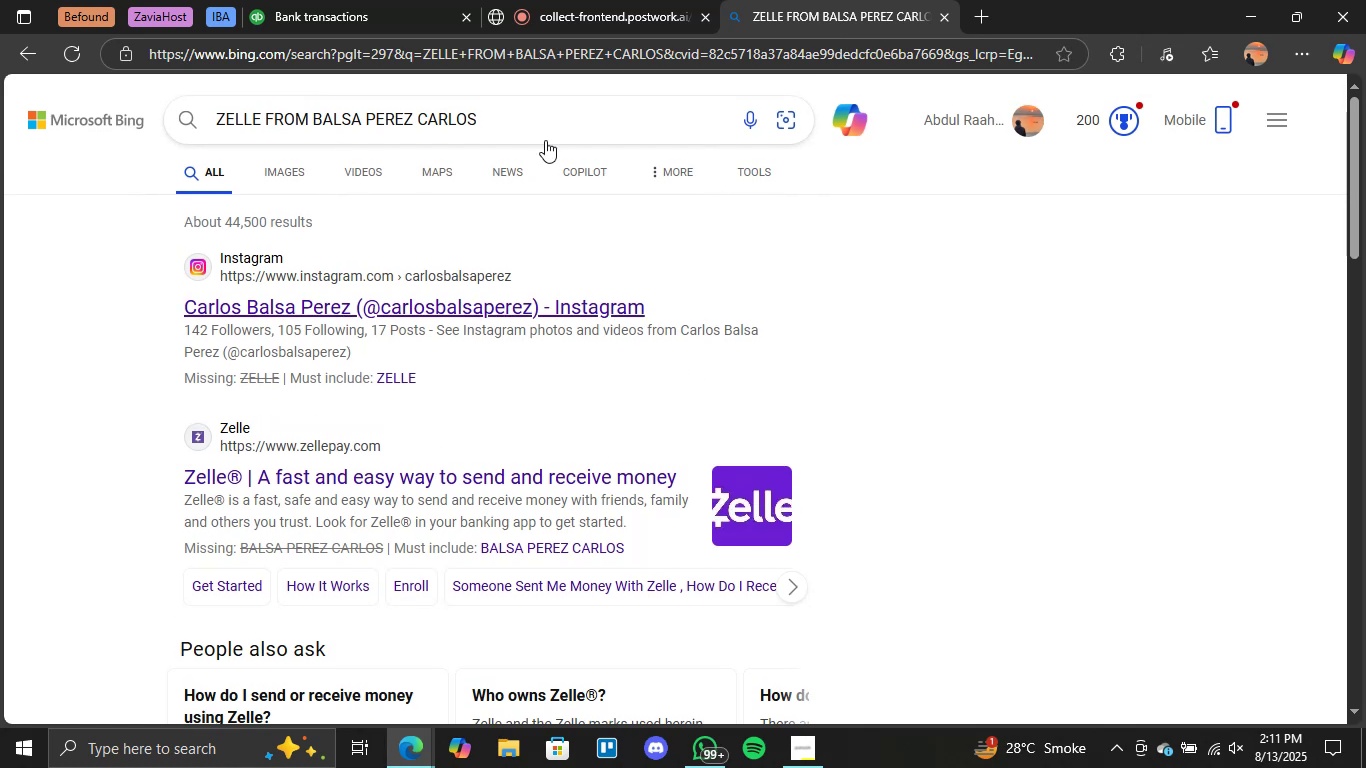 
left_click([363, 3])
 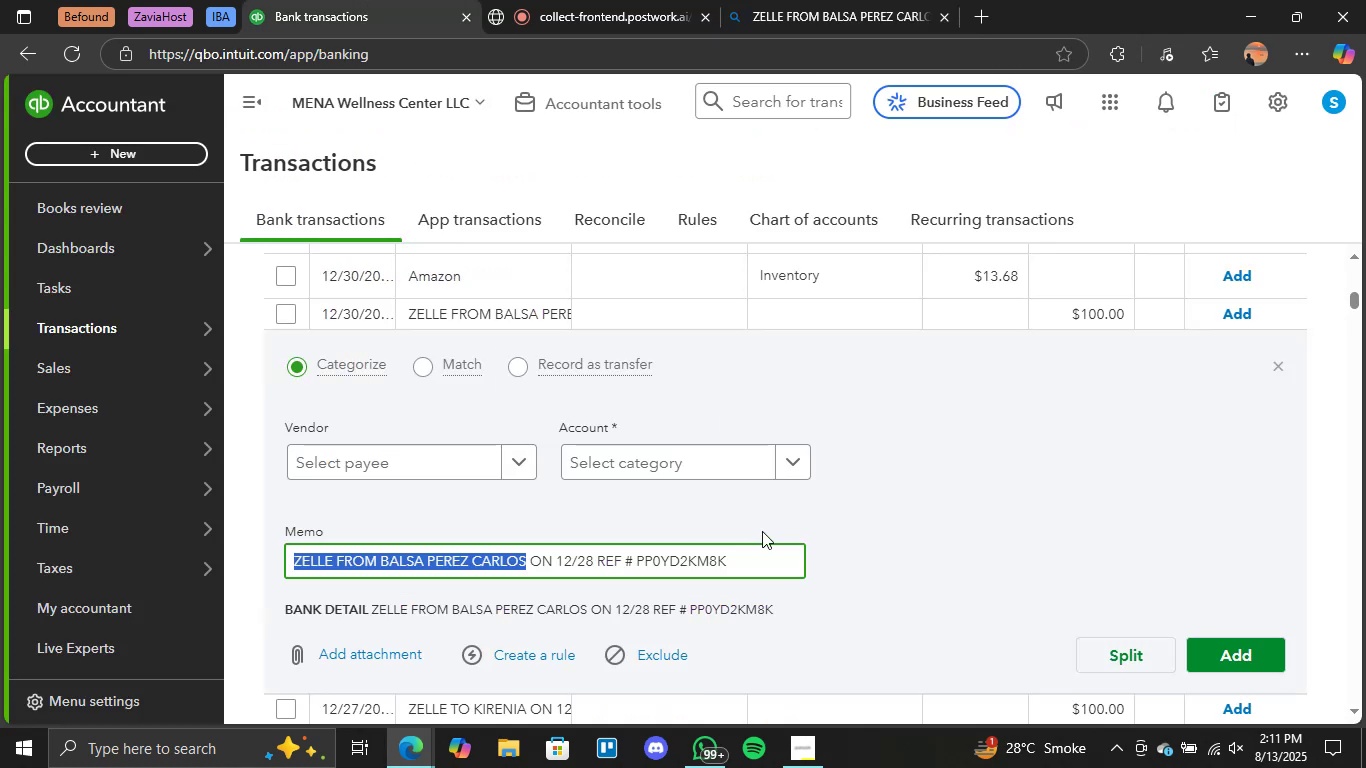 
left_click([951, 548])
 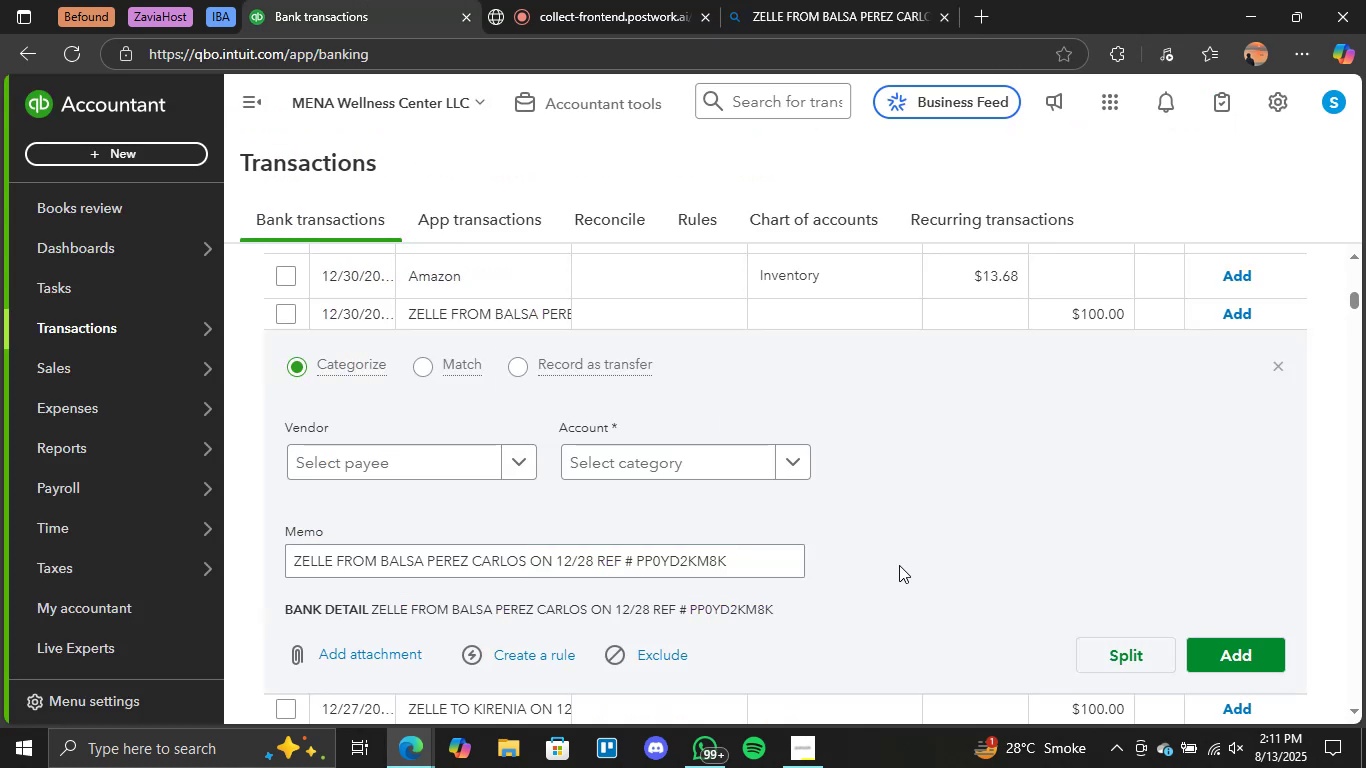 
scroll: coordinate [783, 557], scroll_direction: down, amount: 1.0
 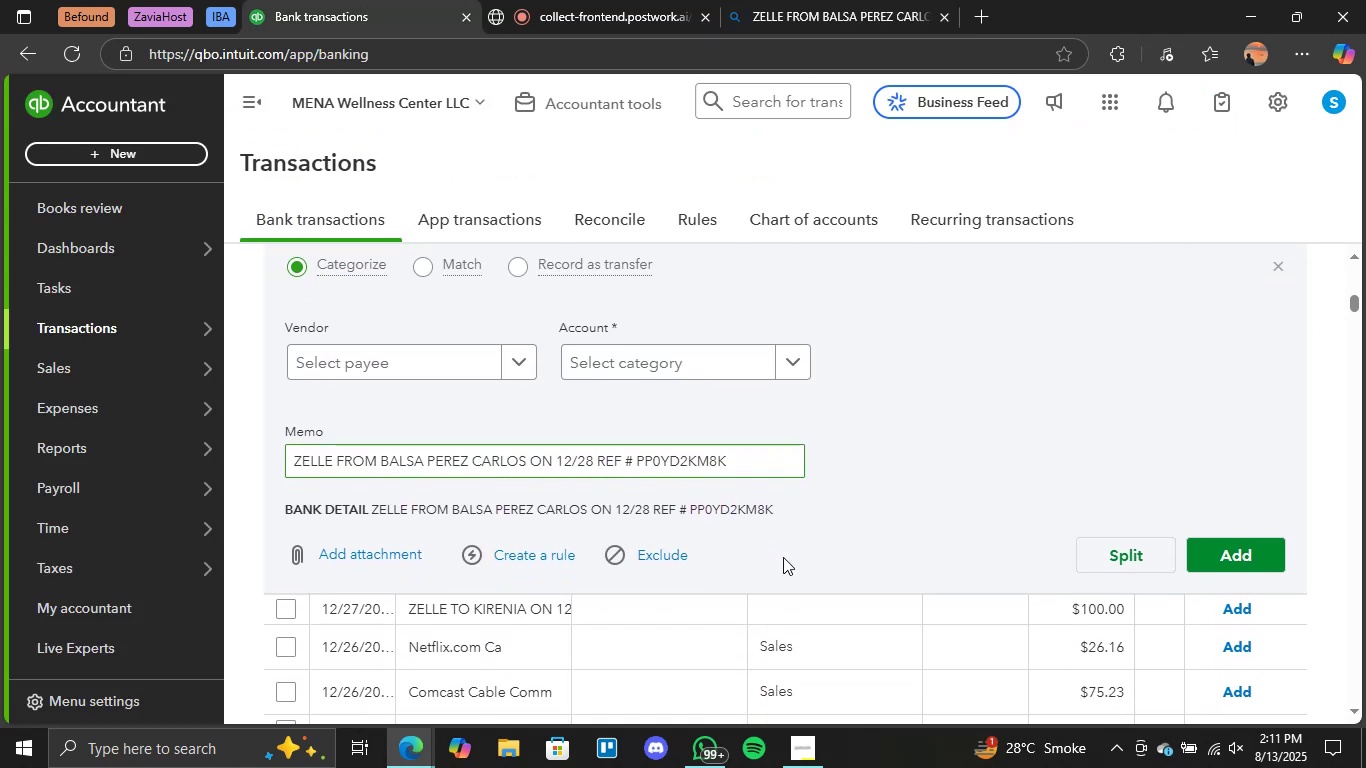 
scroll: coordinate [783, 556], scroll_direction: up, amount: 1.0
 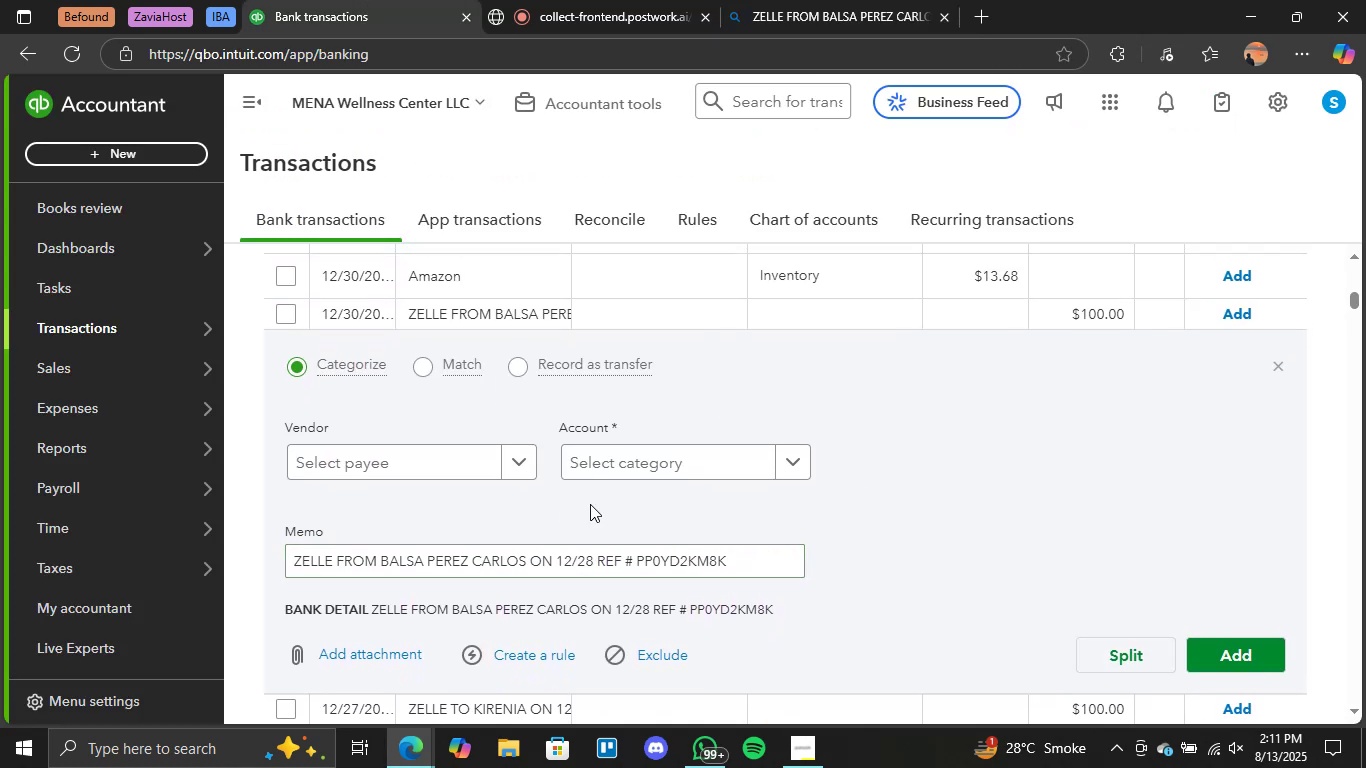 
scroll: coordinate [706, 500], scroll_direction: none, amount: 0.0
 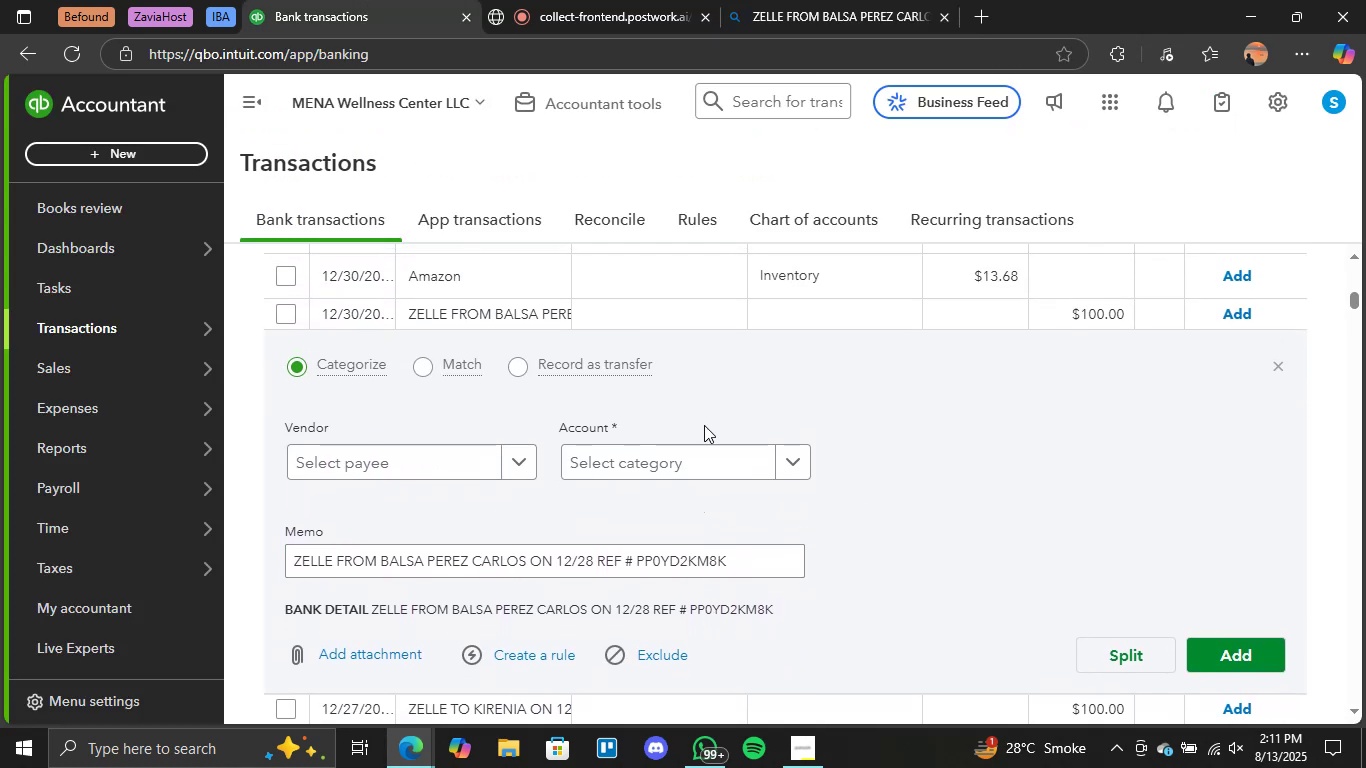 
scroll: coordinate [794, 330], scroll_direction: up, amount: 10.0
 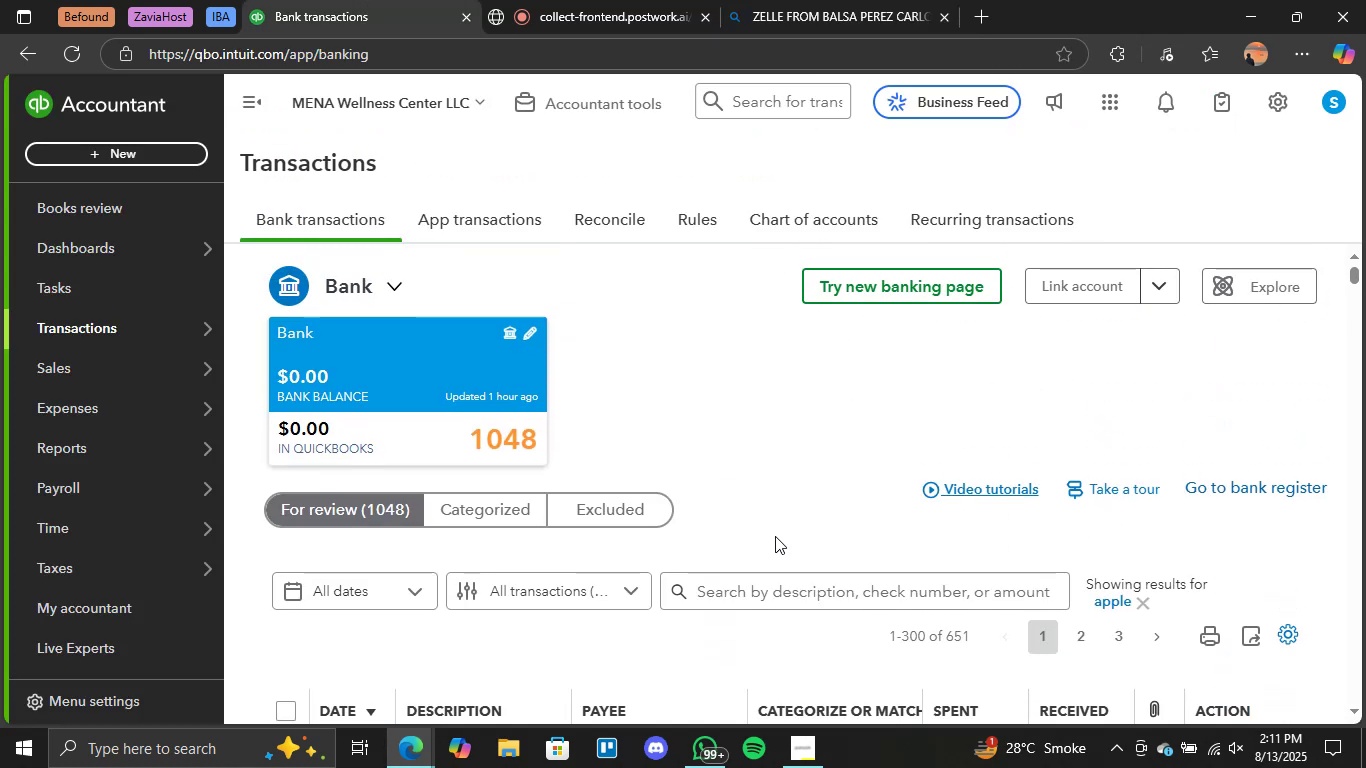 
scroll: coordinate [762, 549], scroll_direction: down, amount: 2.0
 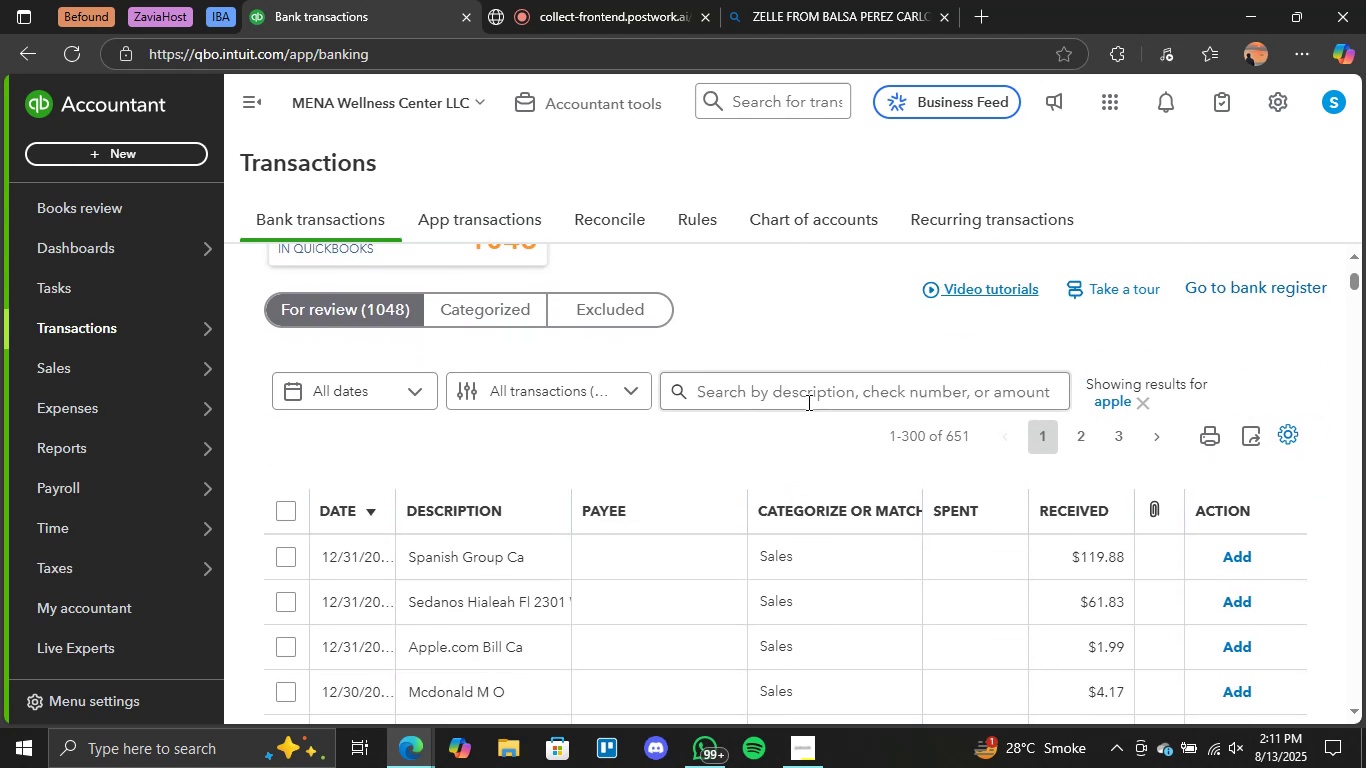 
left_click([809, 400])
 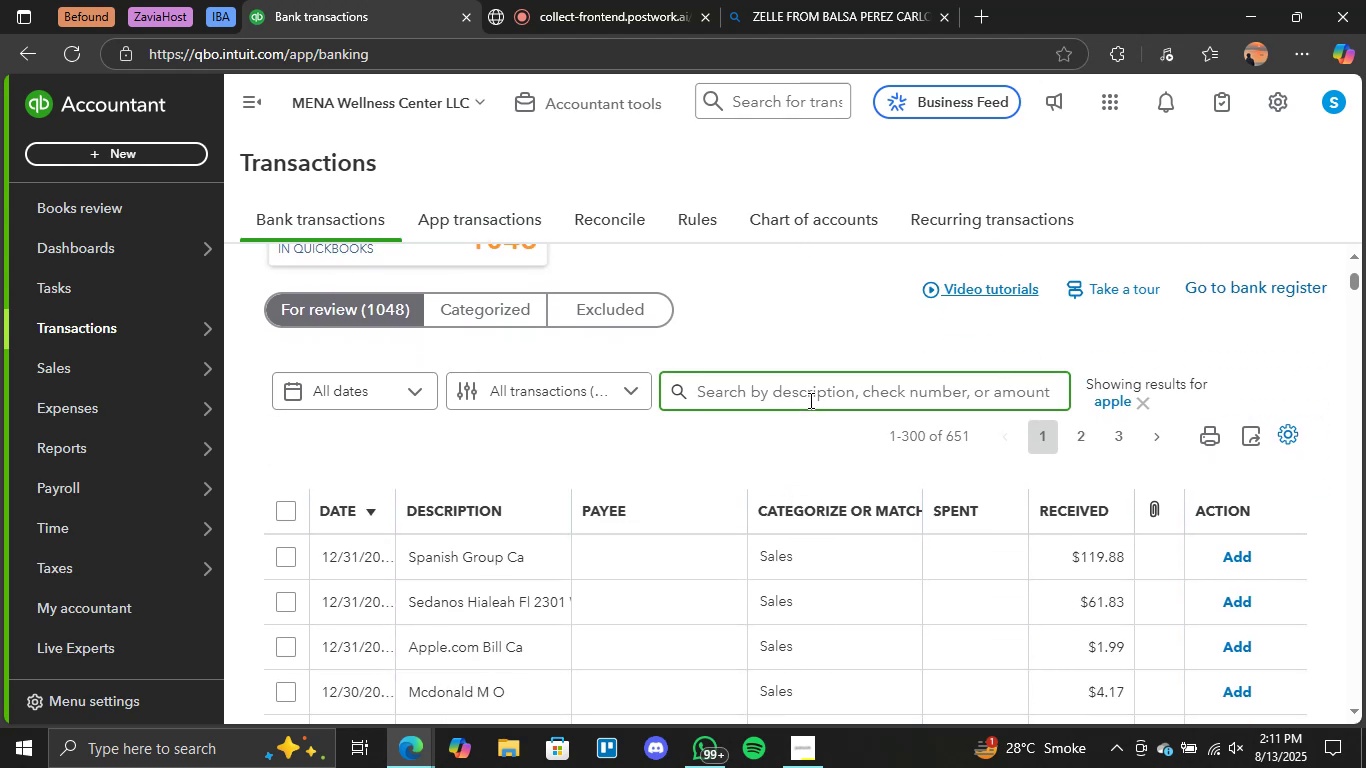 
type(zelle)
 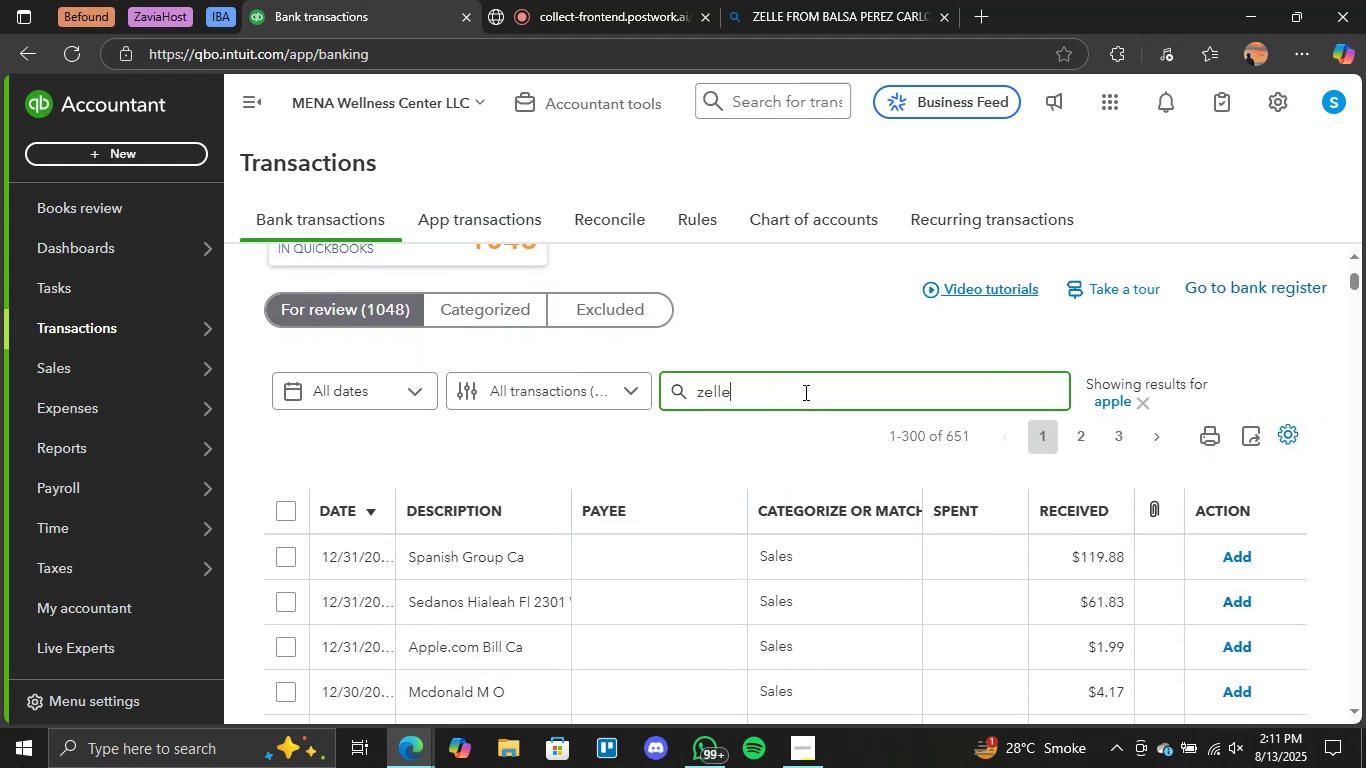 
key(Enter)
 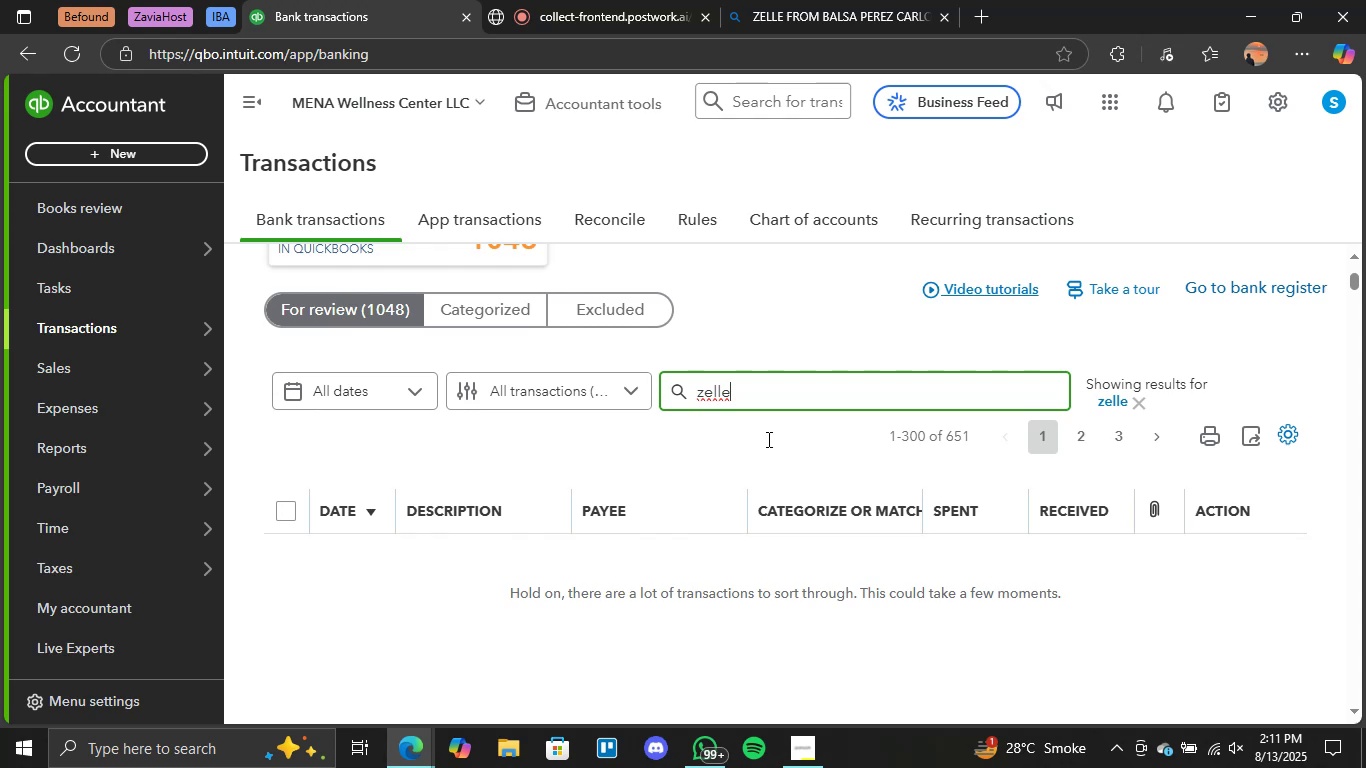 
wait(7.89)
 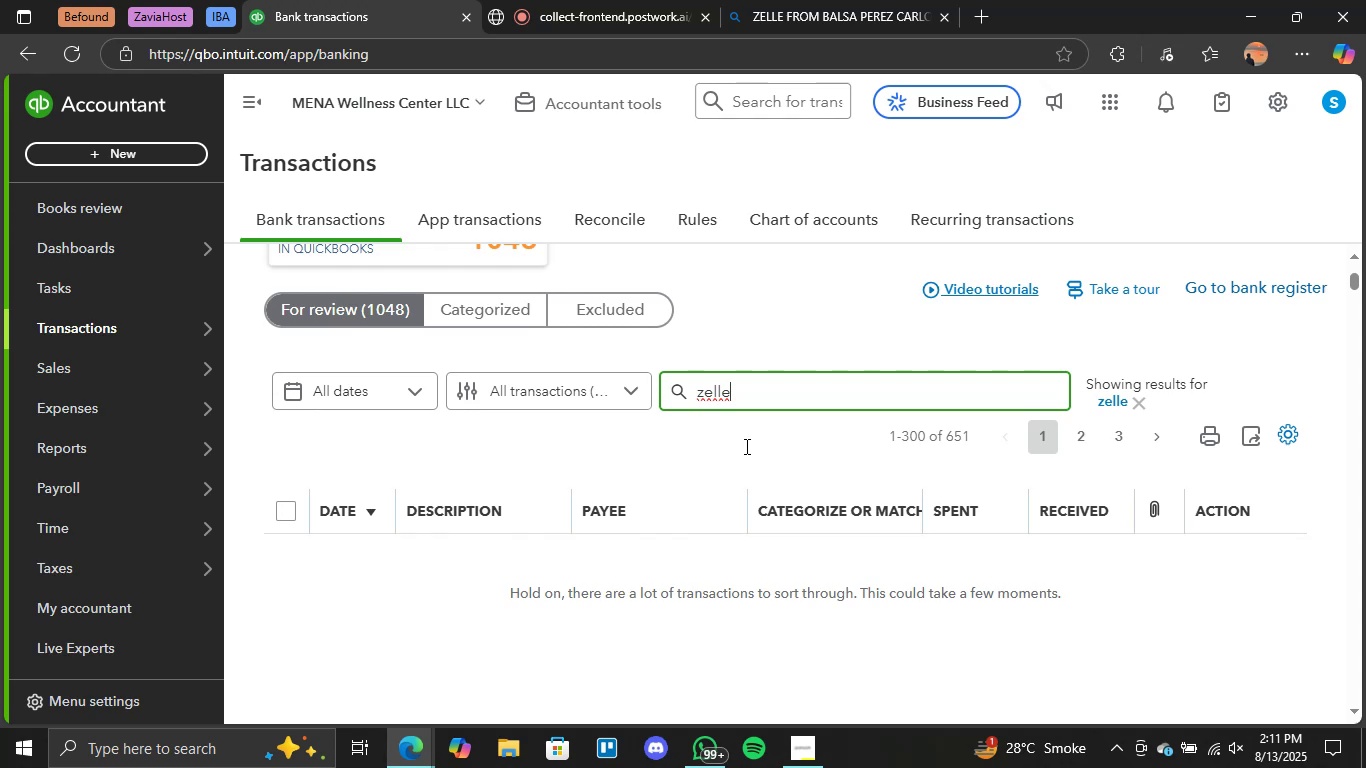 
scroll: coordinate [692, 548], scroll_direction: down, amount: 1.0
 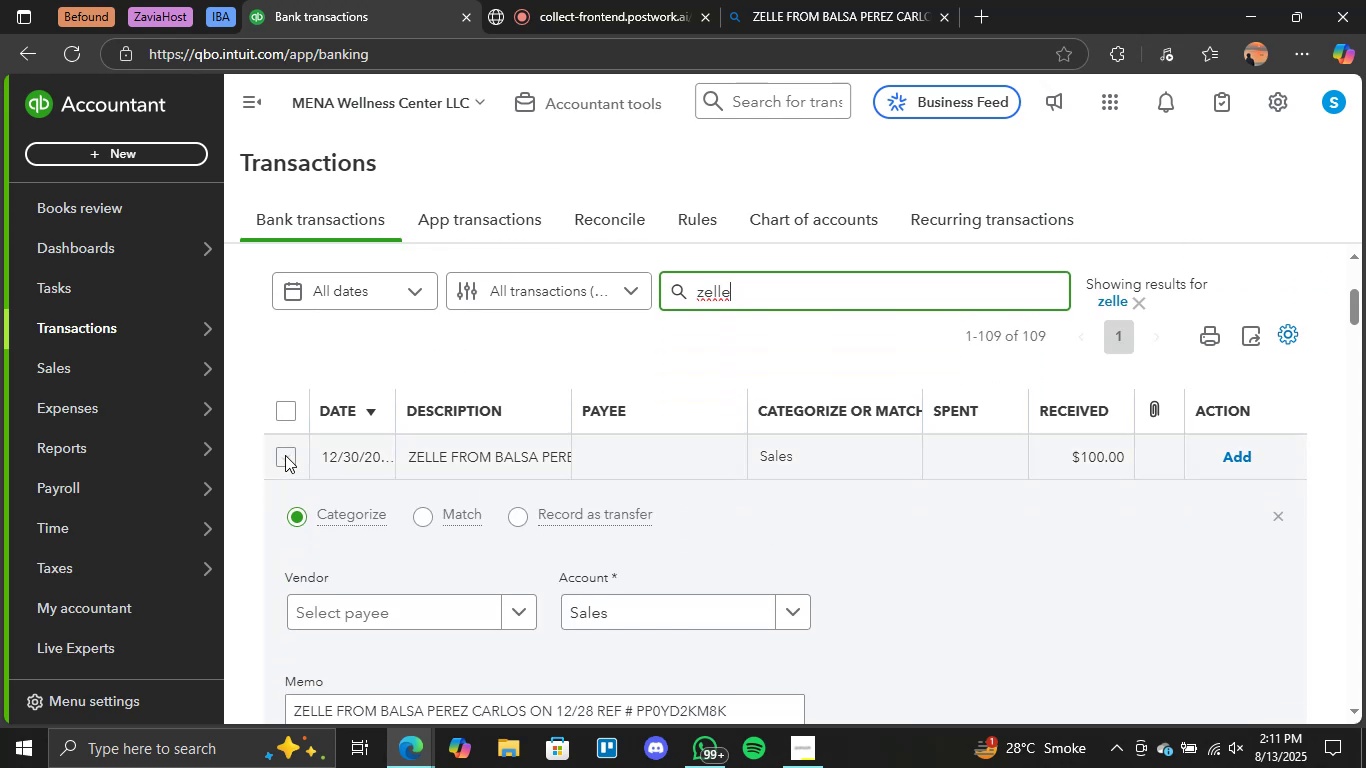 
left_click([285, 455])
 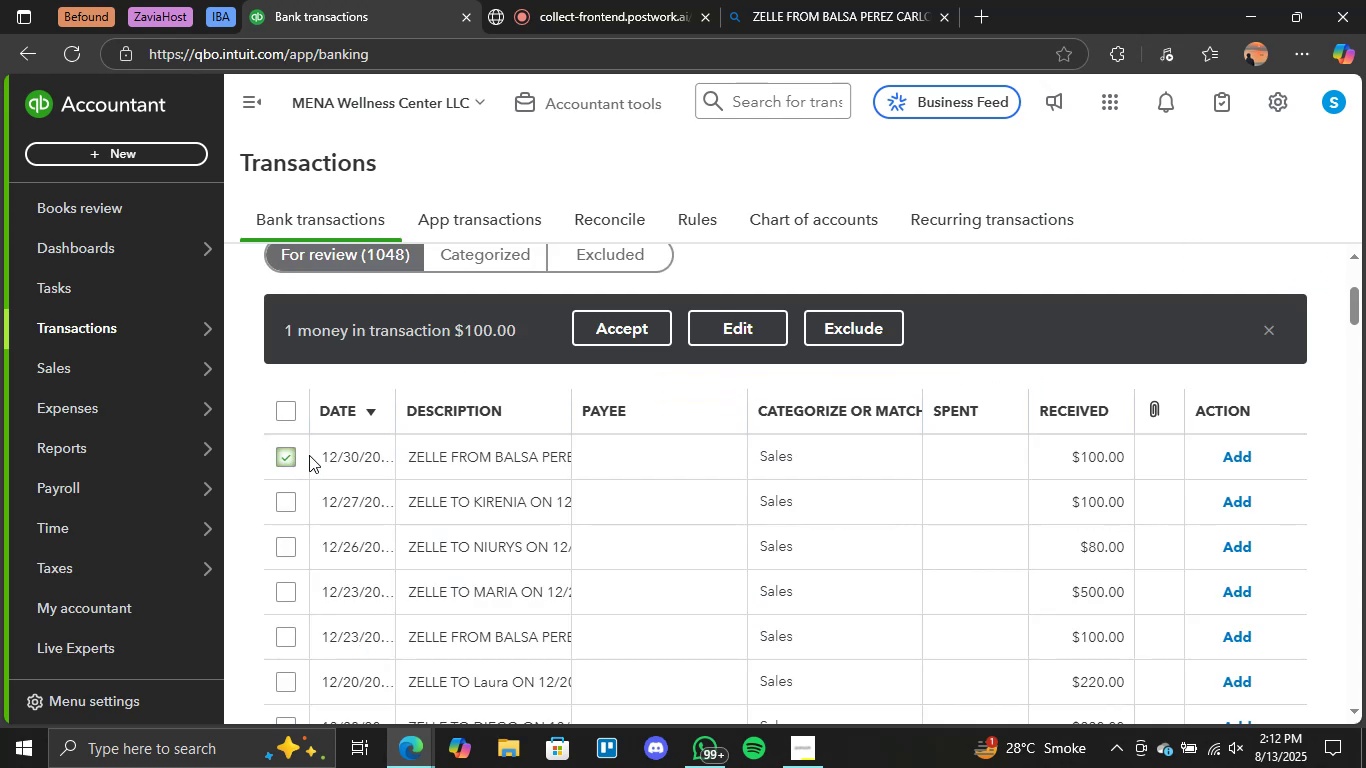 
scroll: coordinate [493, 472], scroll_direction: down, amount: 1.0
 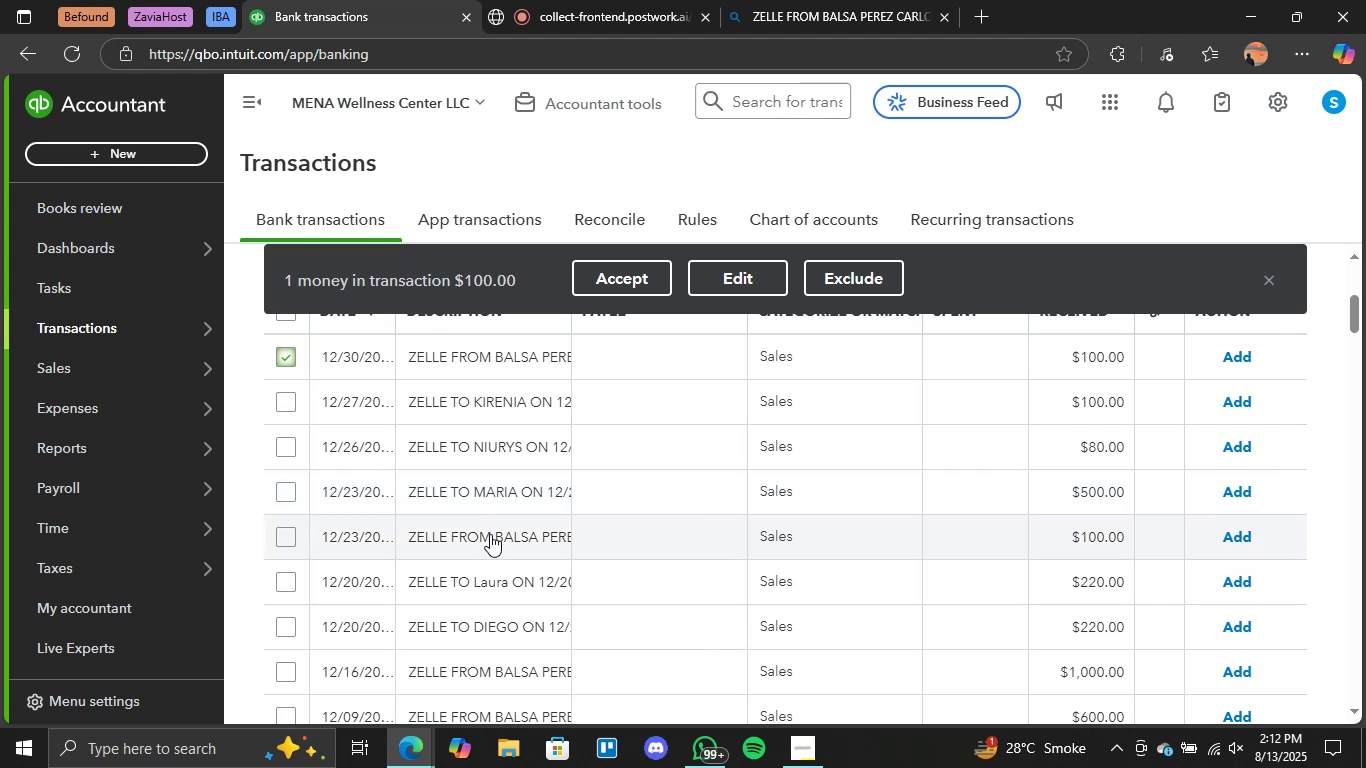 
scroll: coordinate [492, 536], scroll_direction: up, amount: 2.0
 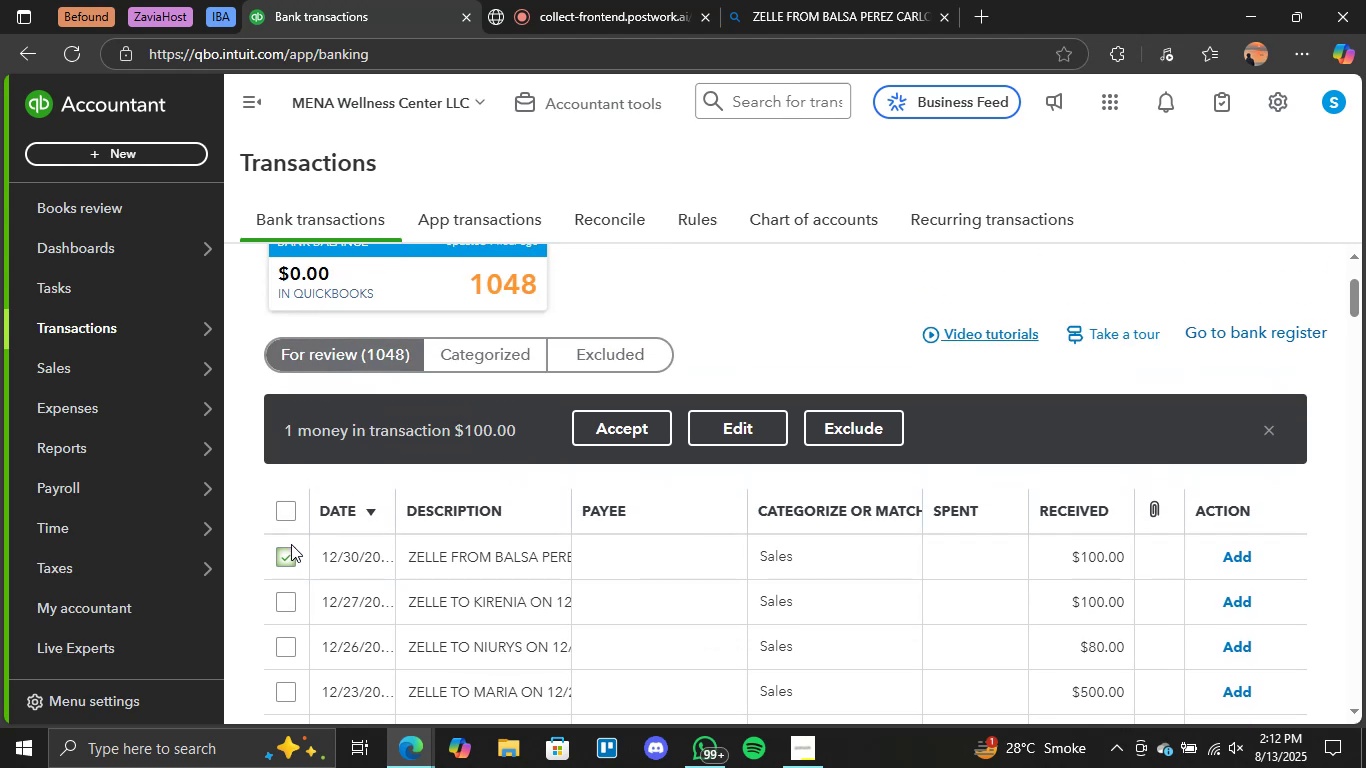 
left_click([285, 559])
 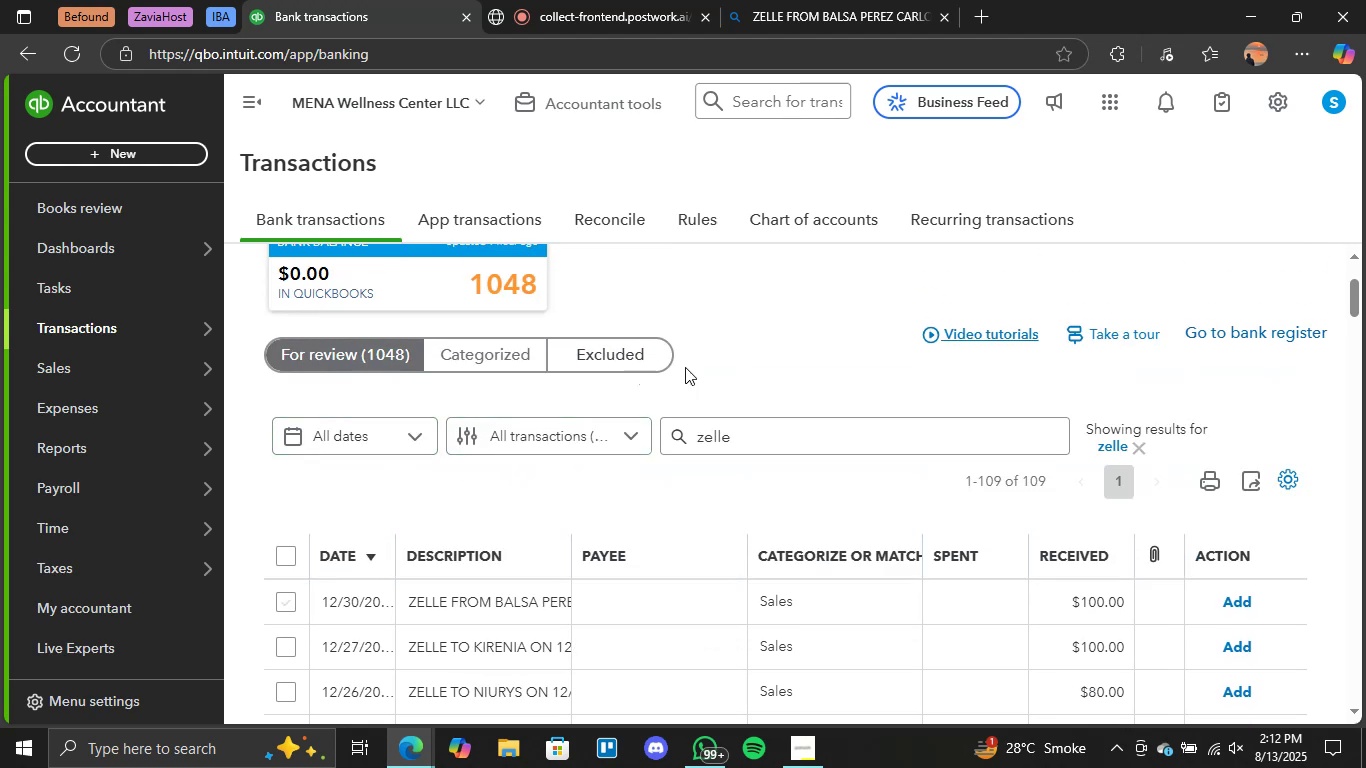 
scroll: coordinate [708, 435], scroll_direction: up, amount: 2.0
 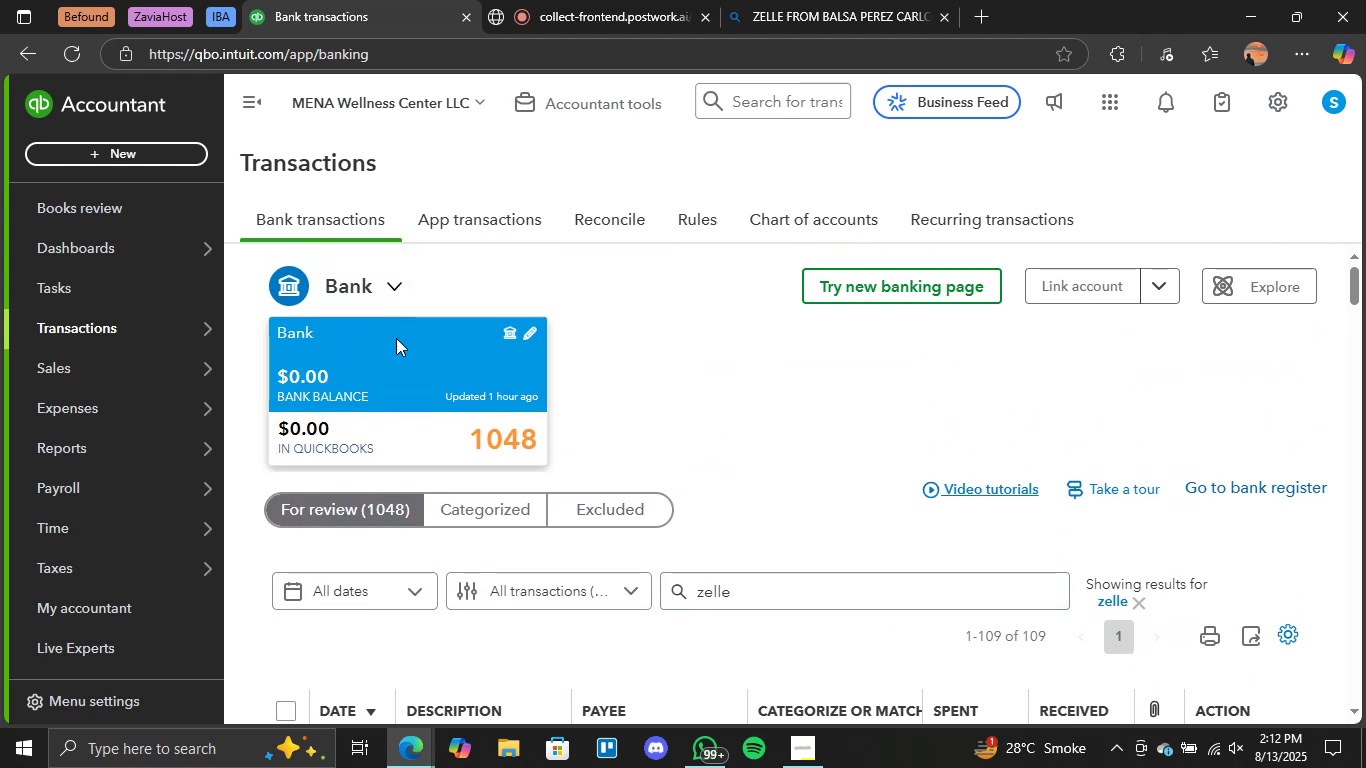 
scroll: coordinate [623, 481], scroll_direction: down, amount: 2.0
 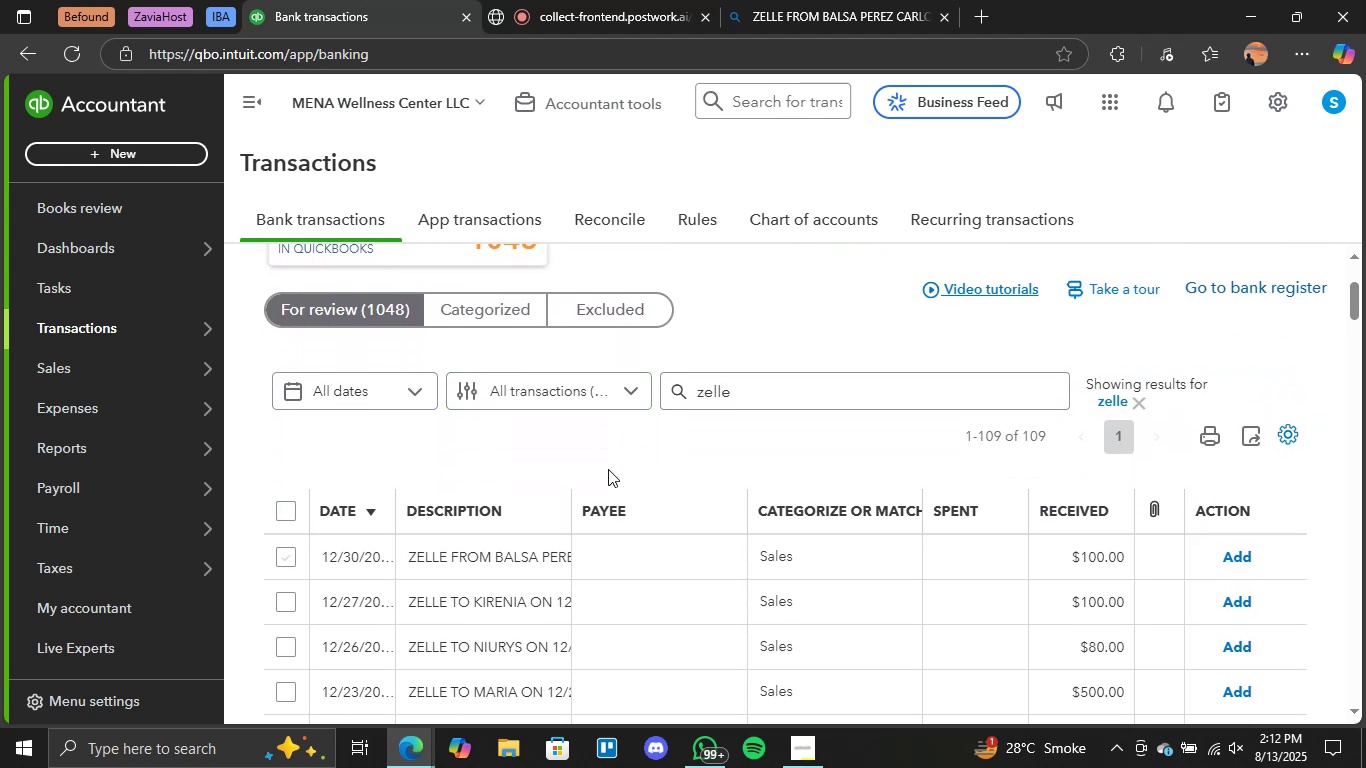 
scroll: coordinate [608, 321], scroll_direction: up, amount: 3.0
 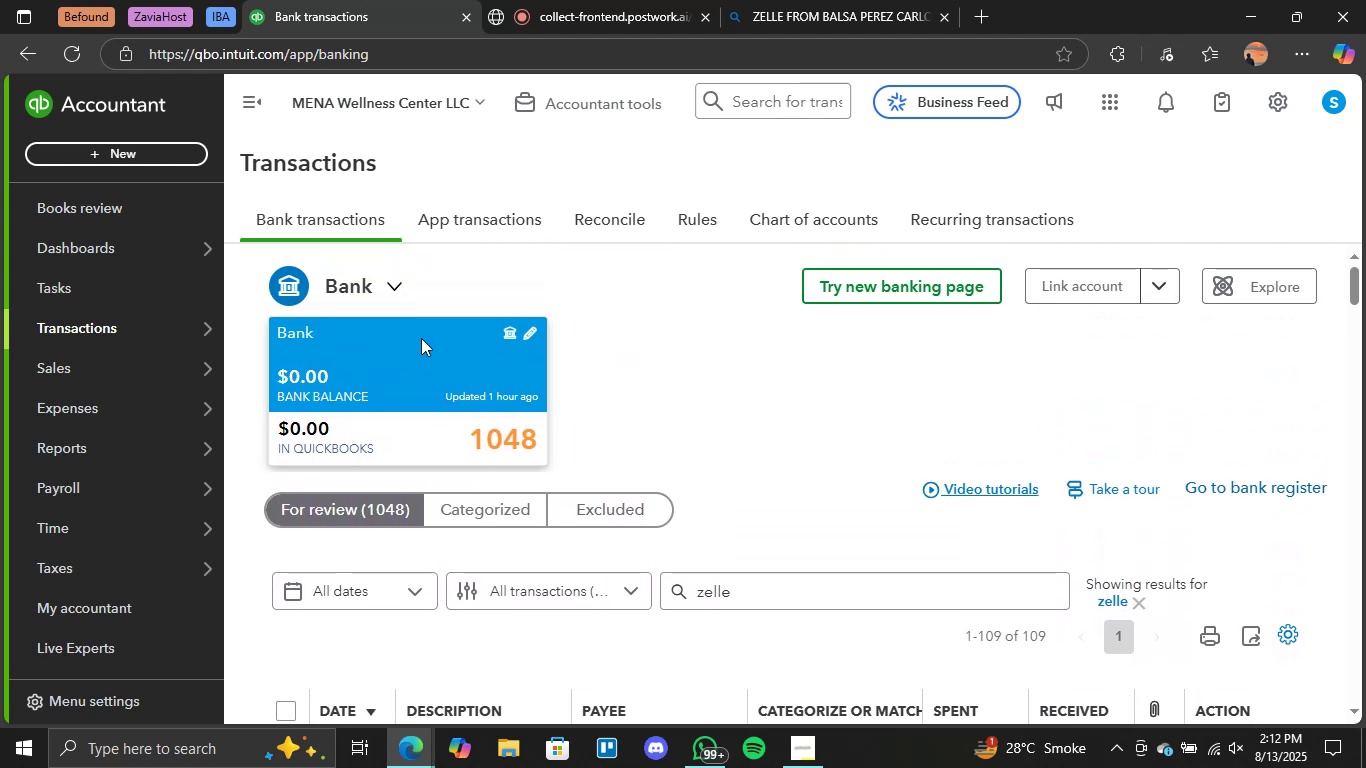 
scroll: coordinate [693, 406], scroll_direction: down, amount: 3.0
 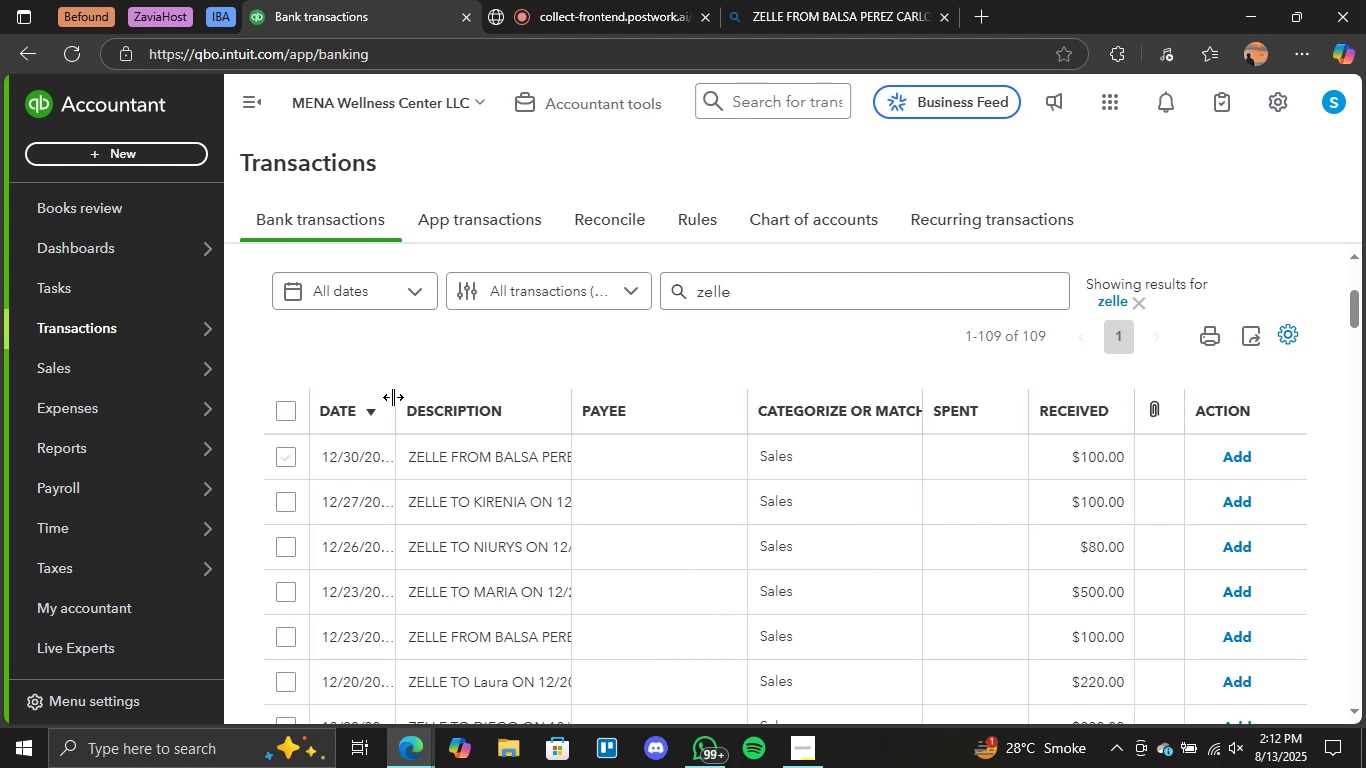 
left_click([280, 413])
 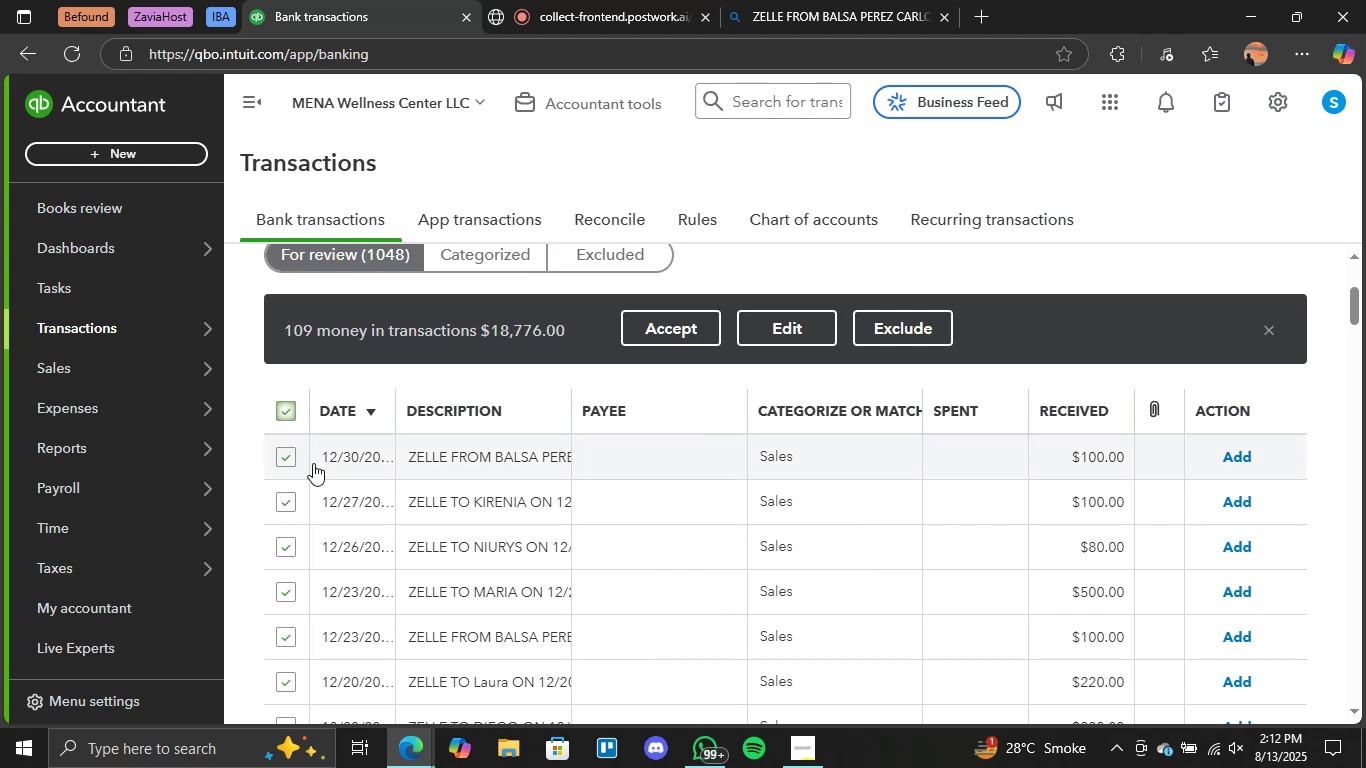 
scroll: coordinate [445, 555], scroll_direction: down, amount: 26.0
 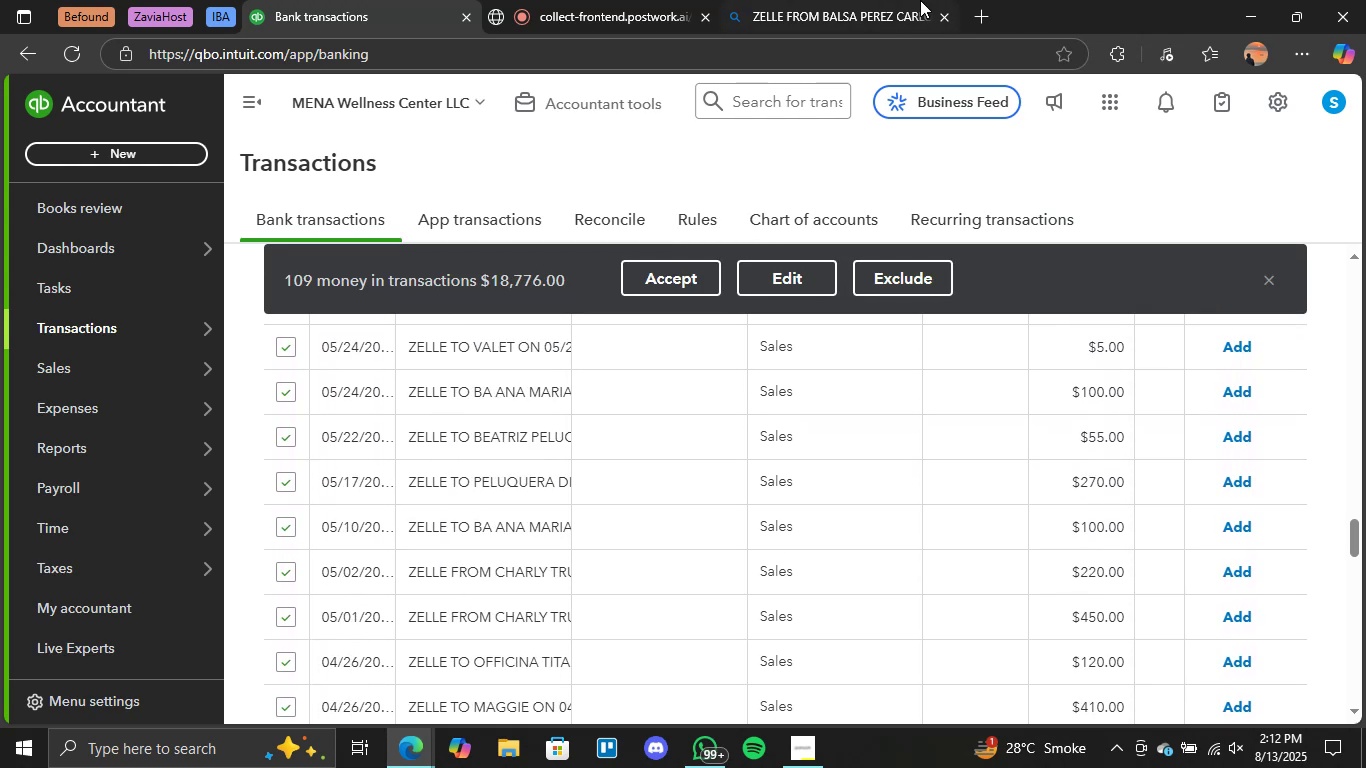 
left_click([838, 28])
 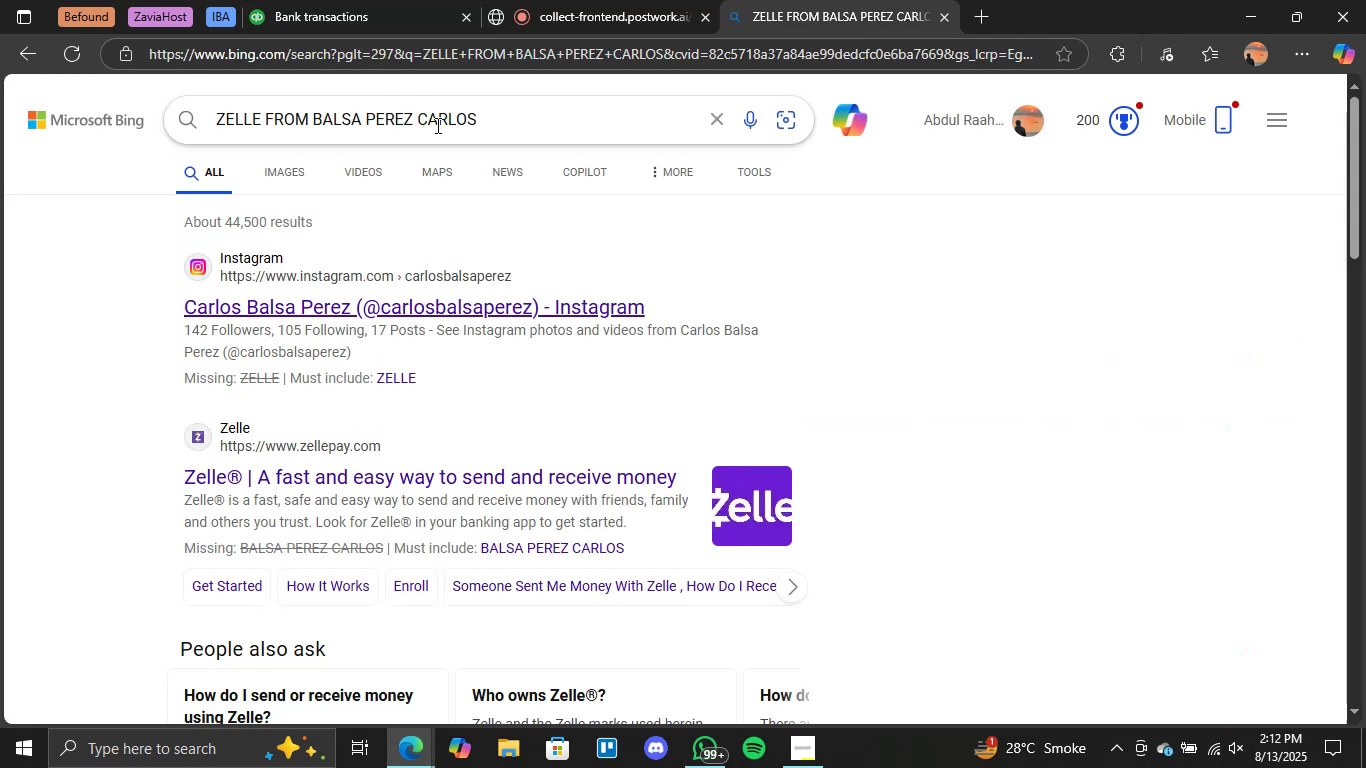 
left_click_drag(start_coordinate=[468, 123], to_coordinate=[428, 124])
 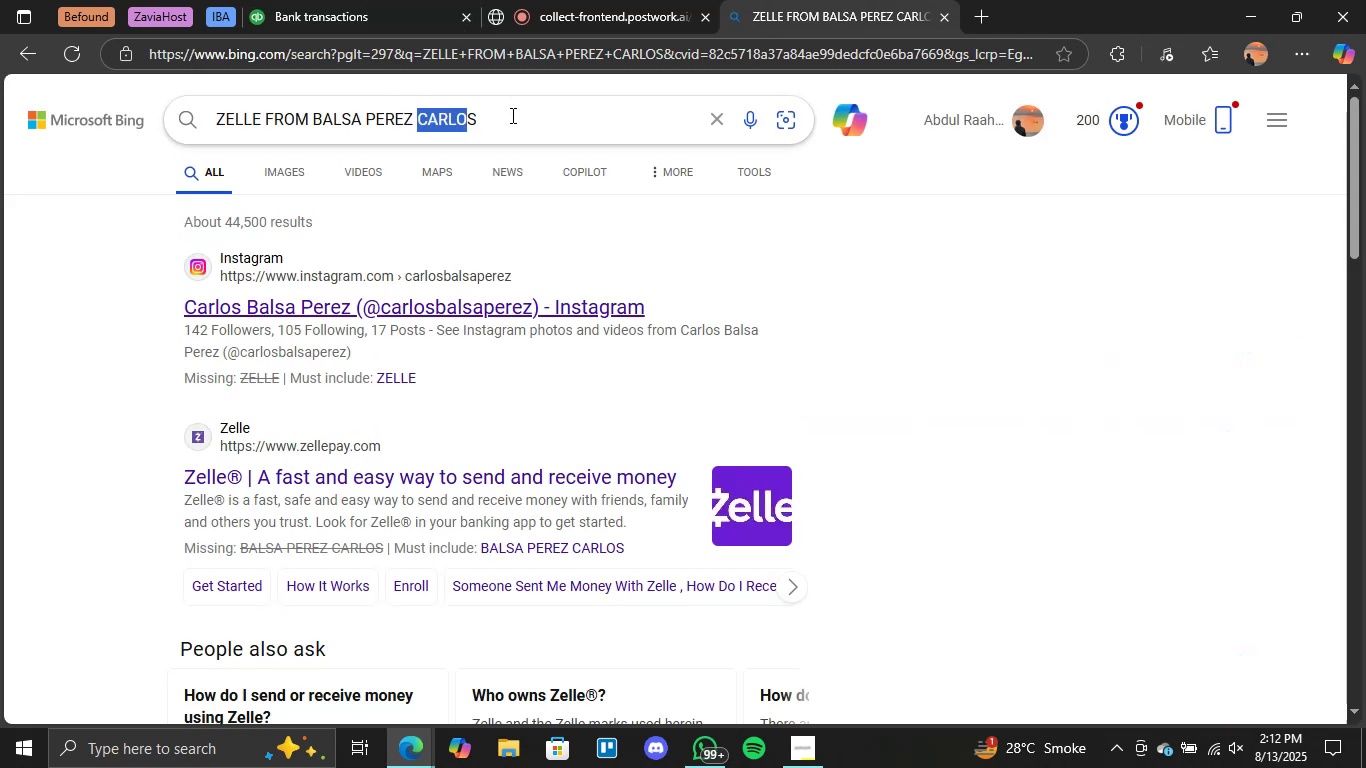 
left_click_drag(start_coordinate=[511, 115], to_coordinate=[506, 115])
 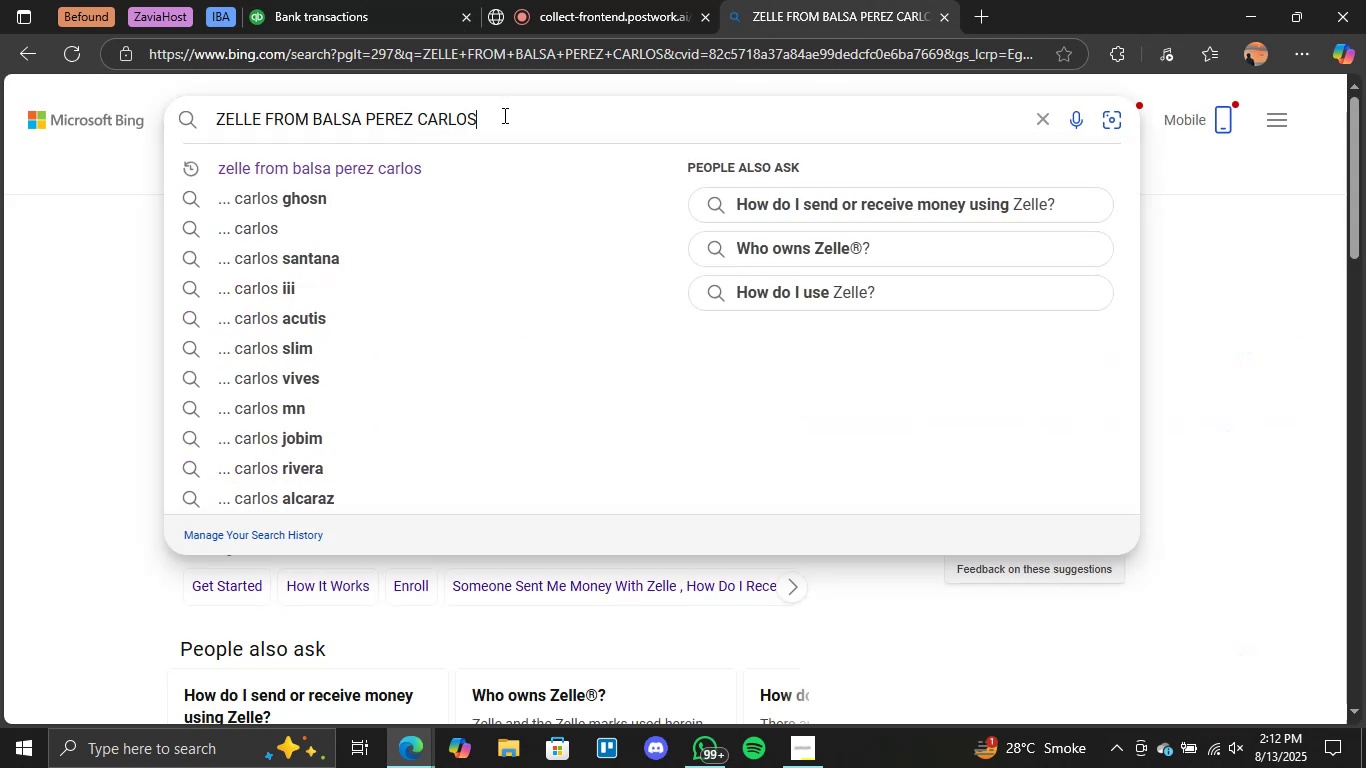 
left_click_drag(start_coordinate=[501, 115], to_coordinate=[266, 114])
 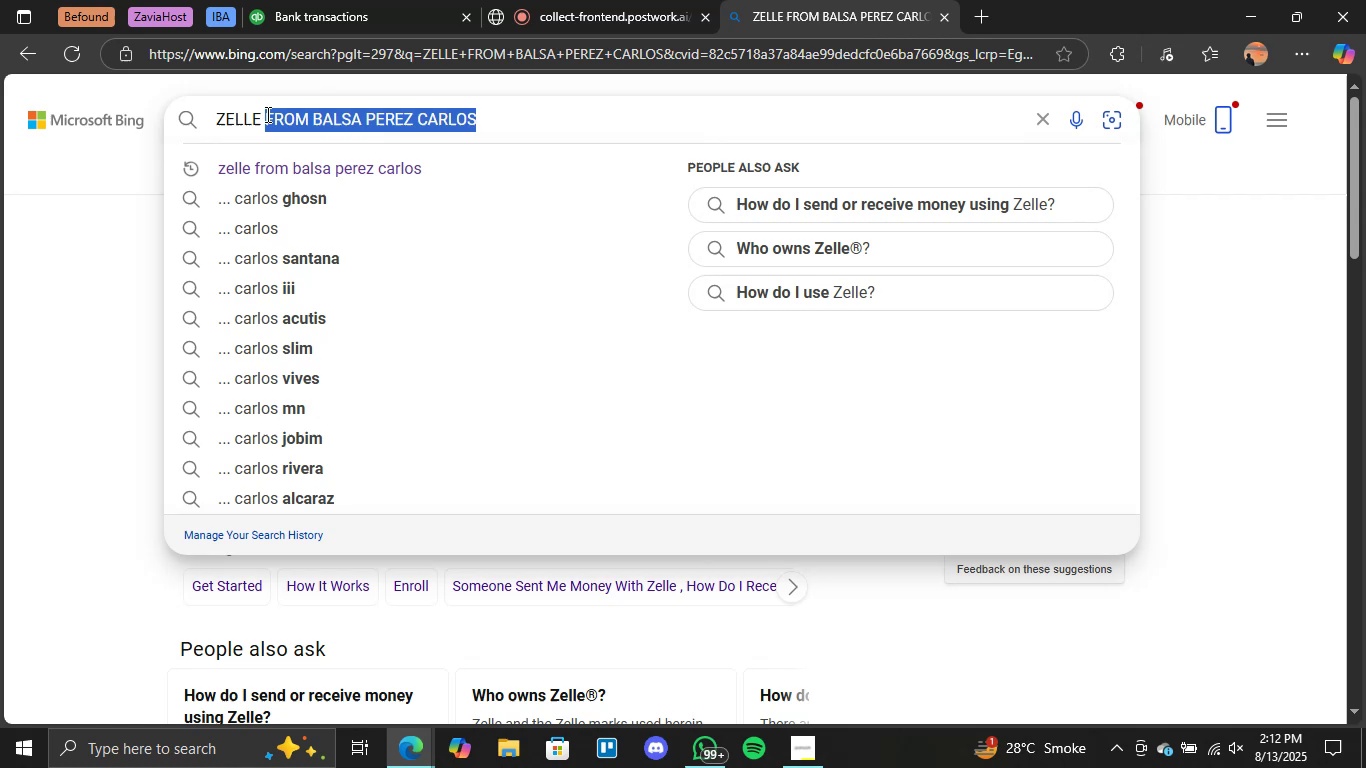 
key(Backspace)
 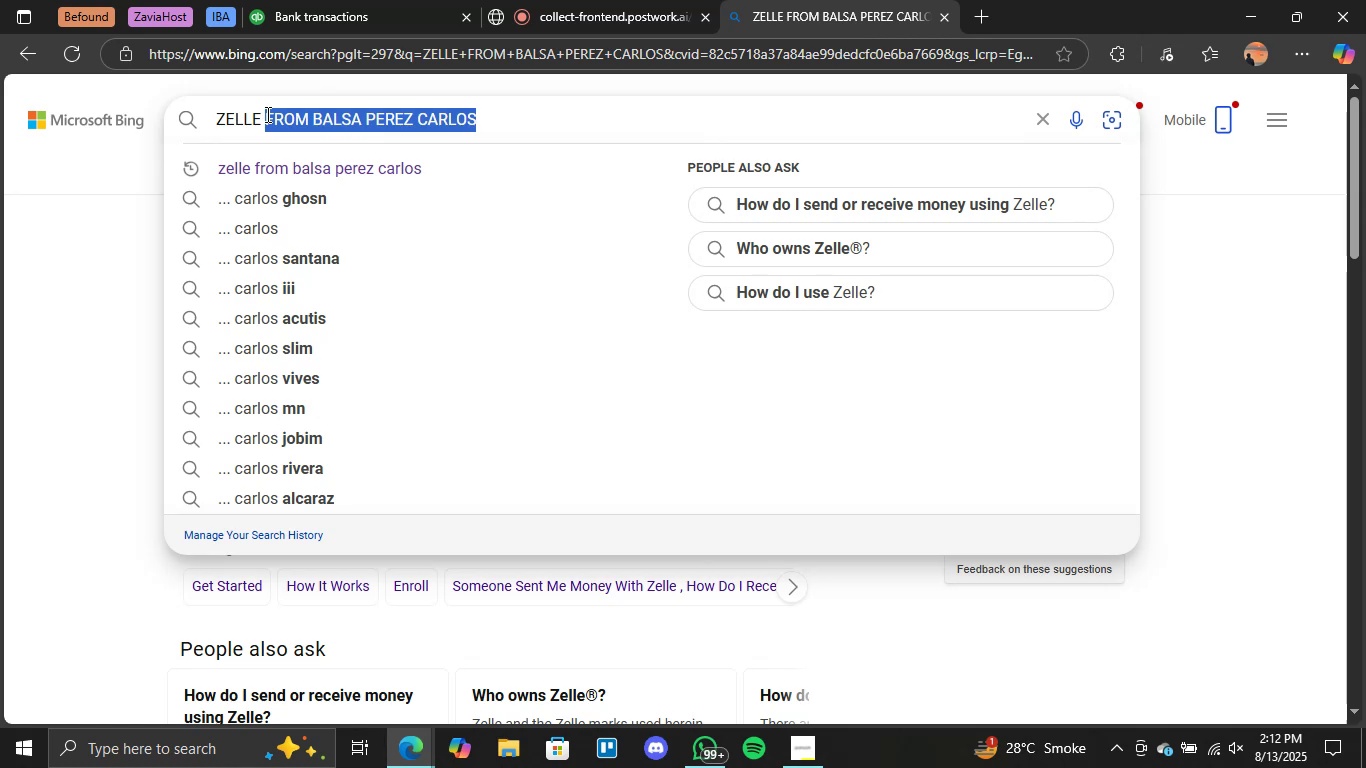 
key(Backspace)
 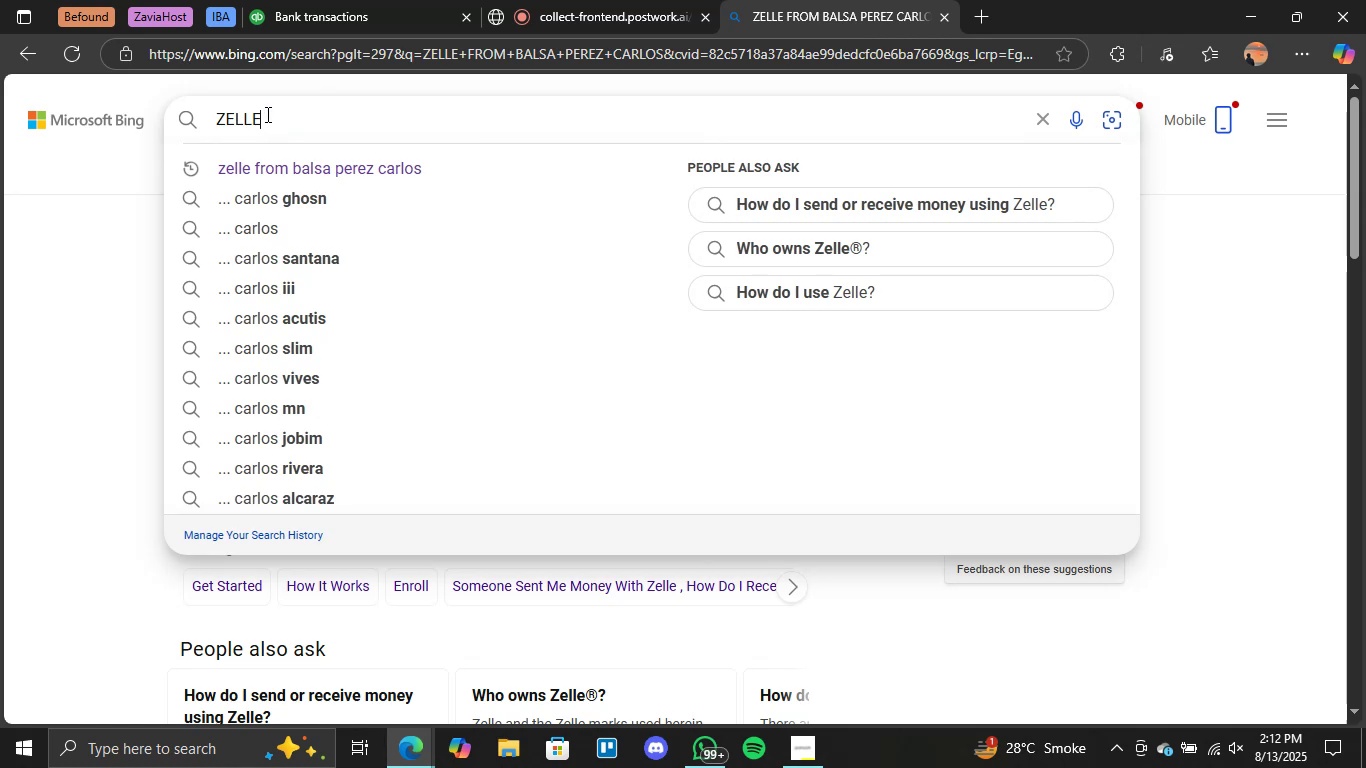 
key(Enter)
 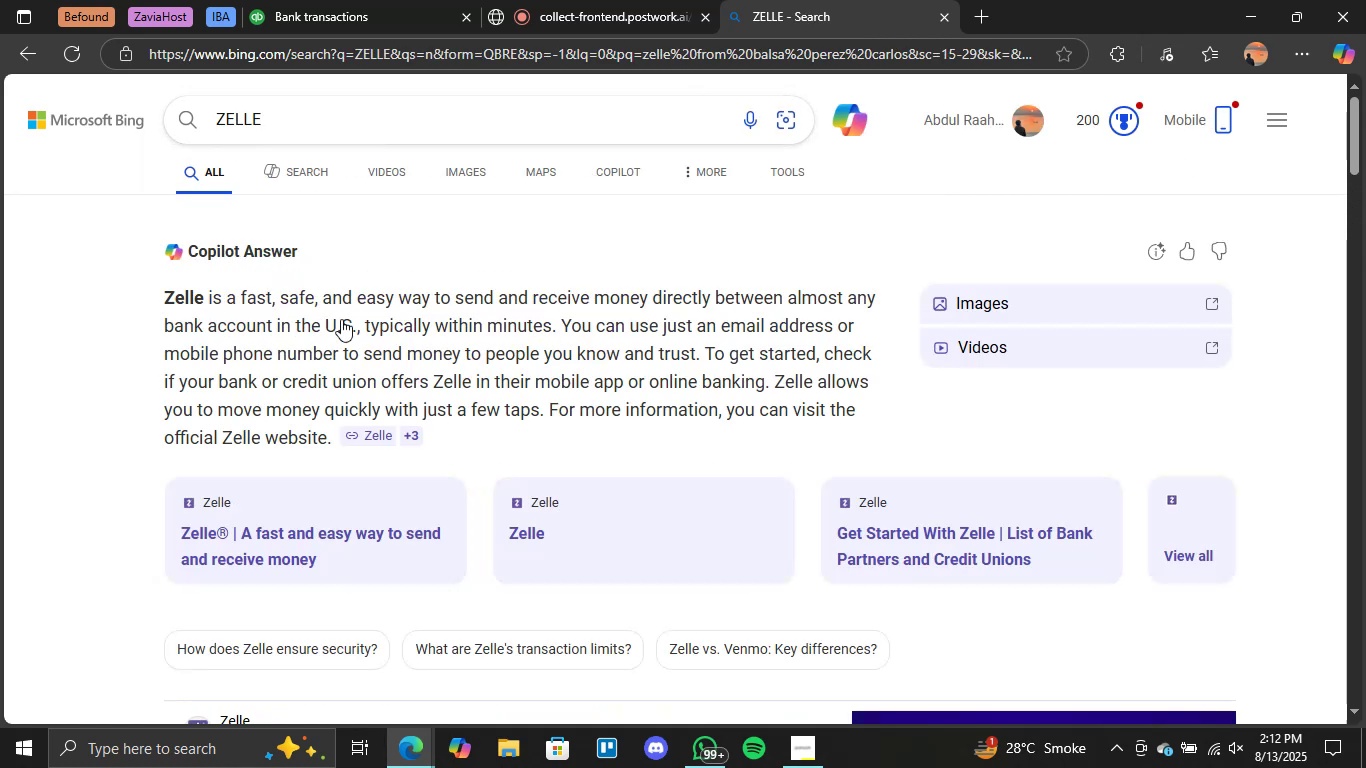 
wait(5.34)
 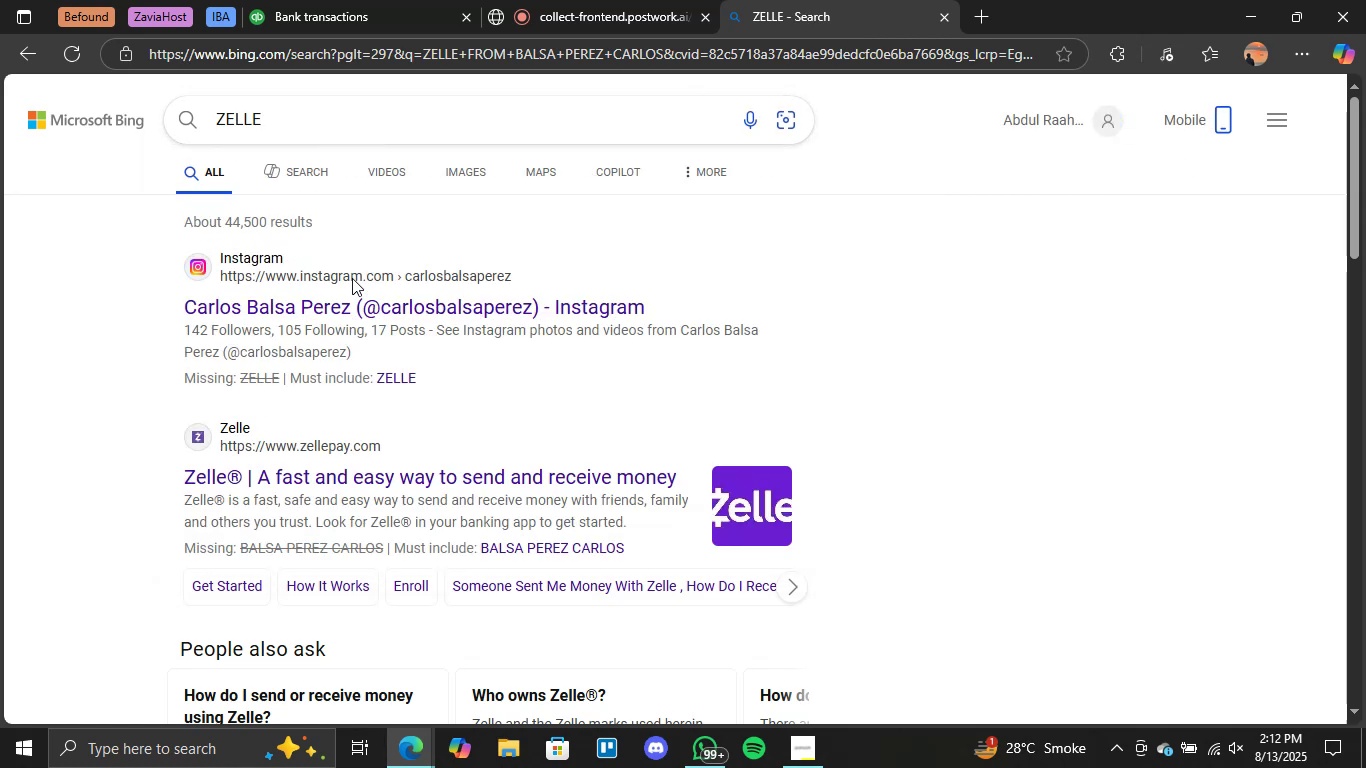 
left_click([411, 0])
 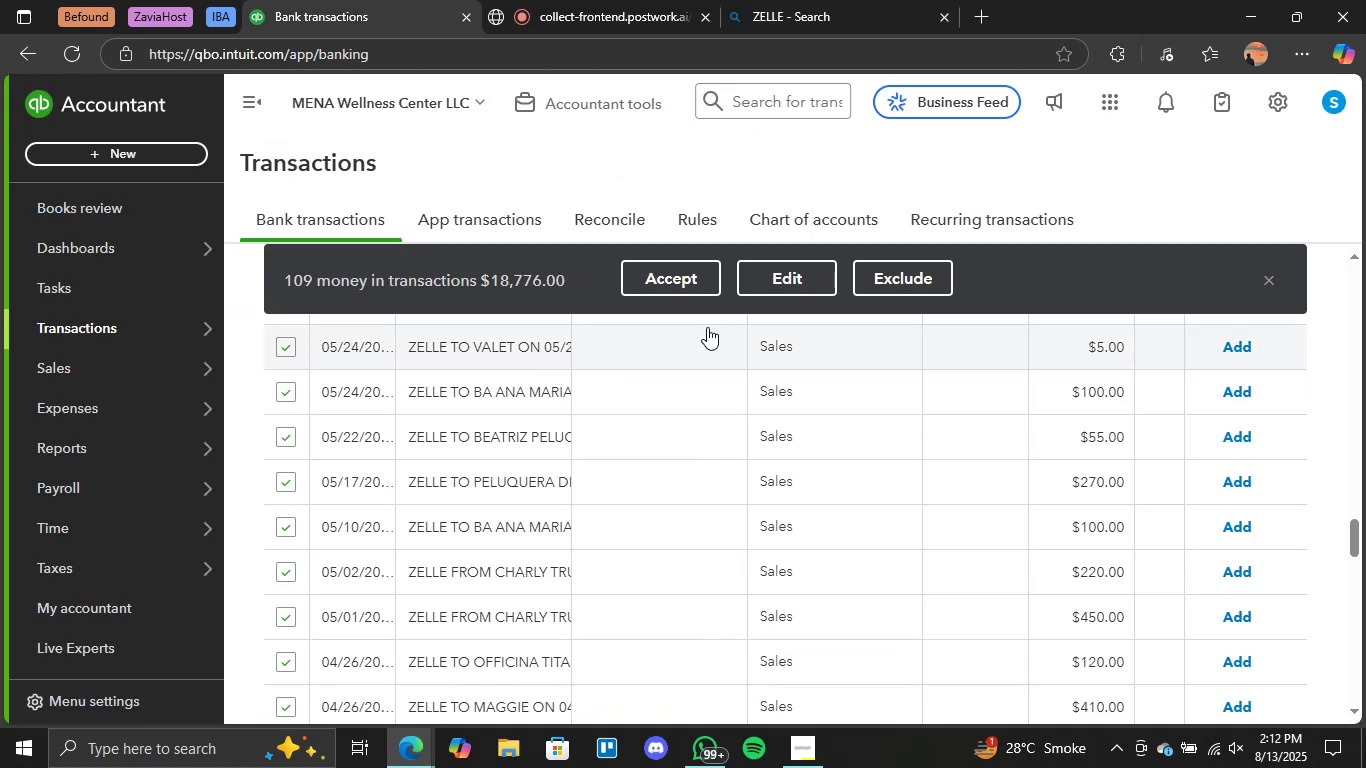 
scroll: coordinate [502, 419], scroll_direction: up, amount: 36.0
 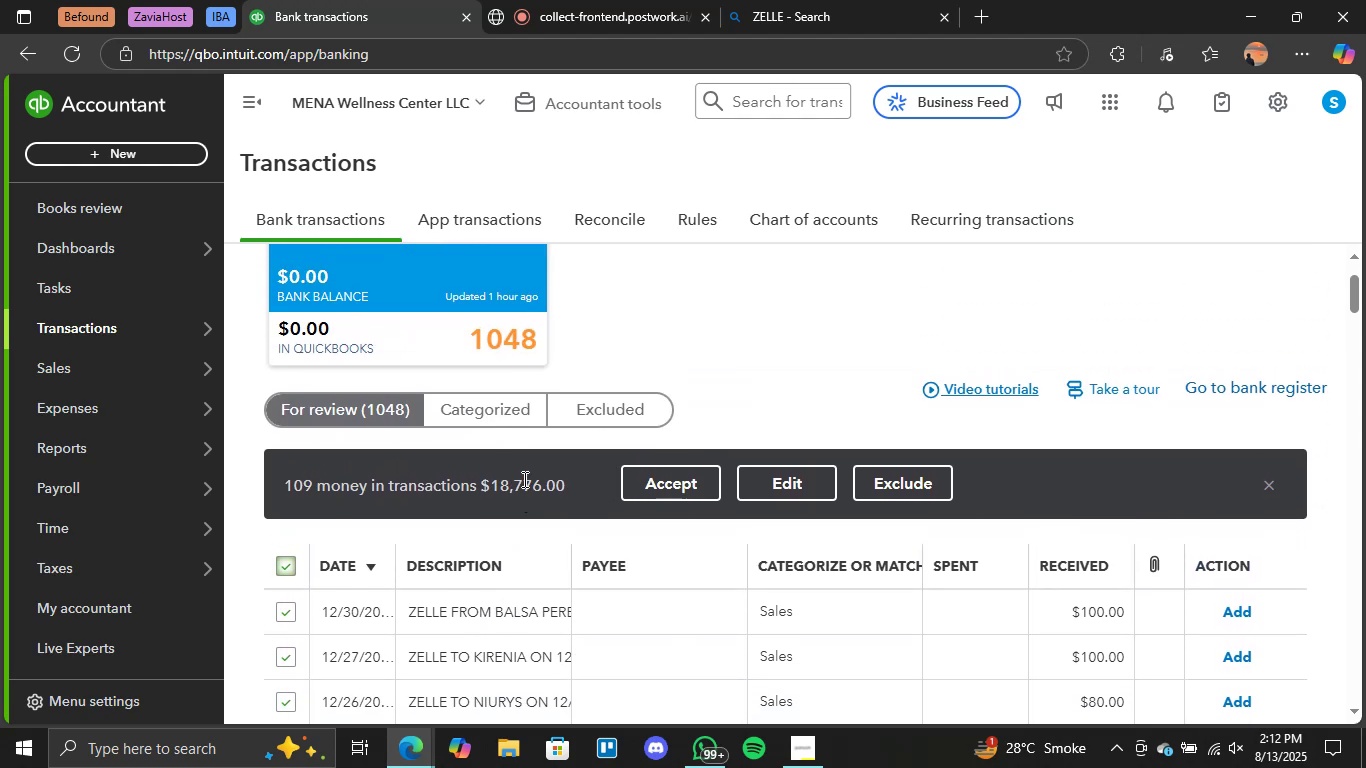 
scroll: coordinate [701, 406], scroll_direction: down, amount: 1.0
 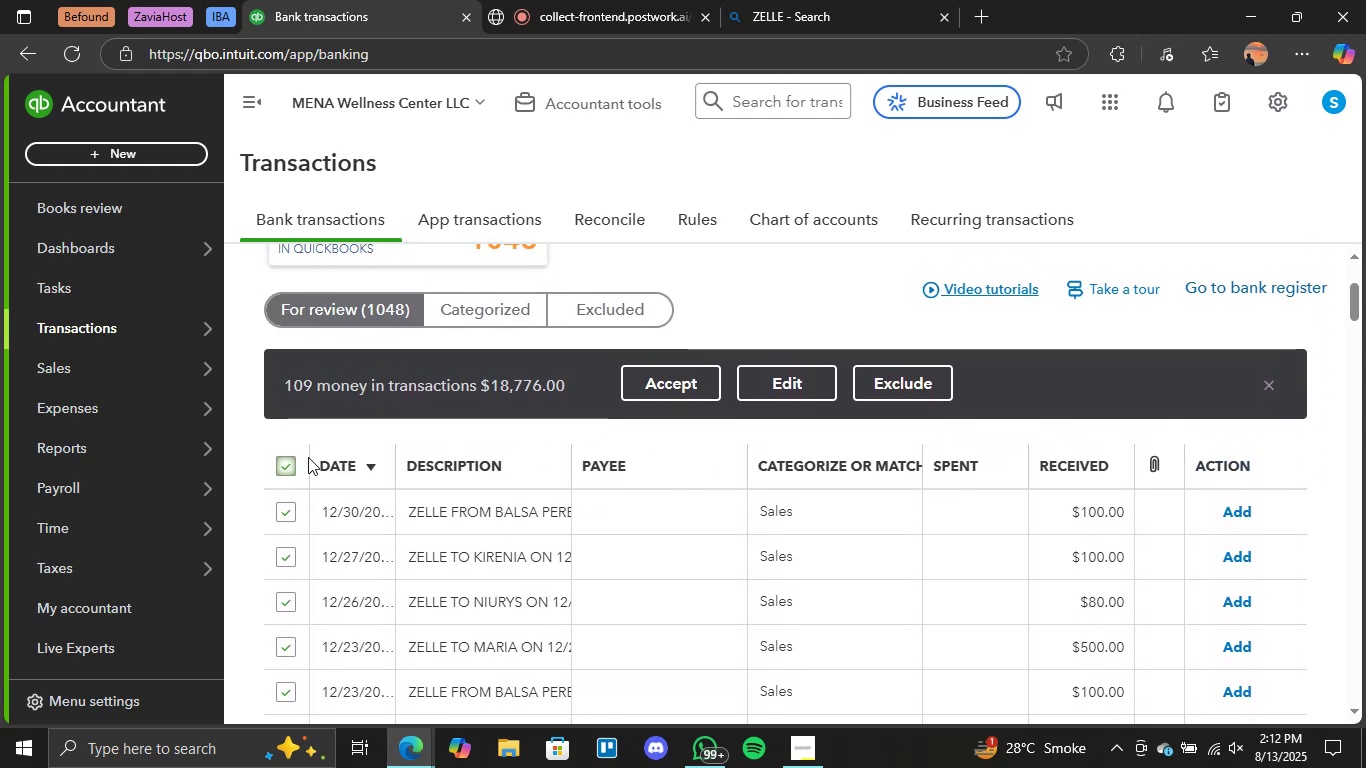 
left_click([279, 464])
 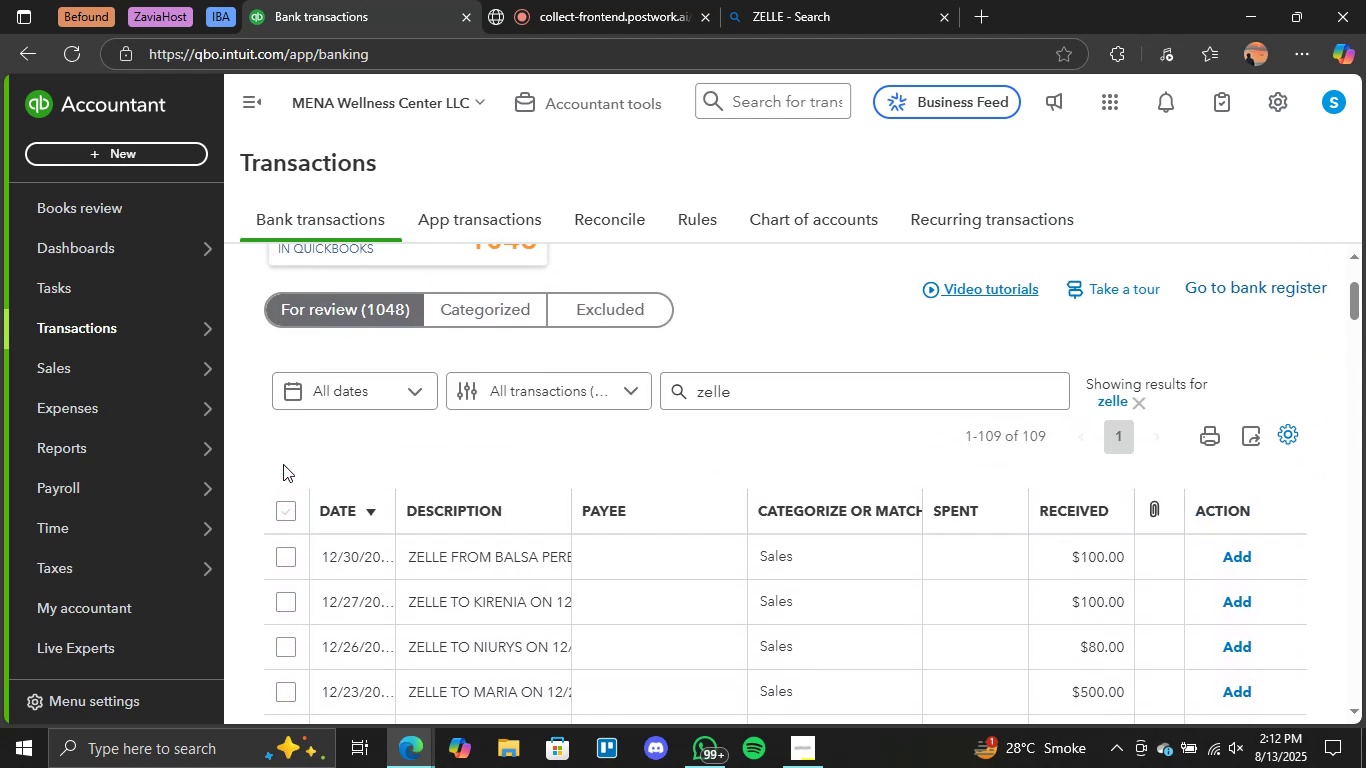 
left_click([288, 510])
 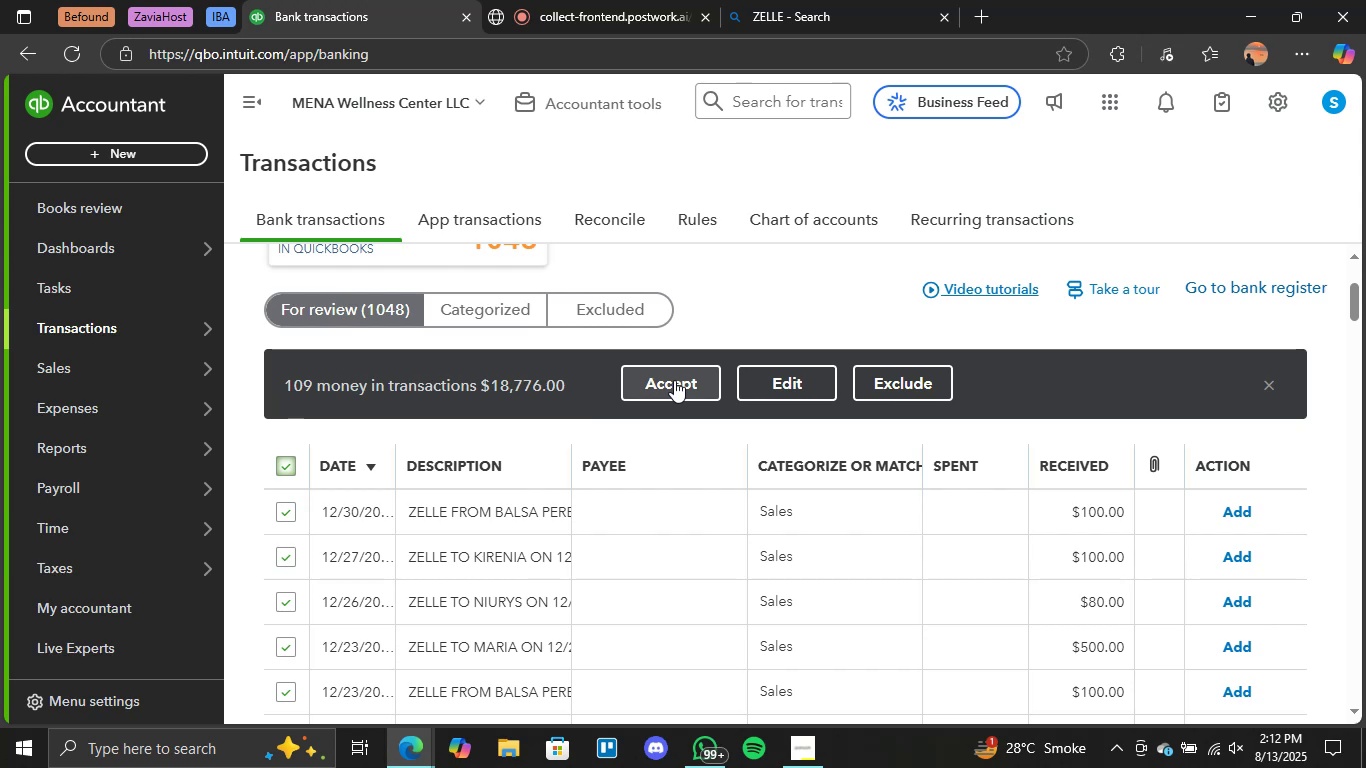 
wait(7.02)
 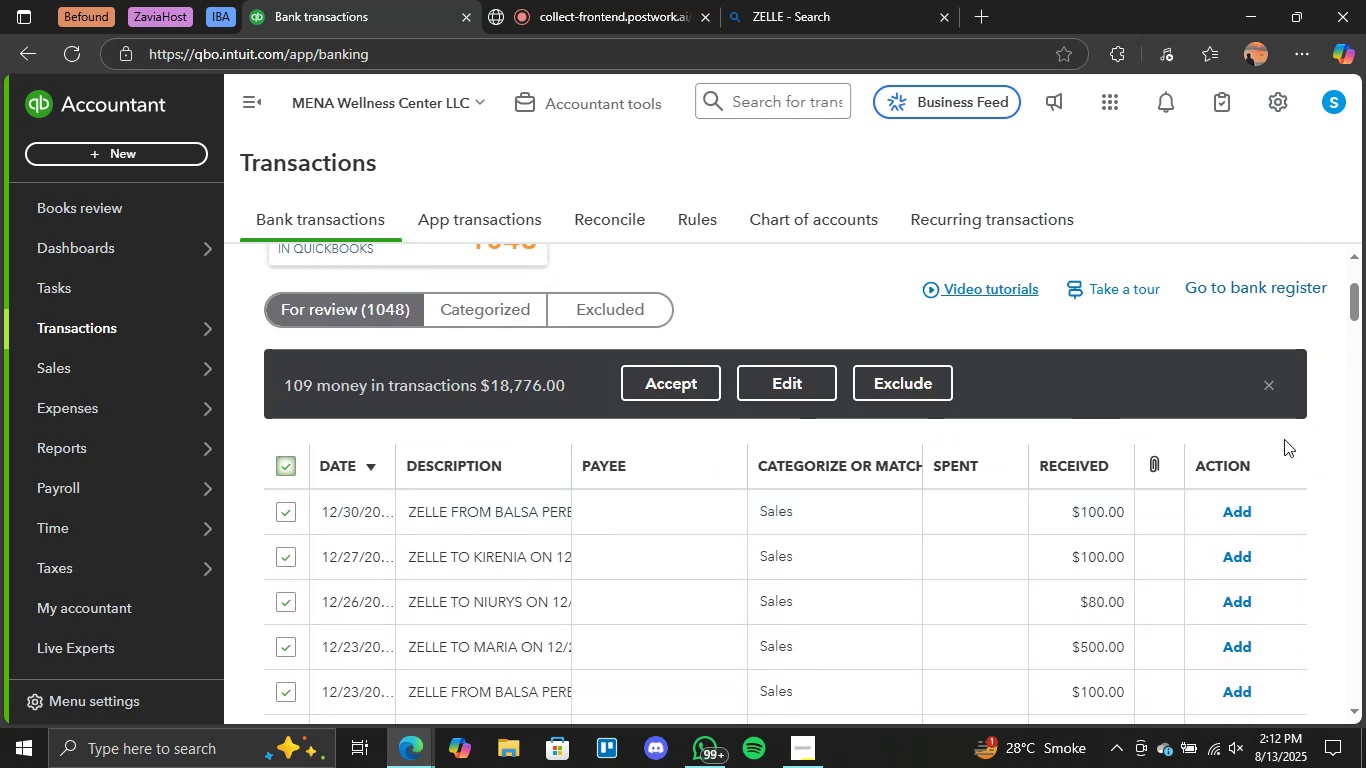 
left_click([674, 380])
 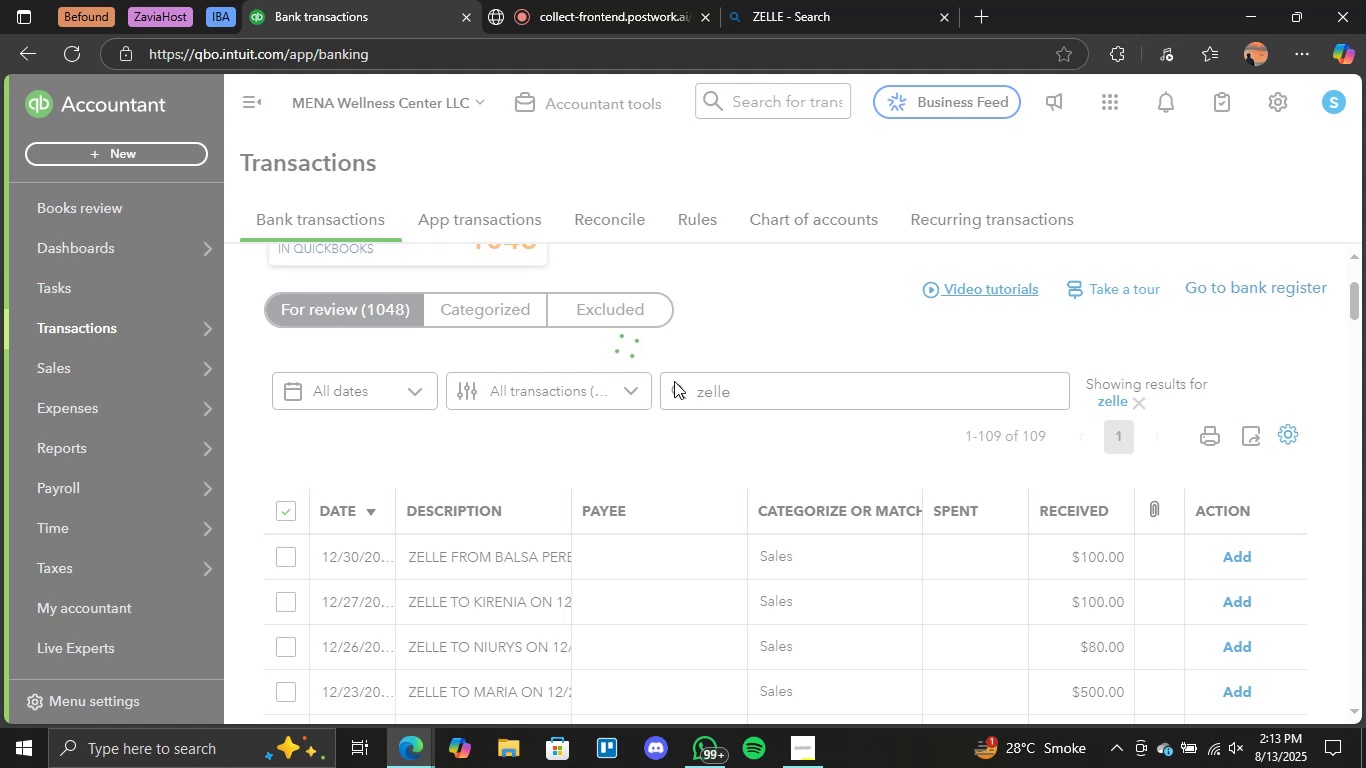 
wait(21.8)
 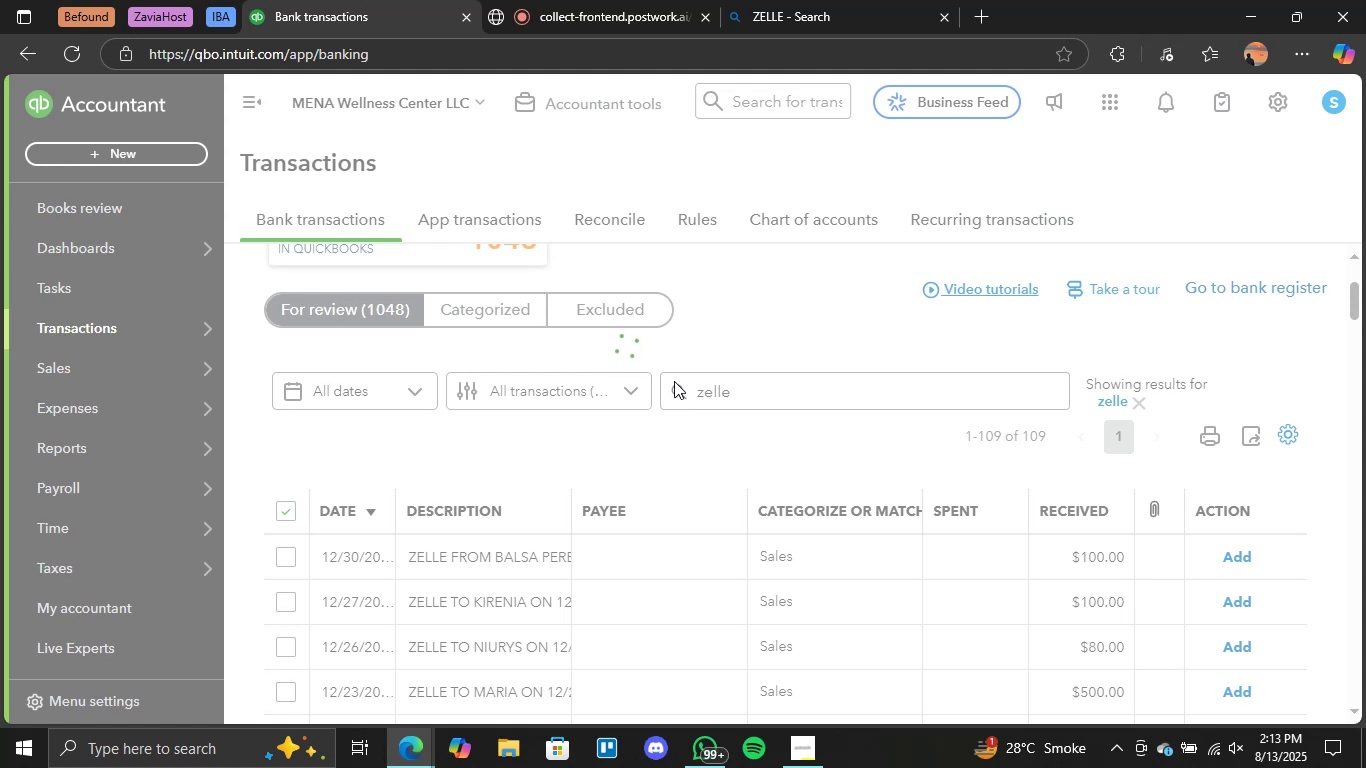 
left_click_drag(start_coordinate=[765, 399], to_coordinate=[629, 397])
 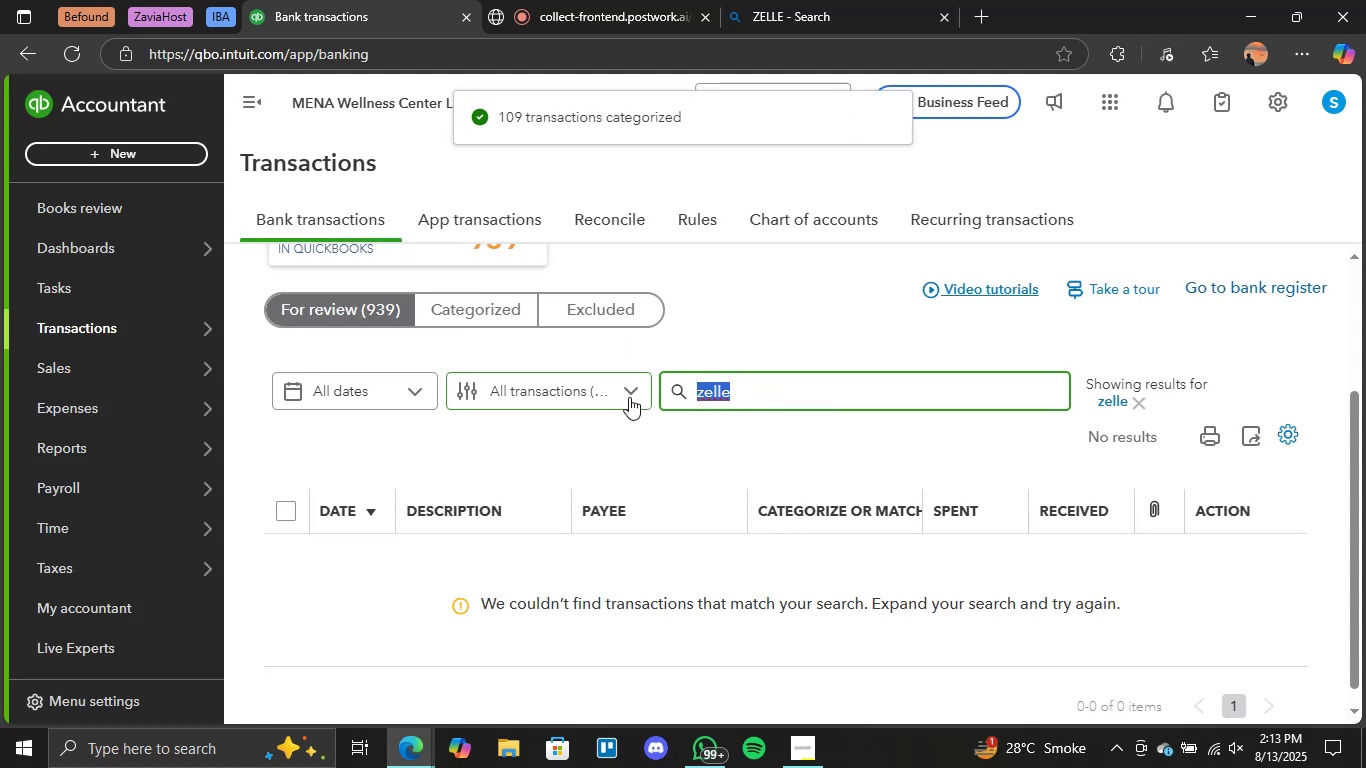 
key(Backspace)
 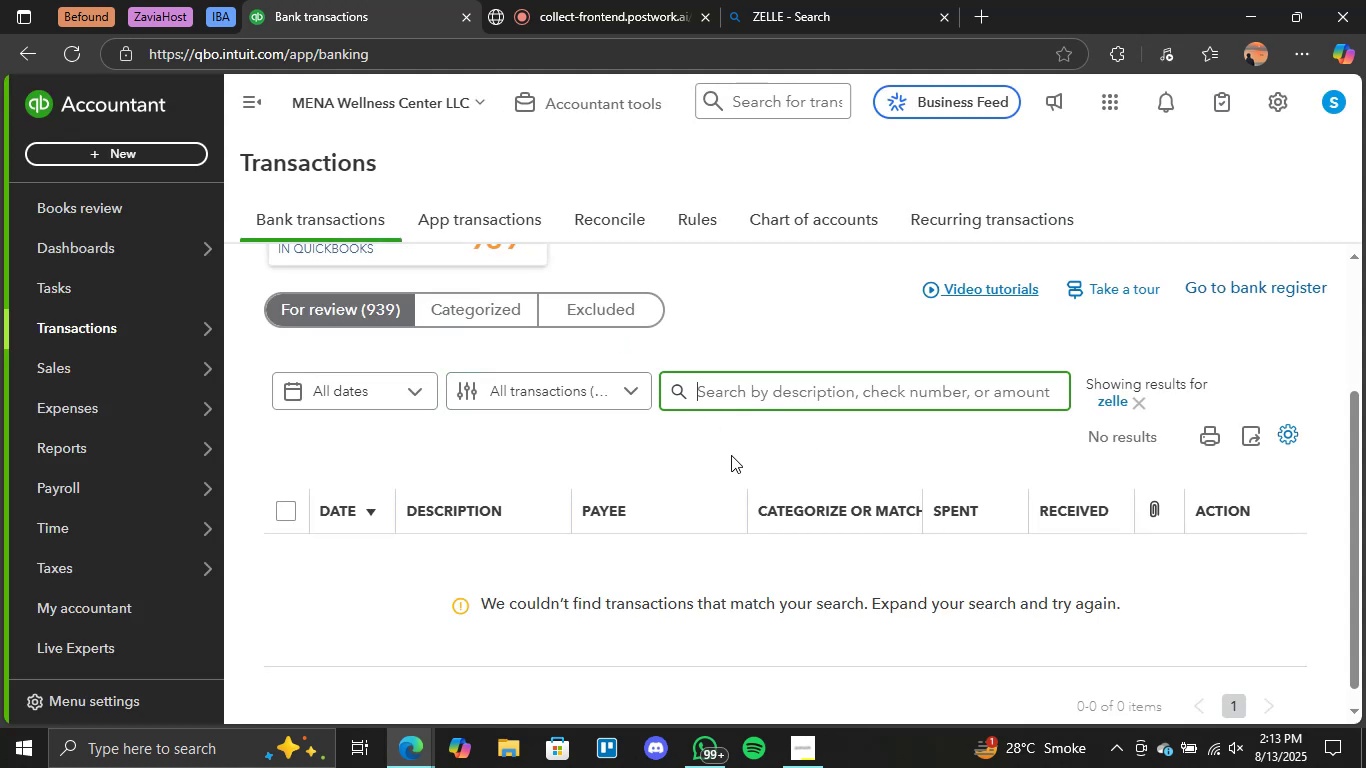 
left_click([729, 455])
 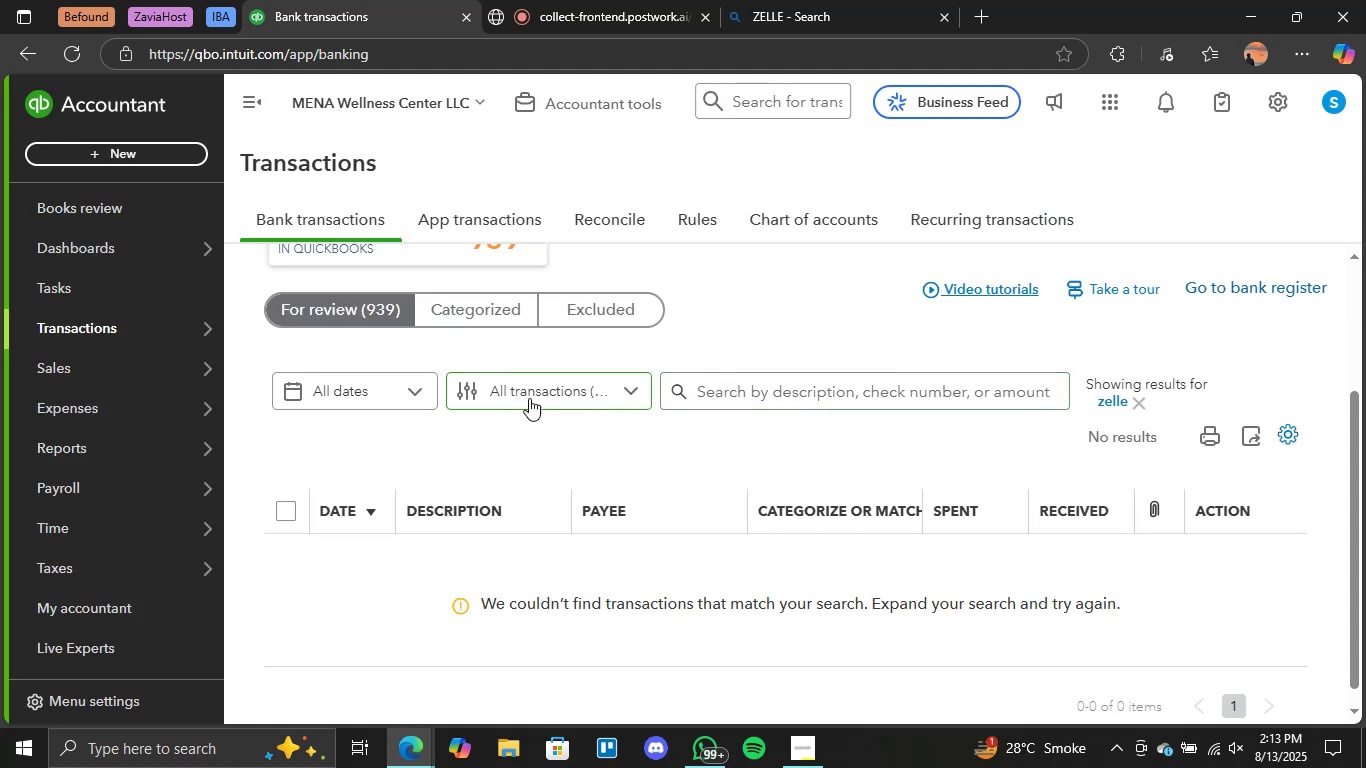 
left_click([350, 306])
 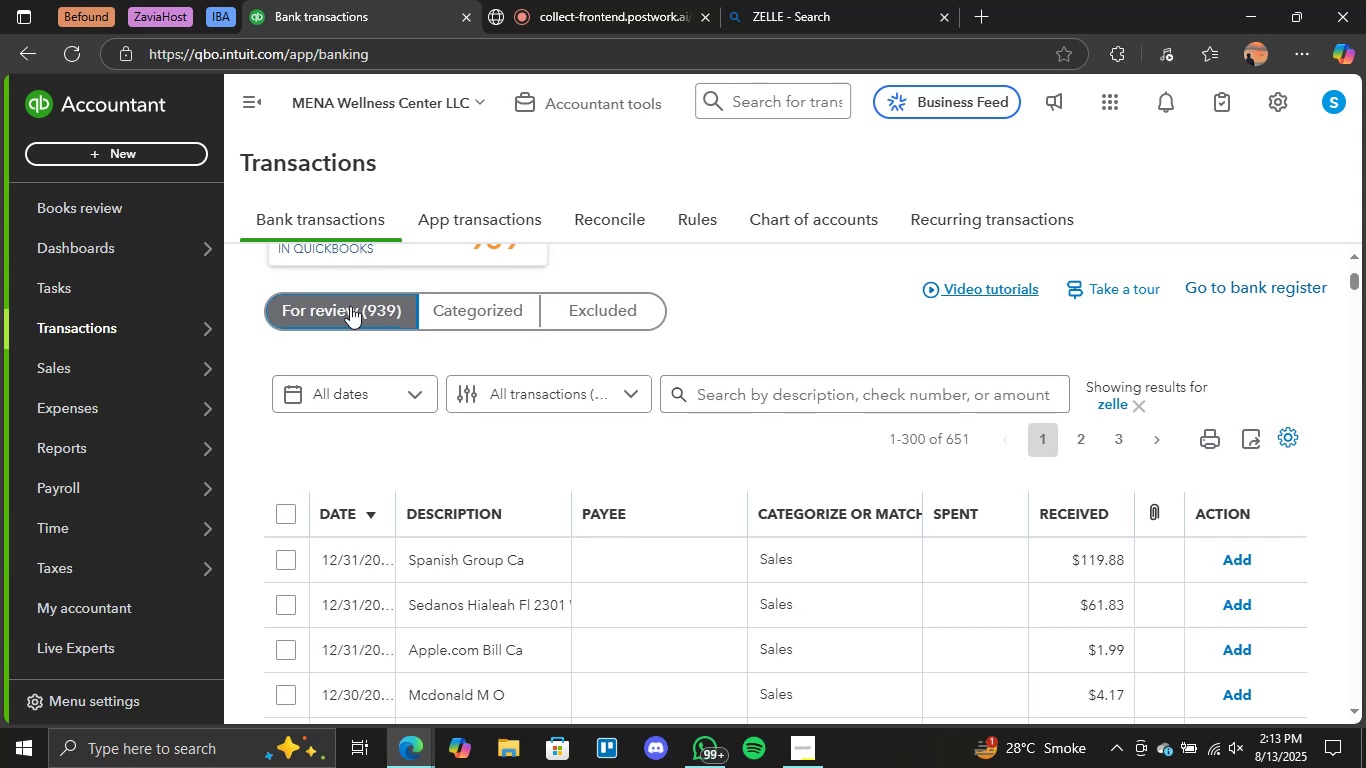 
wait(11.33)
 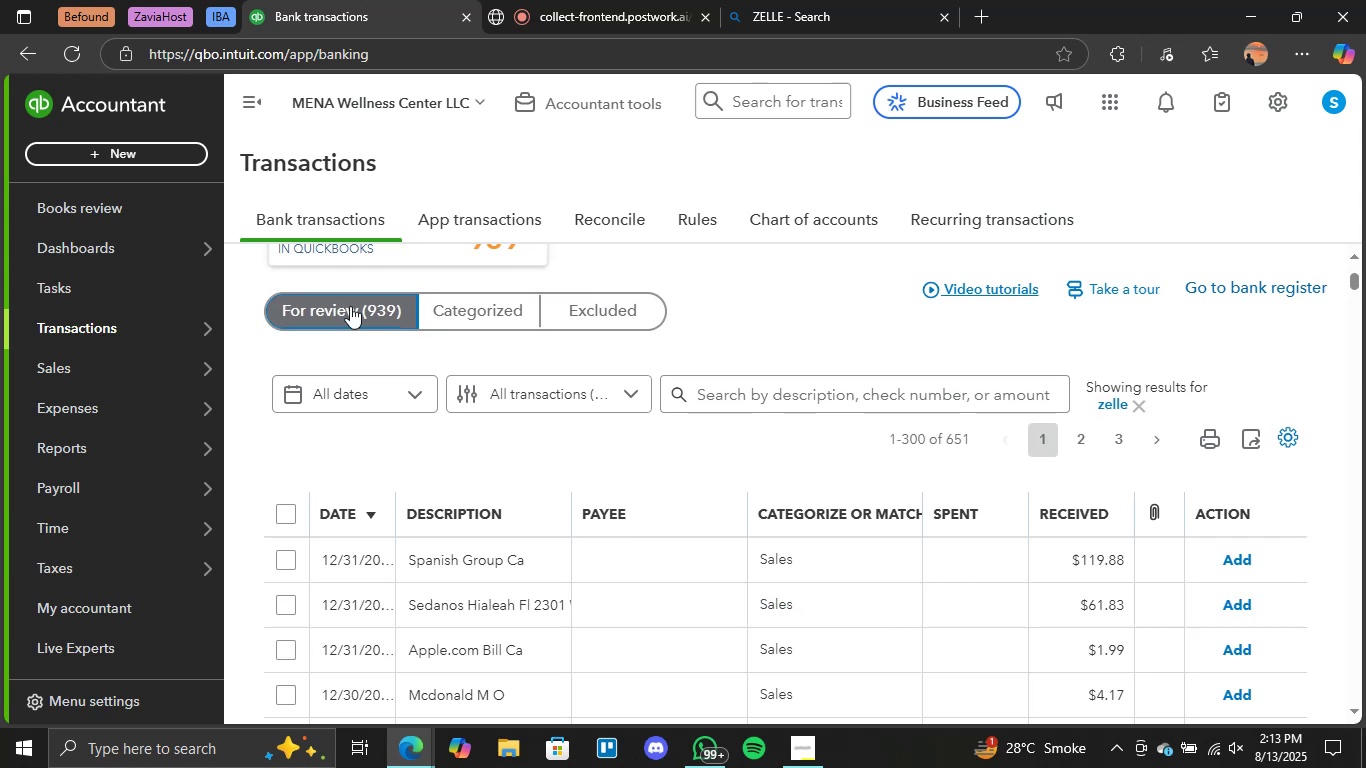 
scroll: coordinate [541, 531], scroll_direction: down, amount: 12.0
 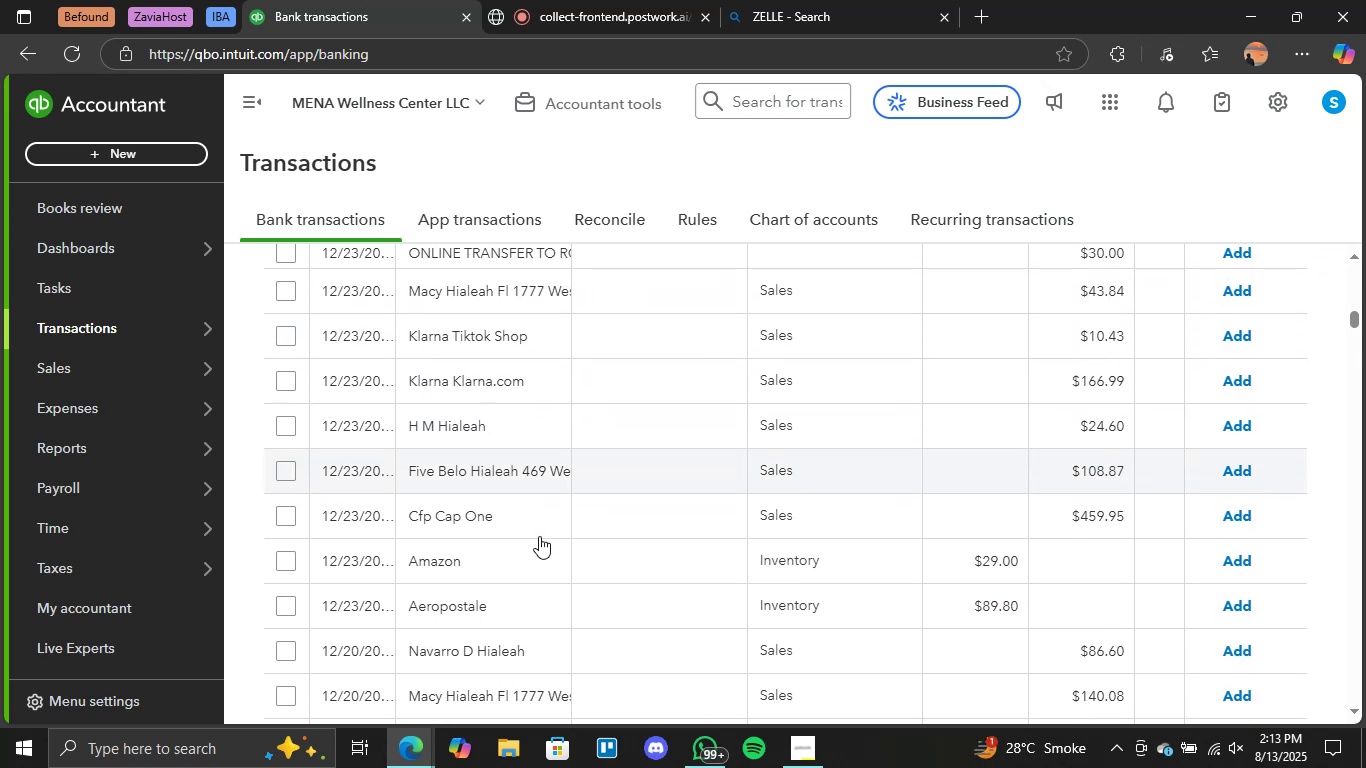 
scroll: coordinate [539, 538], scroll_direction: down, amount: 10.0
 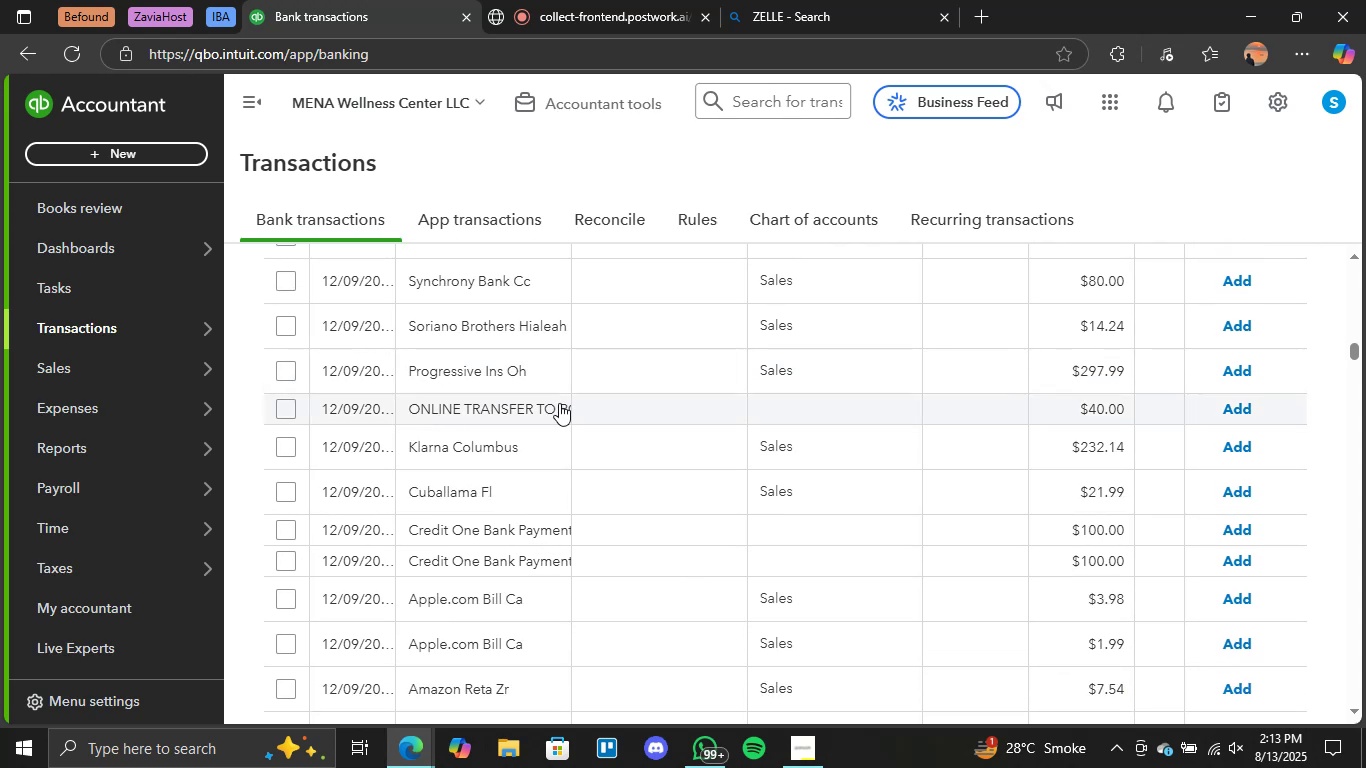 
scroll: coordinate [719, 349], scroll_direction: up, amount: 29.0
 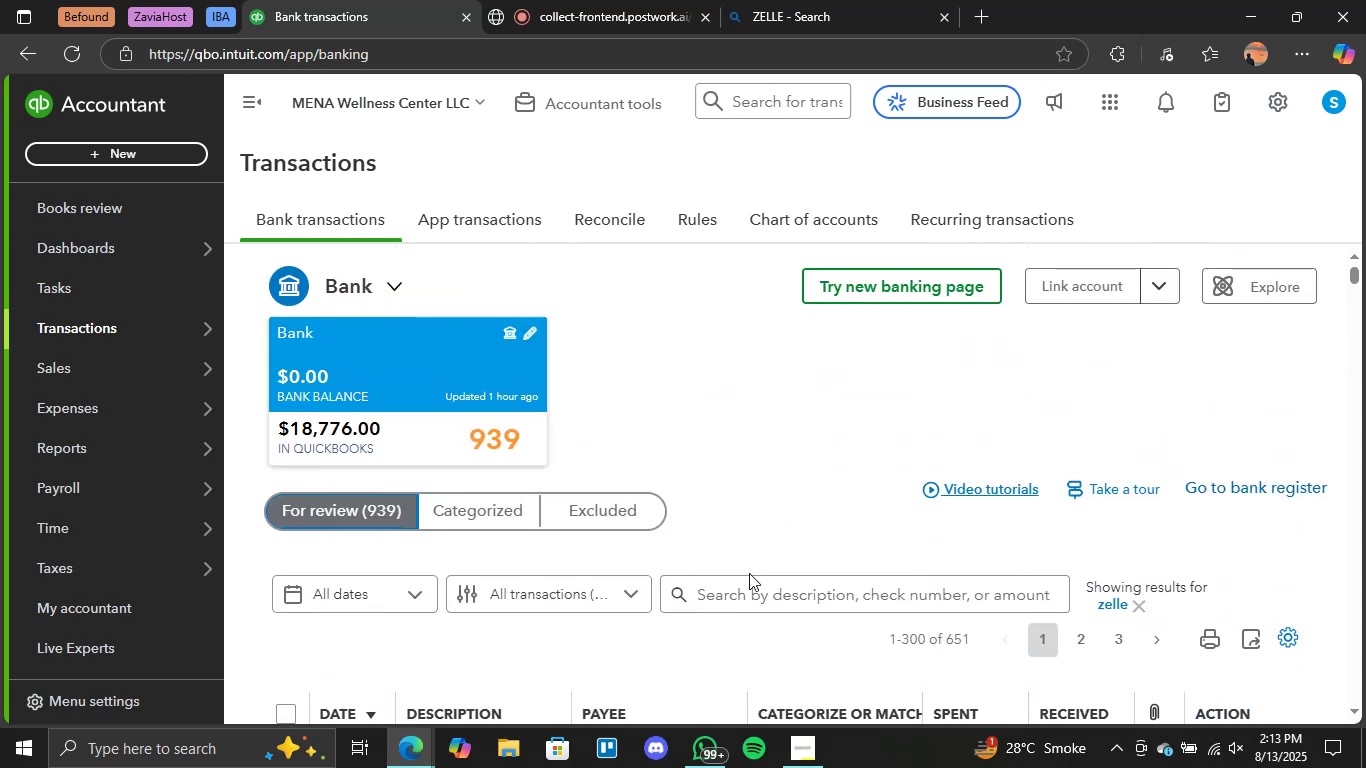 
left_click([748, 584])
 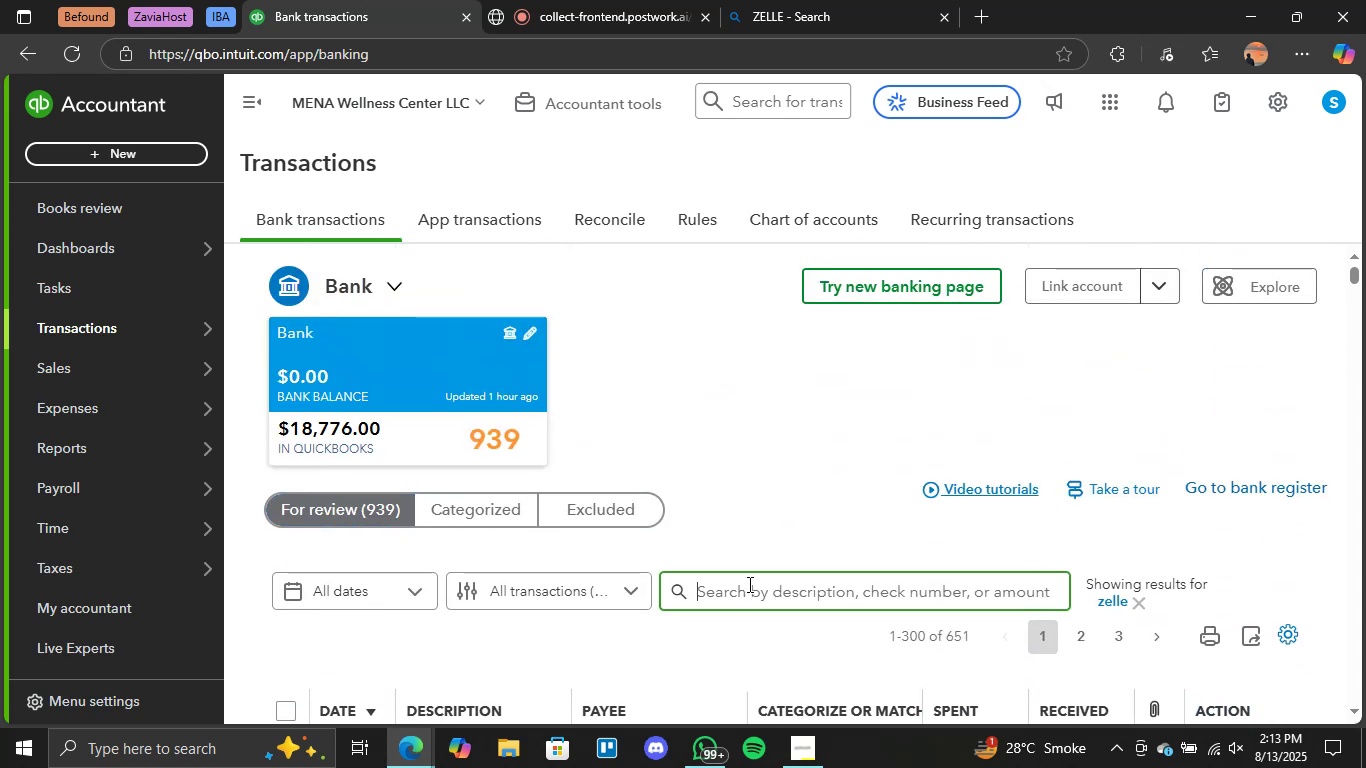 
type(online ransfer)
 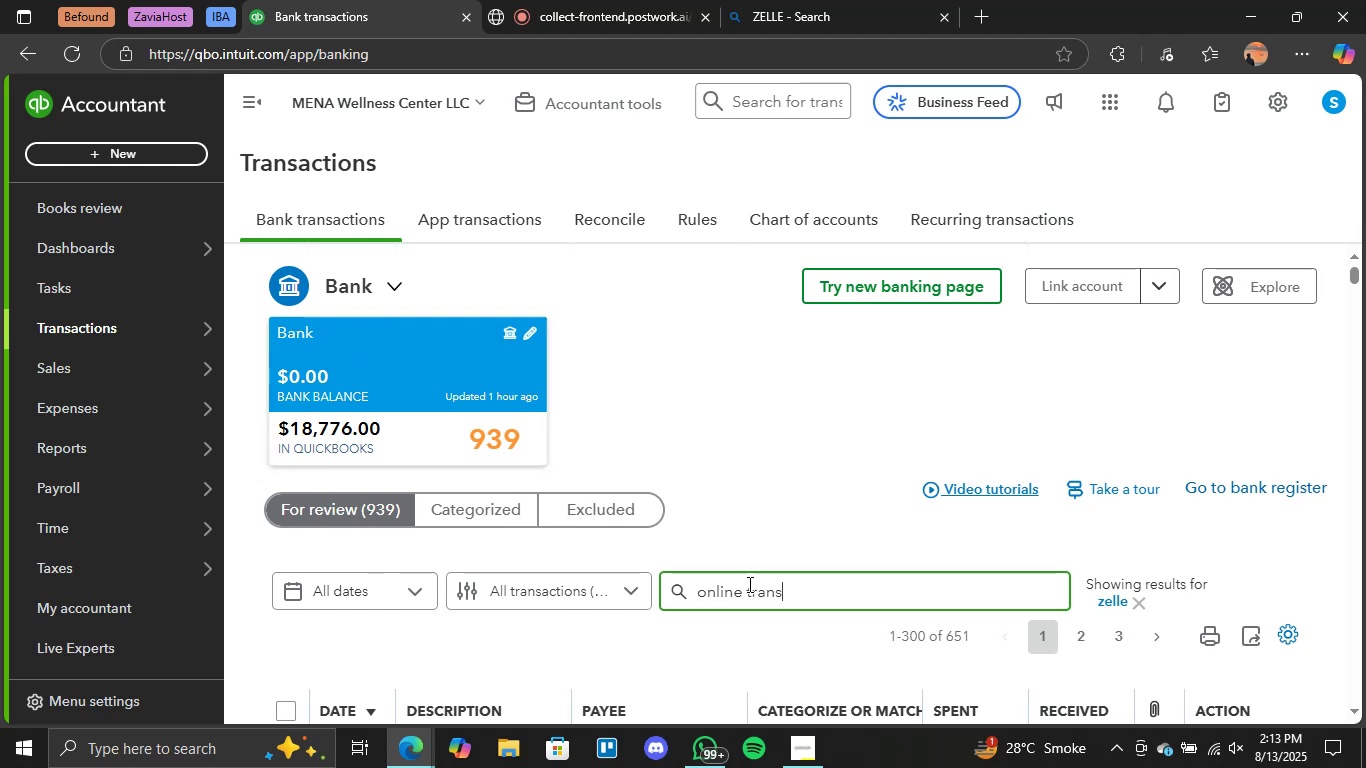 
scroll: coordinate [773, 470], scroll_direction: down, amount: 2.0
 